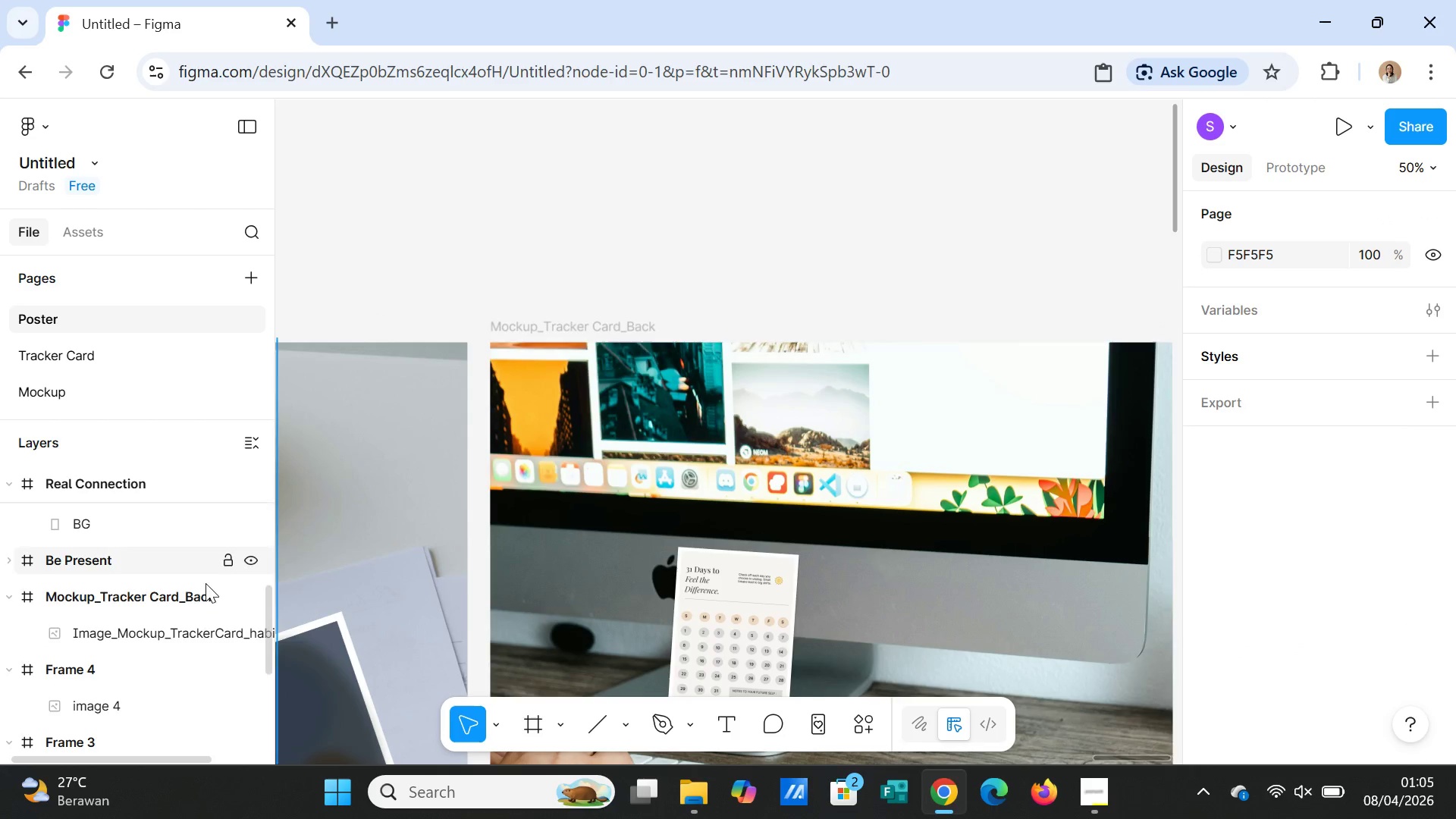 
scroll: coordinate [193, 617], scroll_direction: down, amount: 1.0
 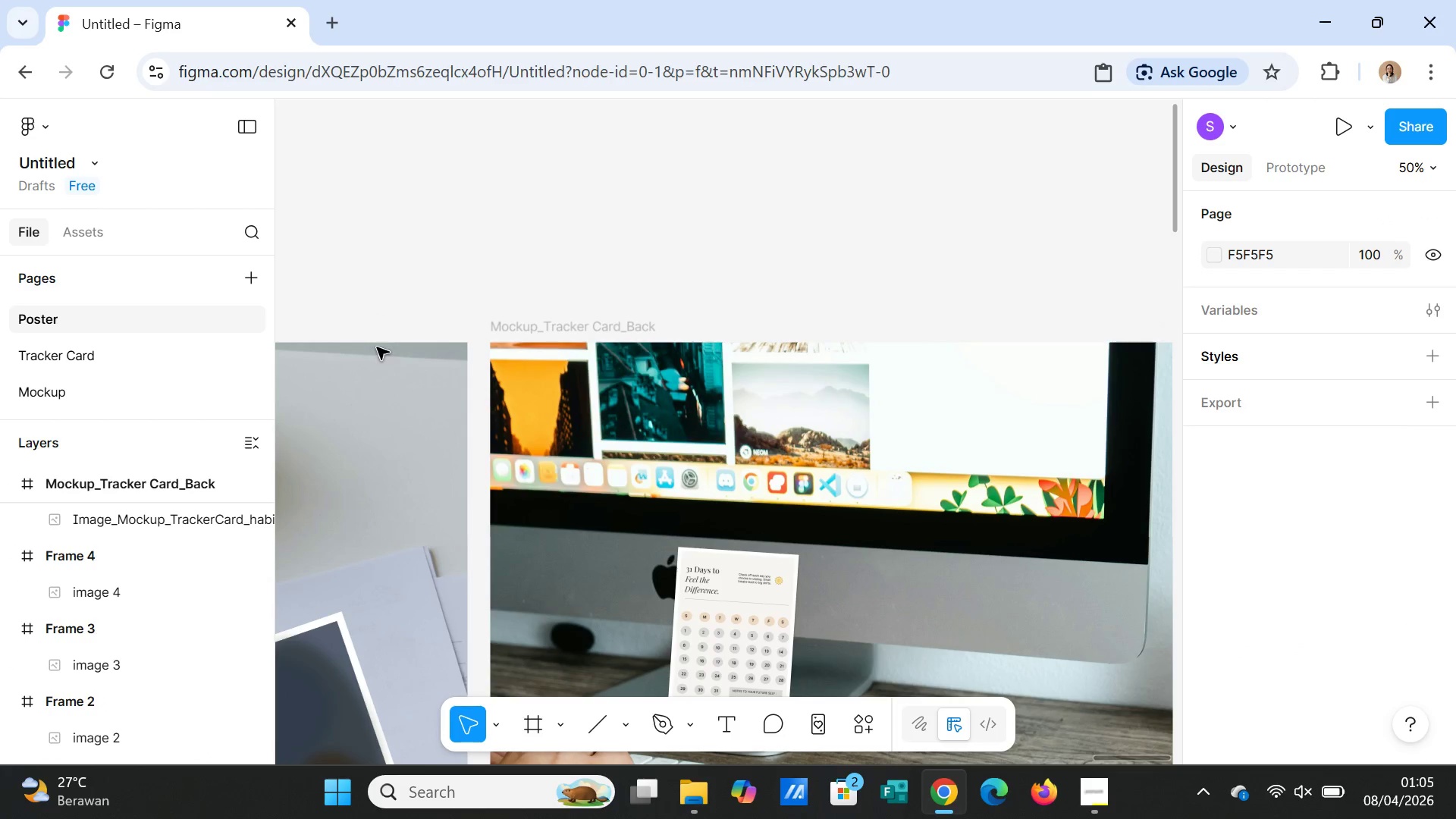 
left_click([356, 406])
 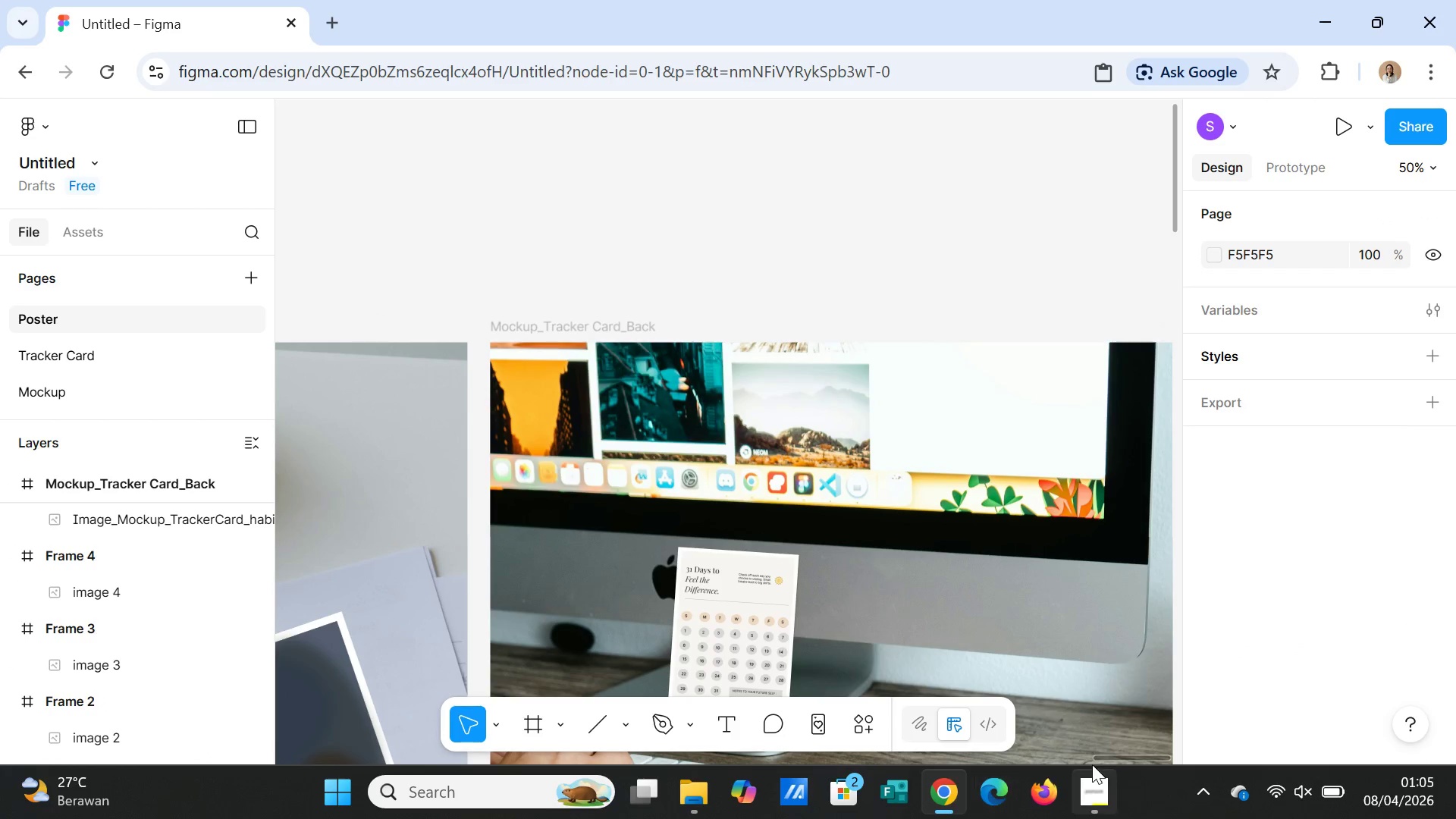 
left_click_drag(start_coordinate=[1100, 761], to_coordinate=[1047, 761])
 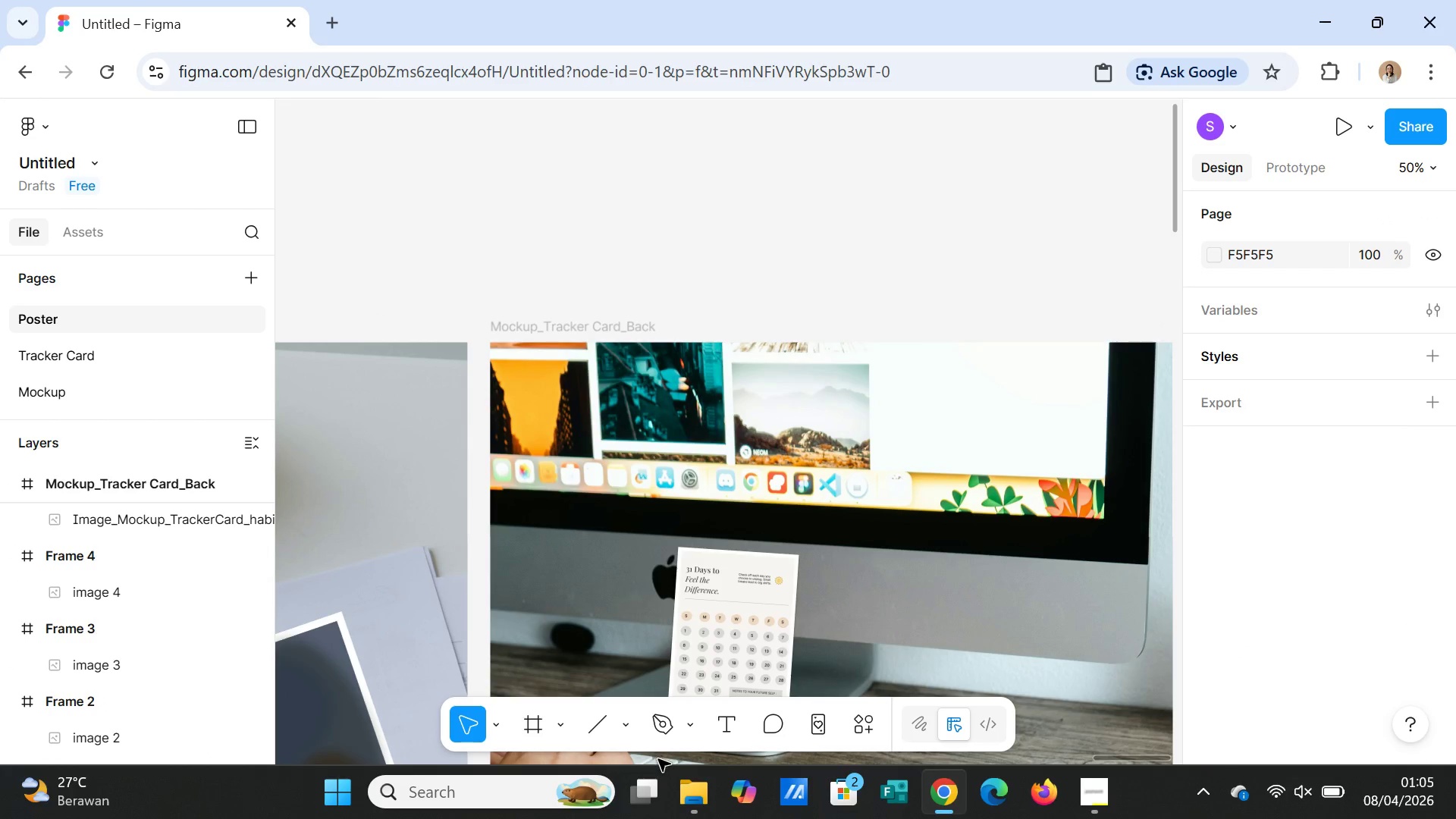 
left_click([658, 759])
 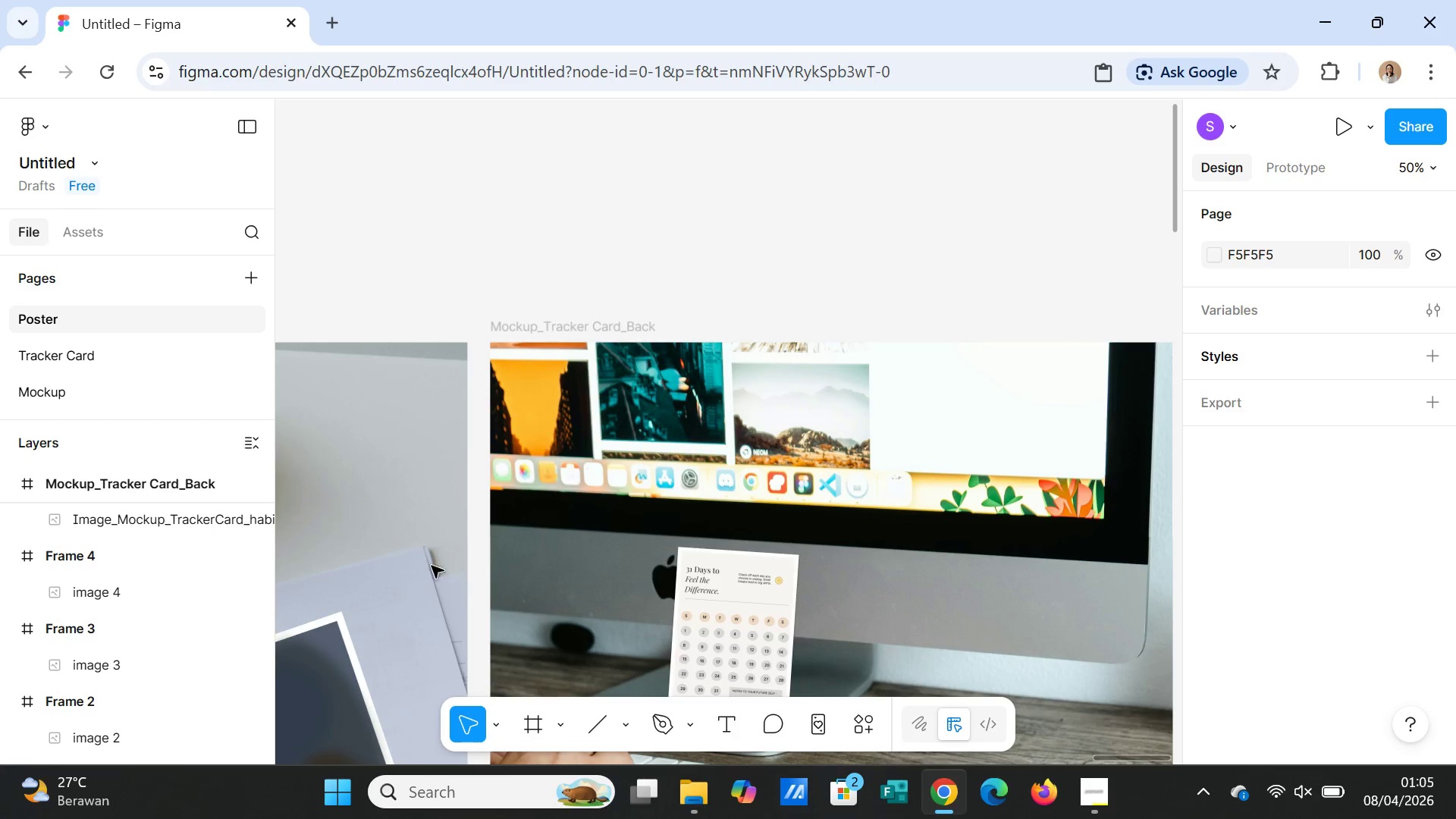 
left_click([428, 565])
 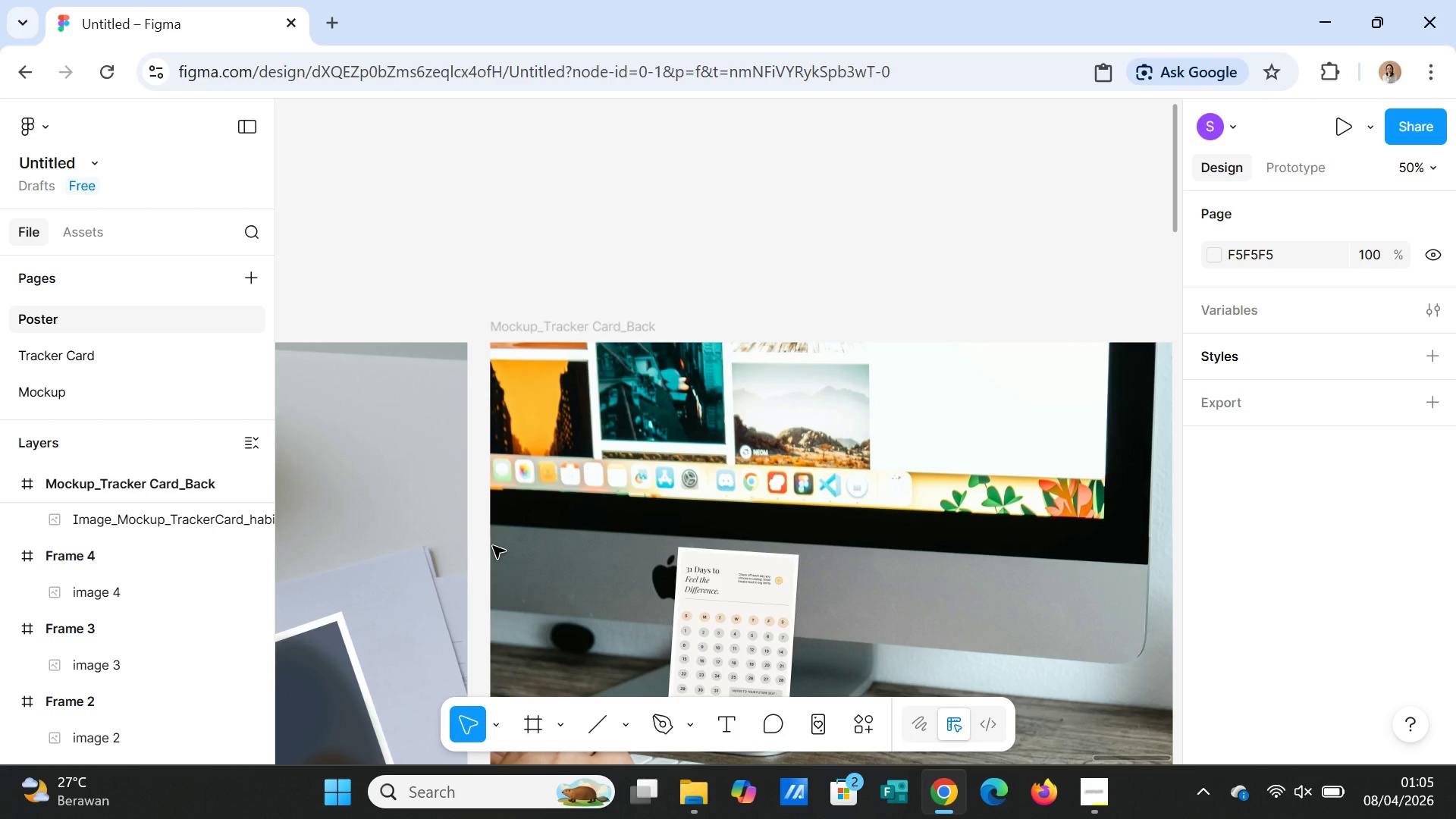 
key(Minus)
 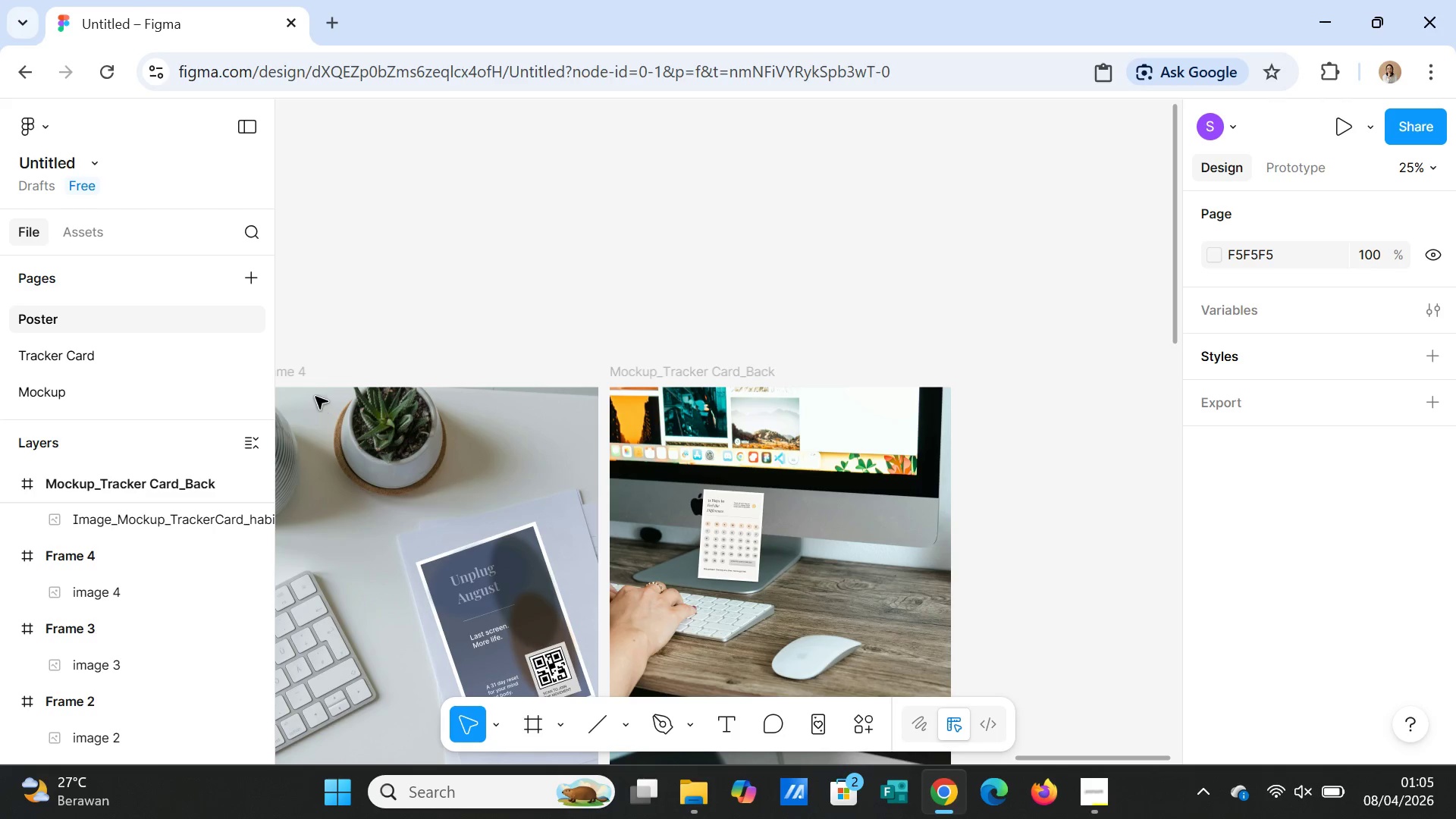 
left_click([296, 374])
 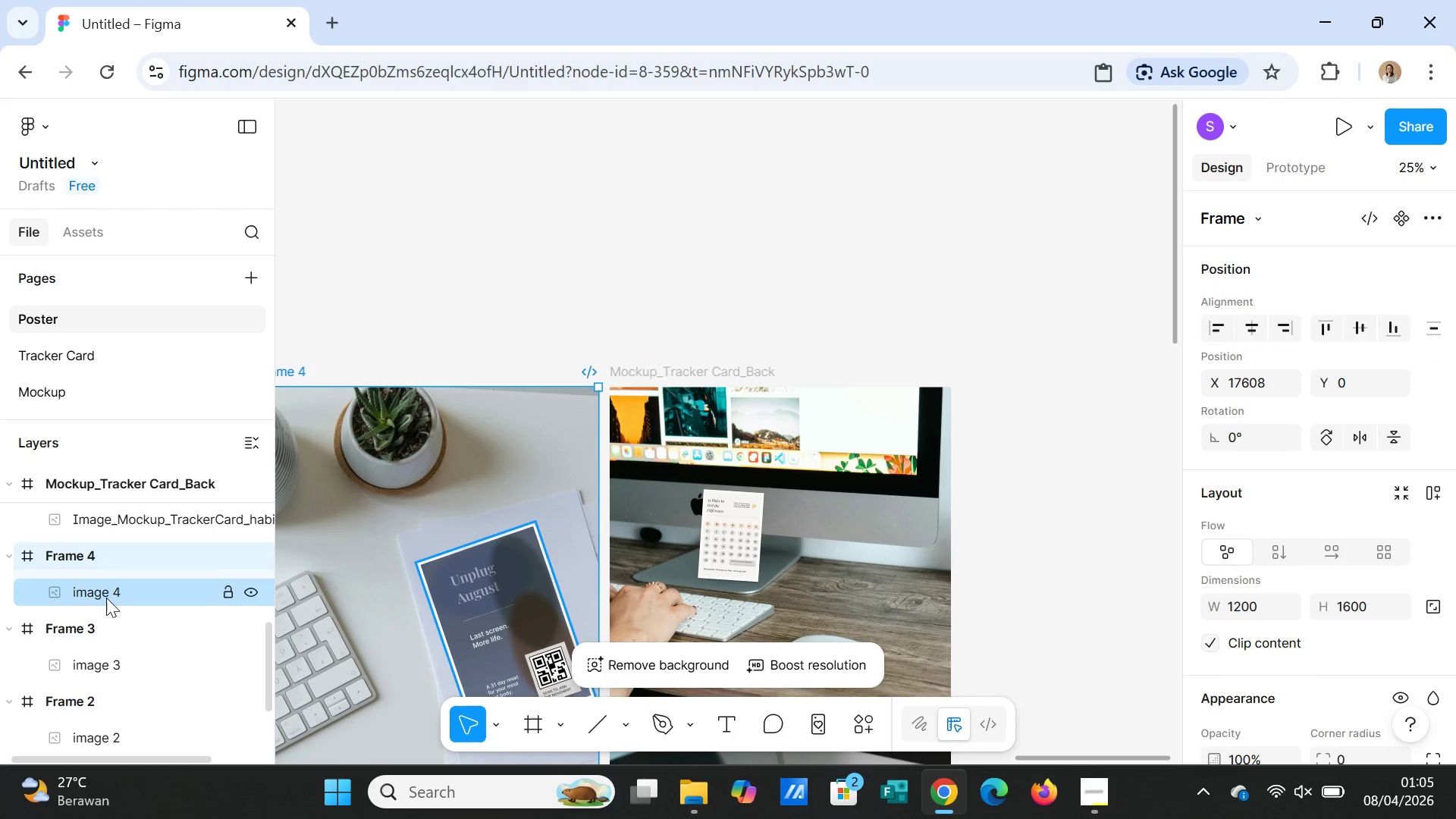 
double_click([105, 595])
 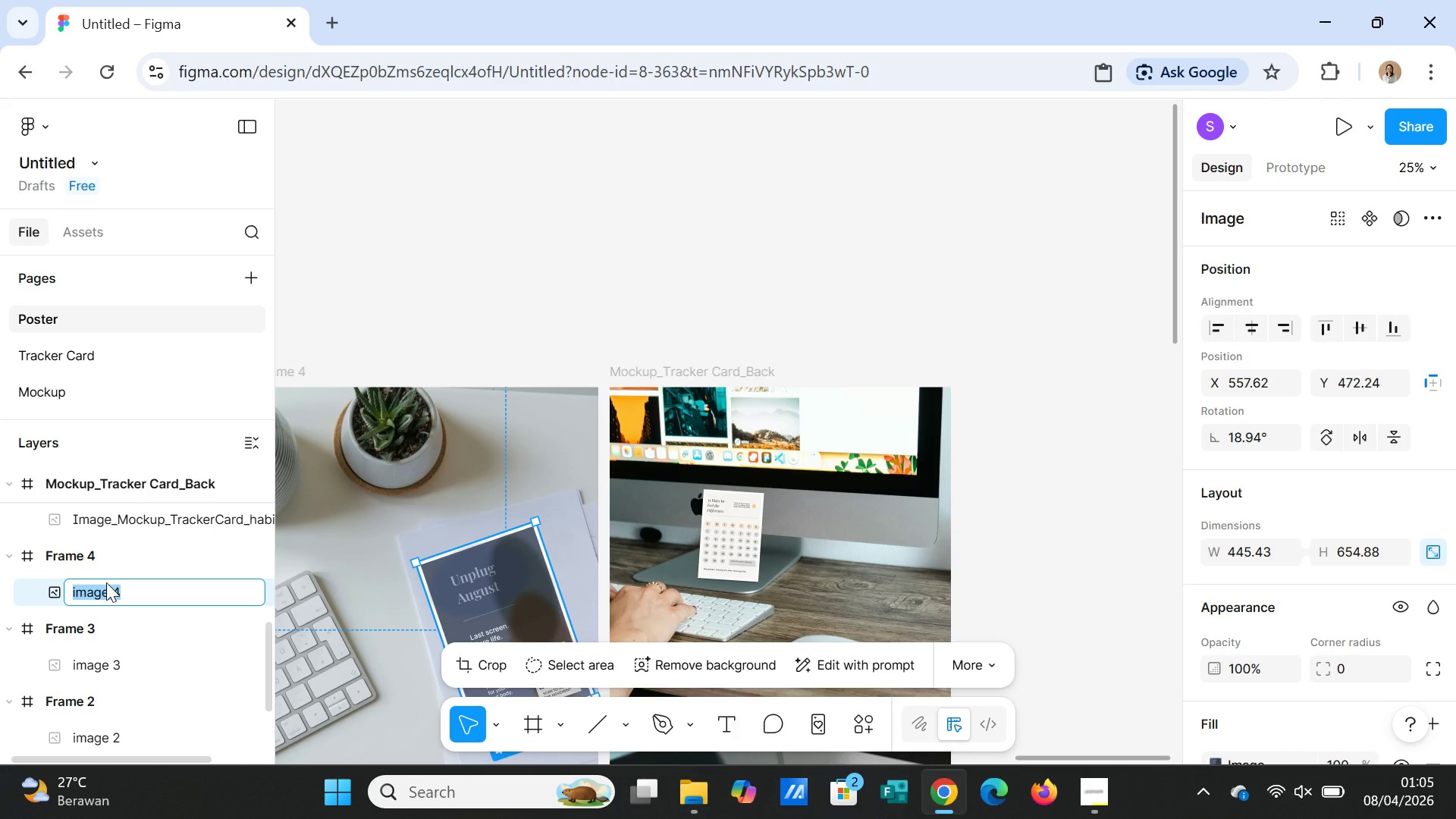 
wait(5.09)
 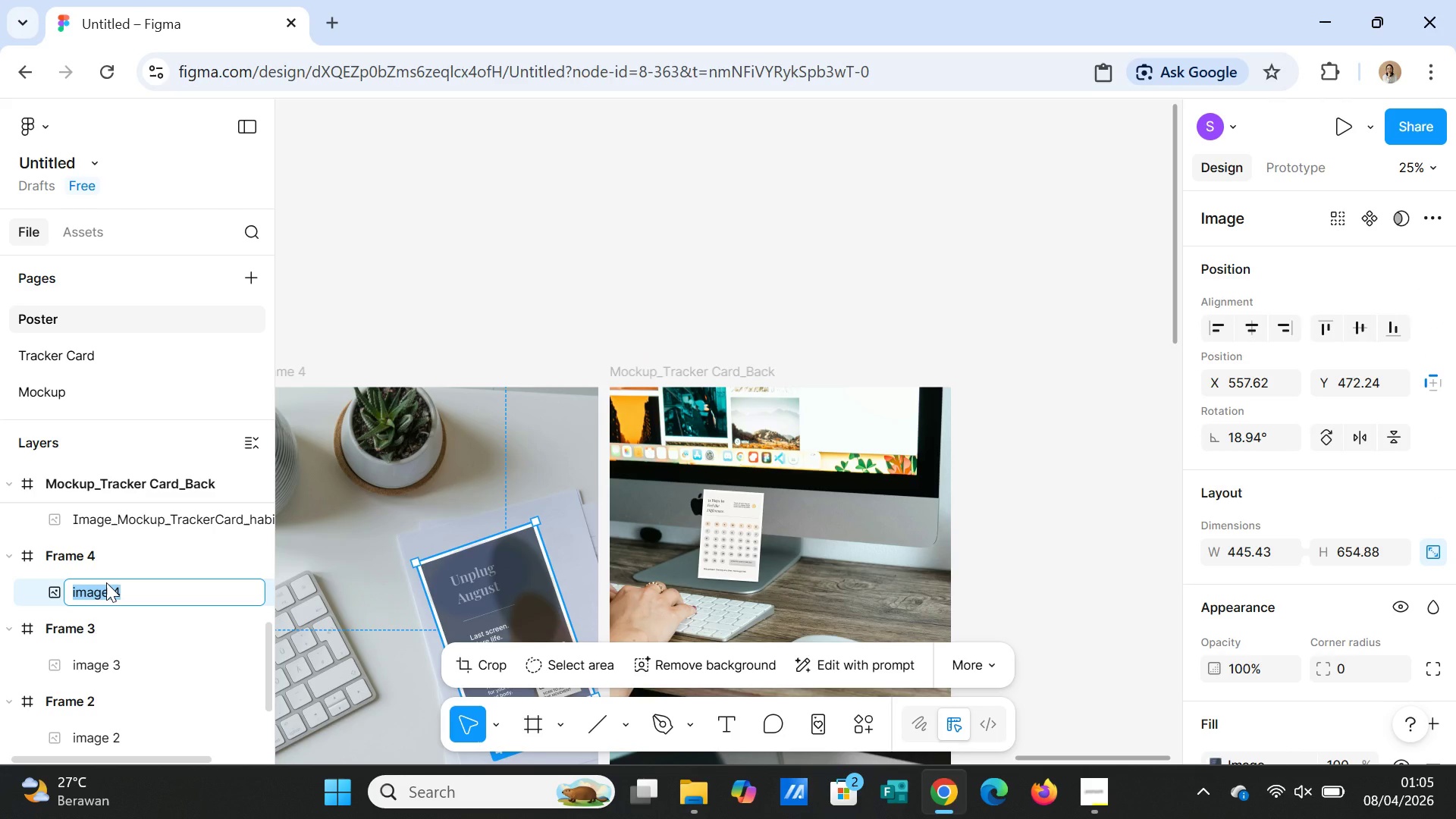 
type(iMAGE)
key(Backspace)
key(Backspace)
key(Backspace)
key(Backspace)
key(Backspace)
type(Image_Mocup)
key(Backspace)
key(Backspace)
type(kup_TrackerCard_Front)
 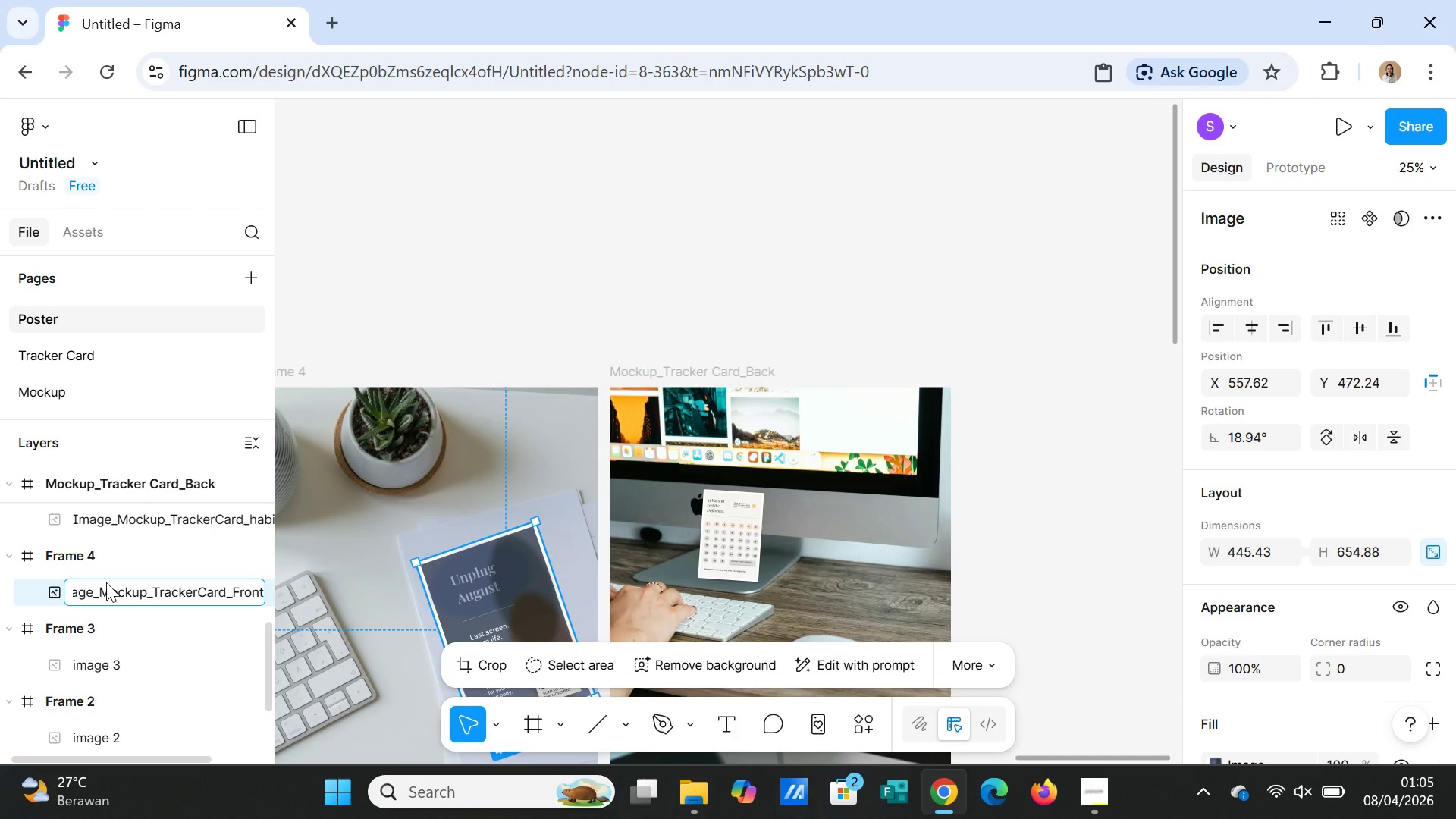 
double_click([71, 551])
 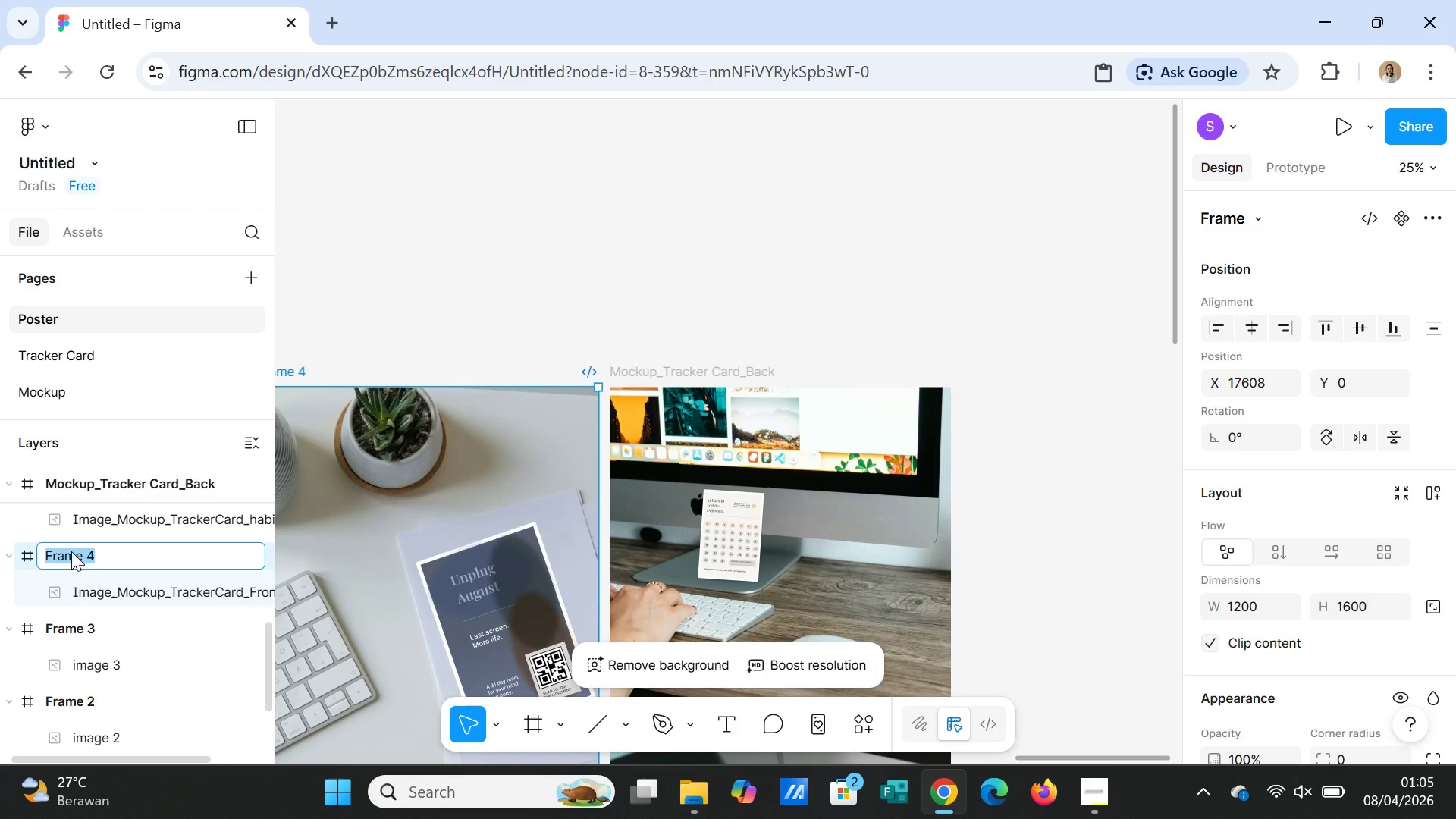 
type(Mockup_TrackerCard)
 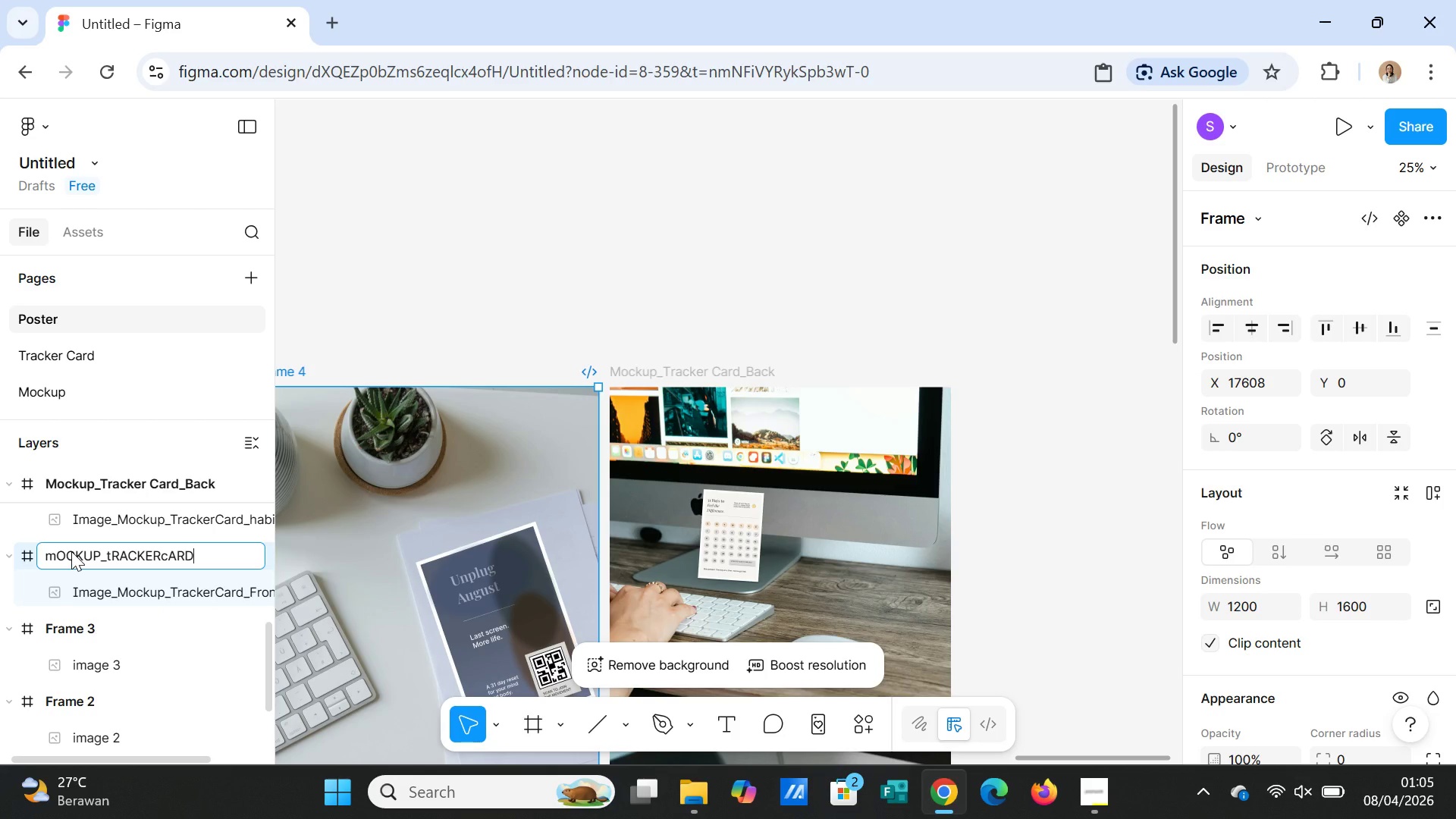 
hold_key(key=Backspace, duration=1.36)
 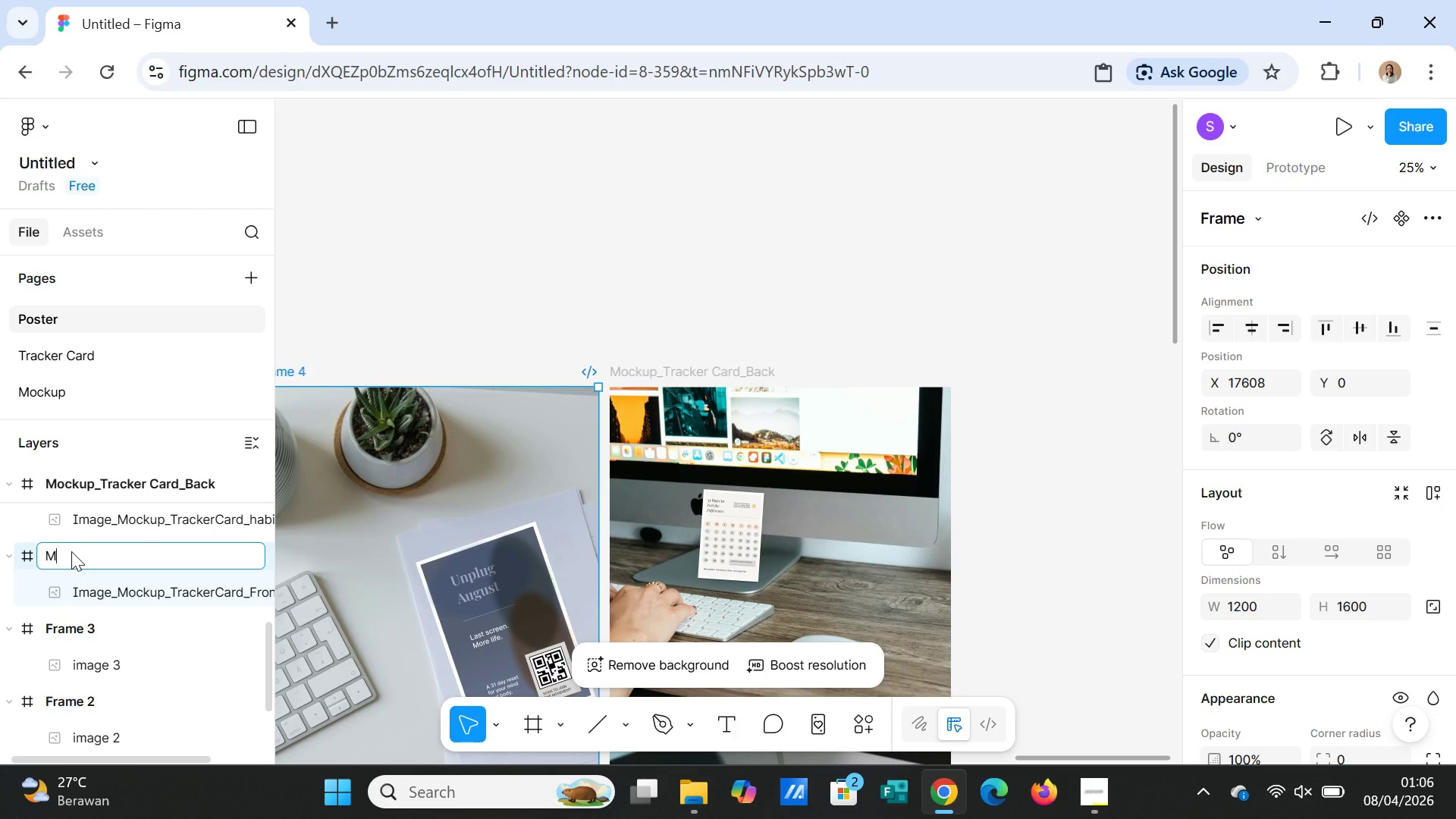 
type(Mockup_TrackerCard_Front)
 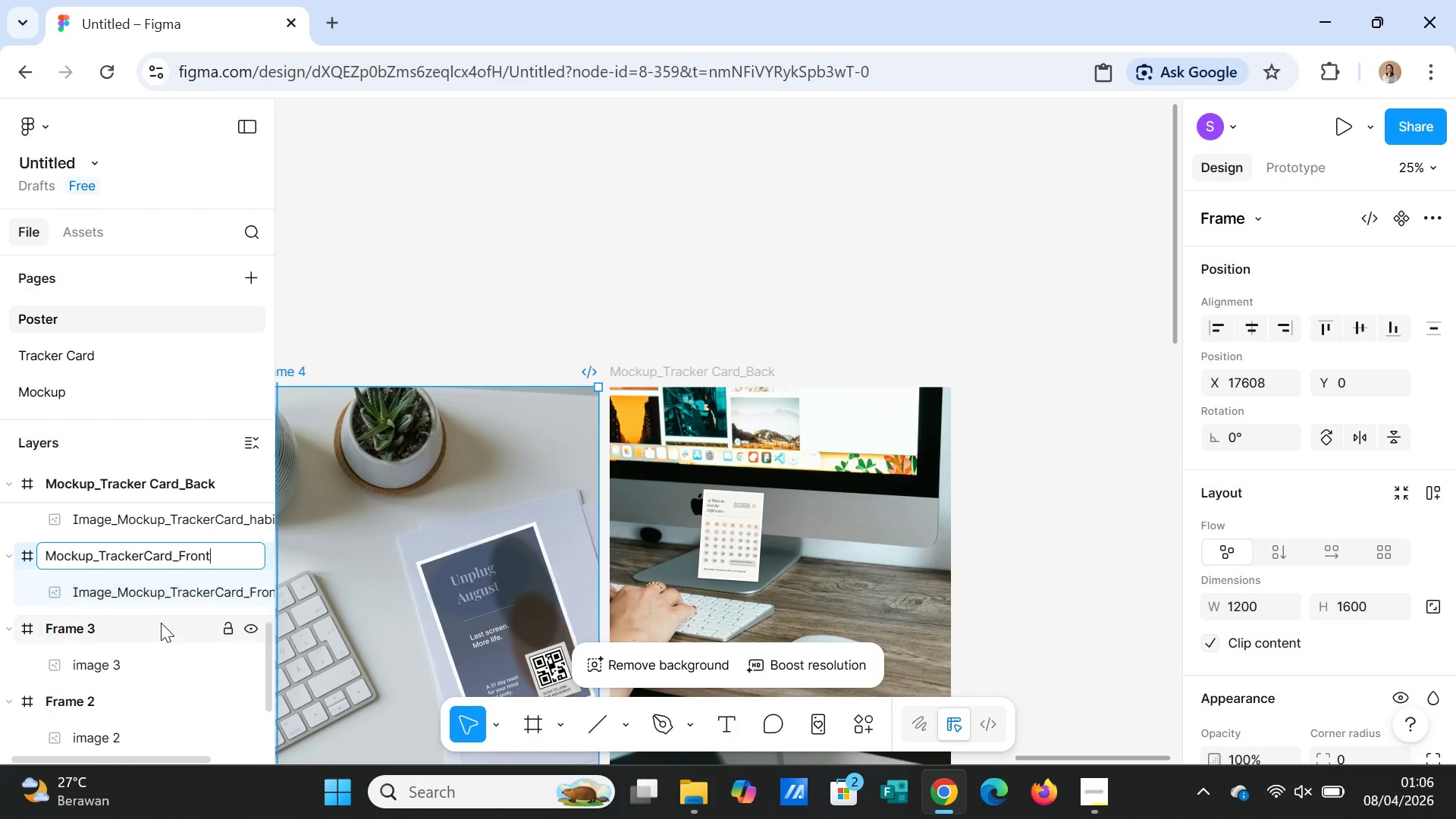 
left_click([85, 626])
 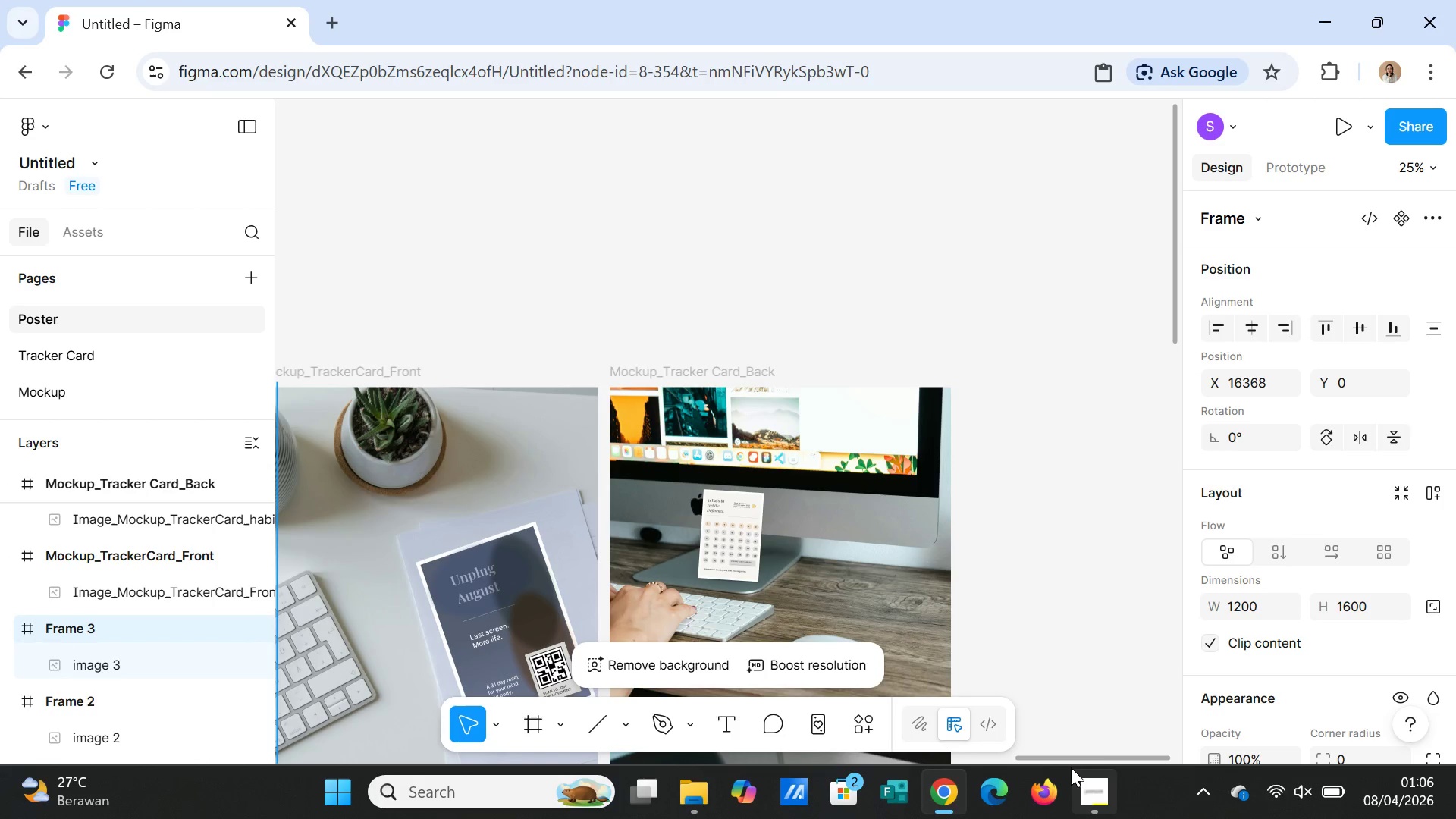 
left_click_drag(start_coordinate=[1072, 760], to_coordinate=[915, 779])
 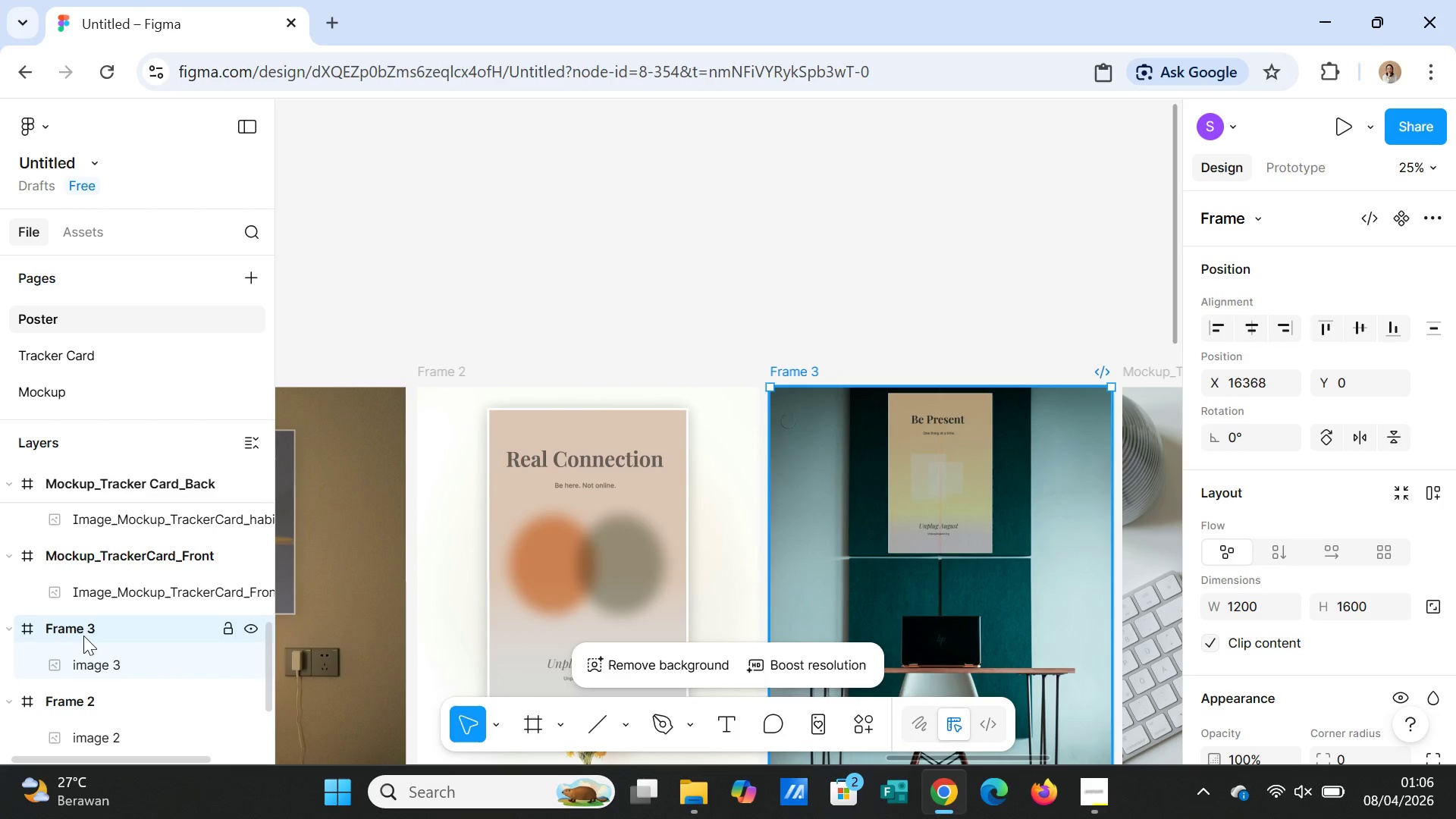 
double_click([96, 668])
 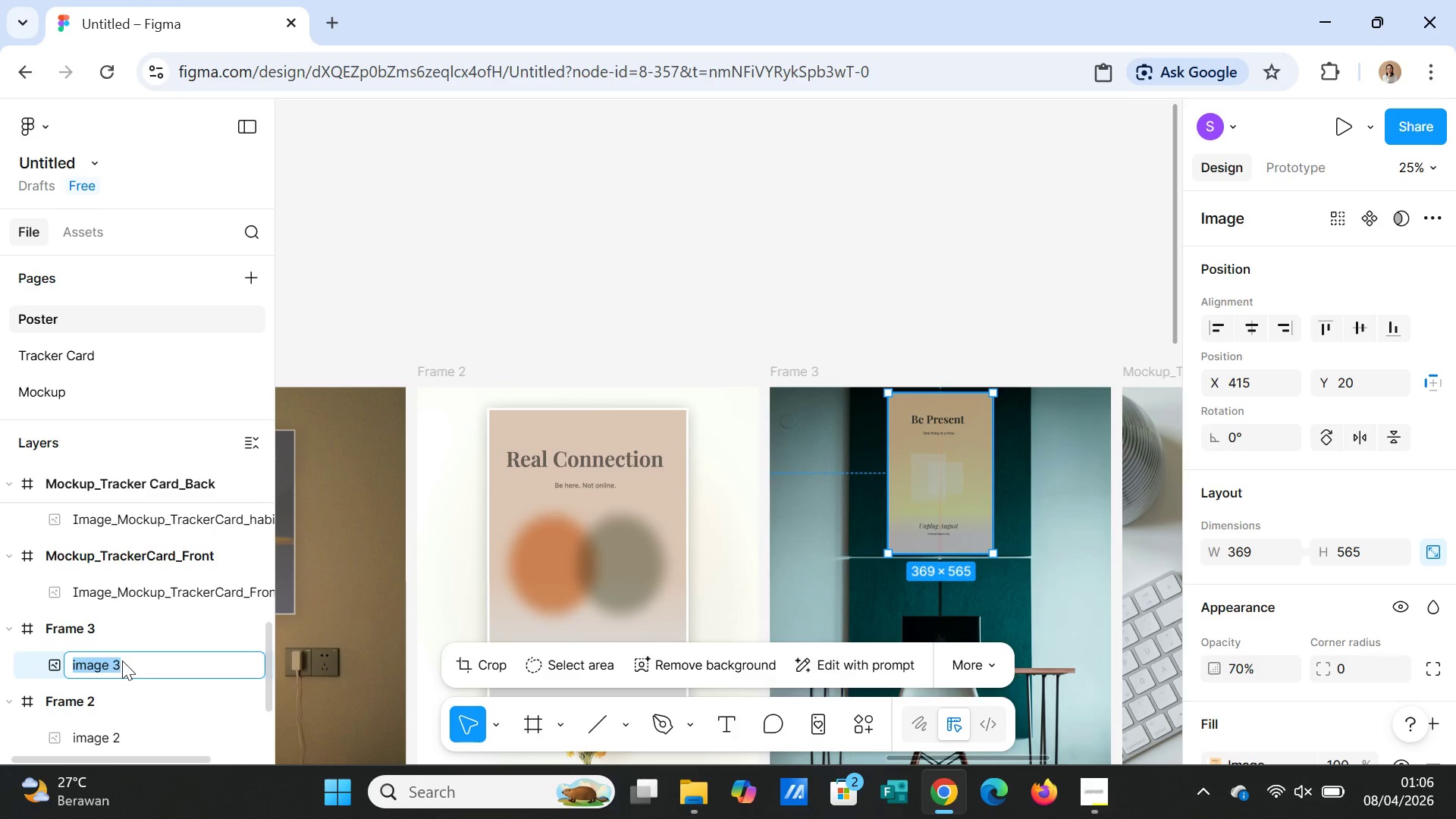 
type(Mockup_Be P)
key(Backspace)
key(Backspace)
type(Present)
 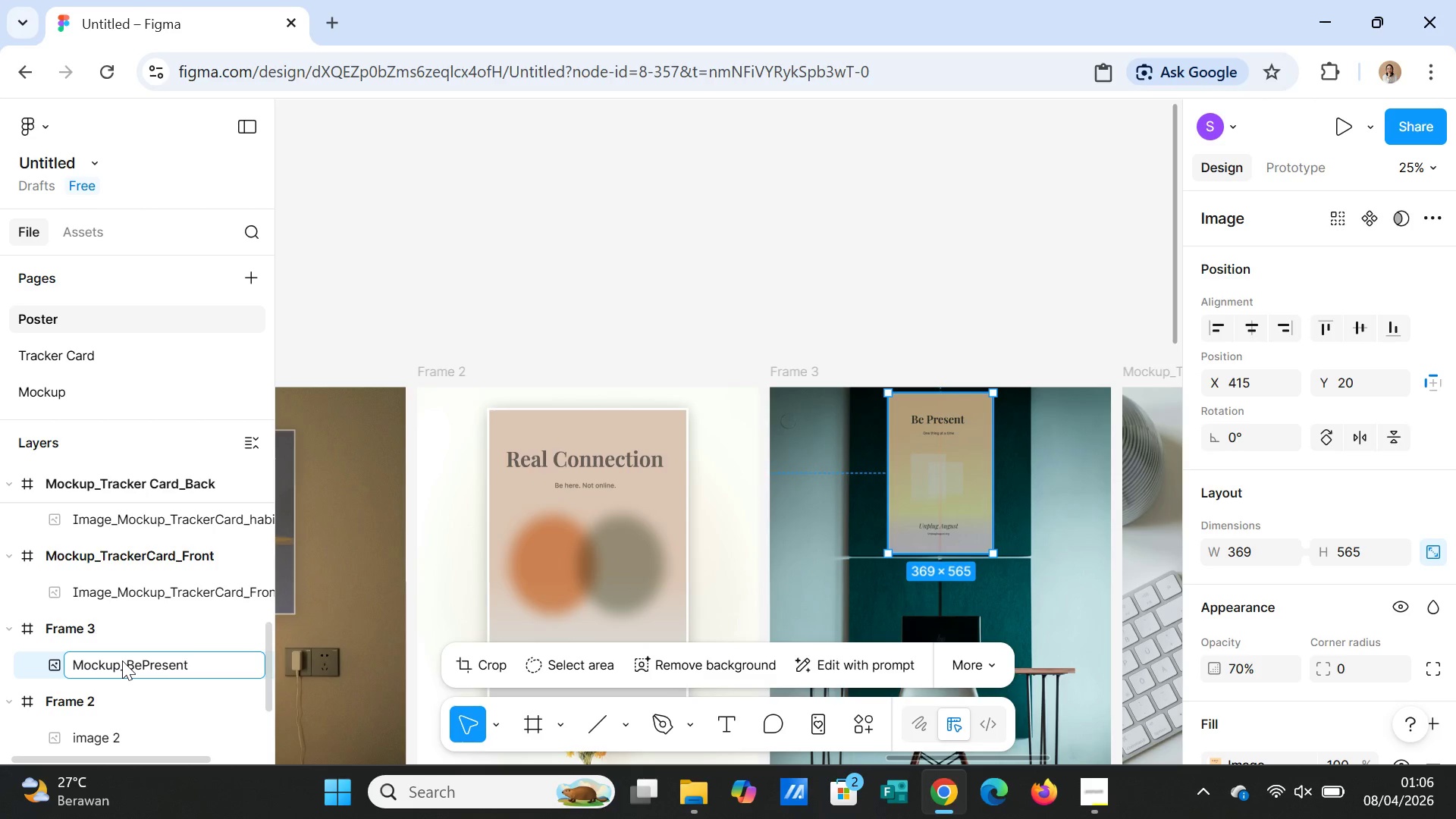 
left_click([80, 664])
 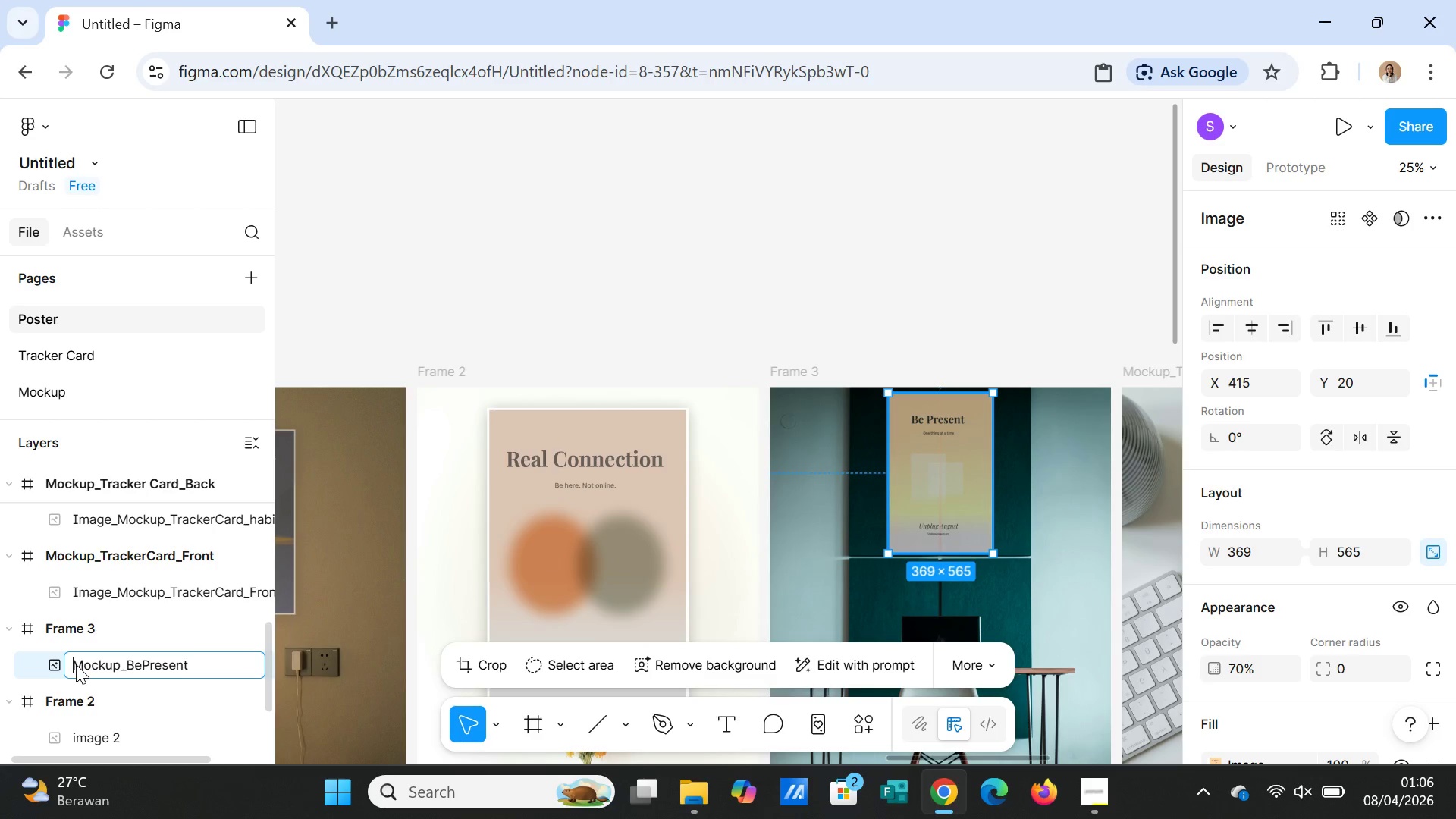 
double_click([76, 664])
 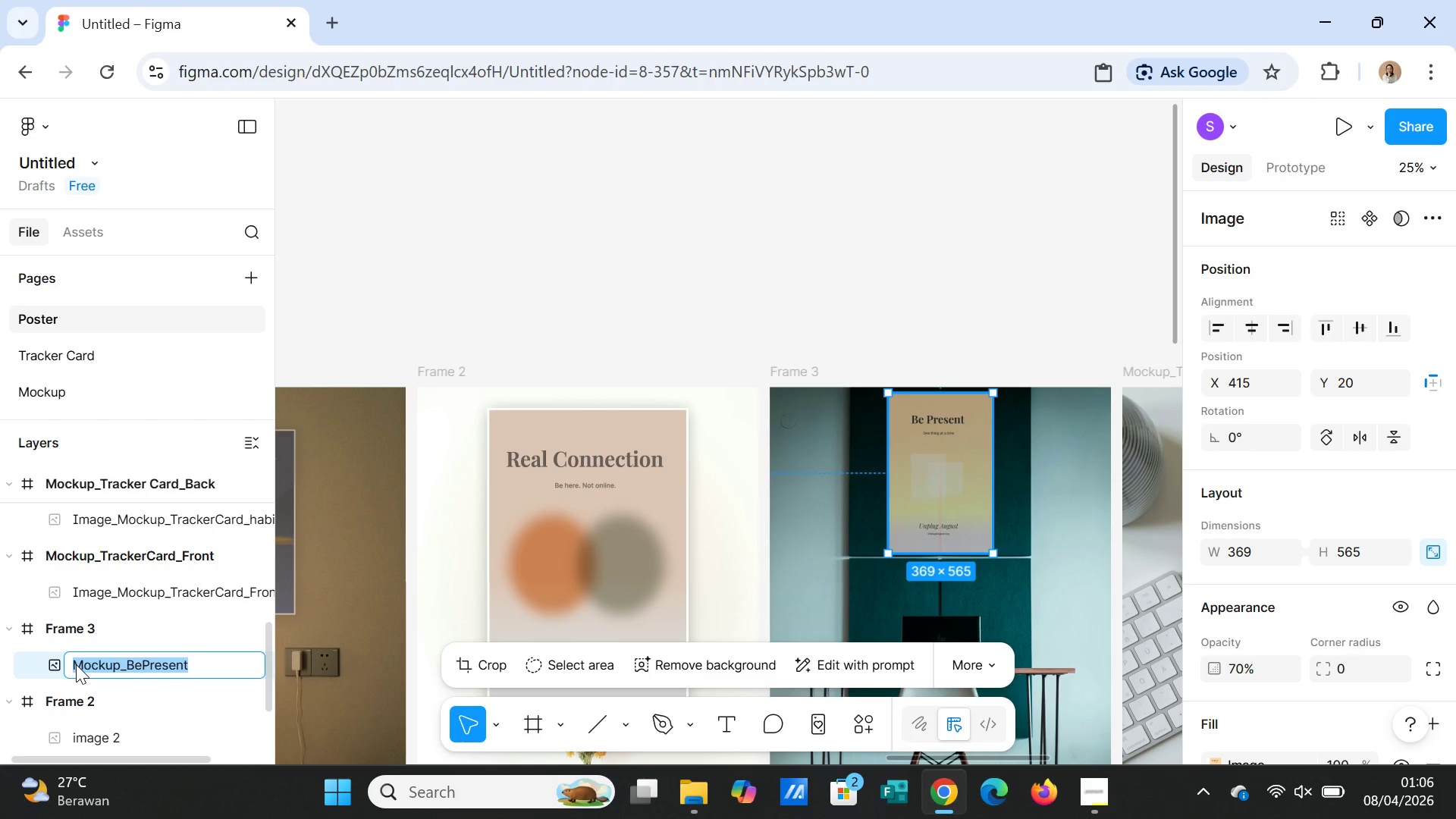 
double_click([76, 664])
 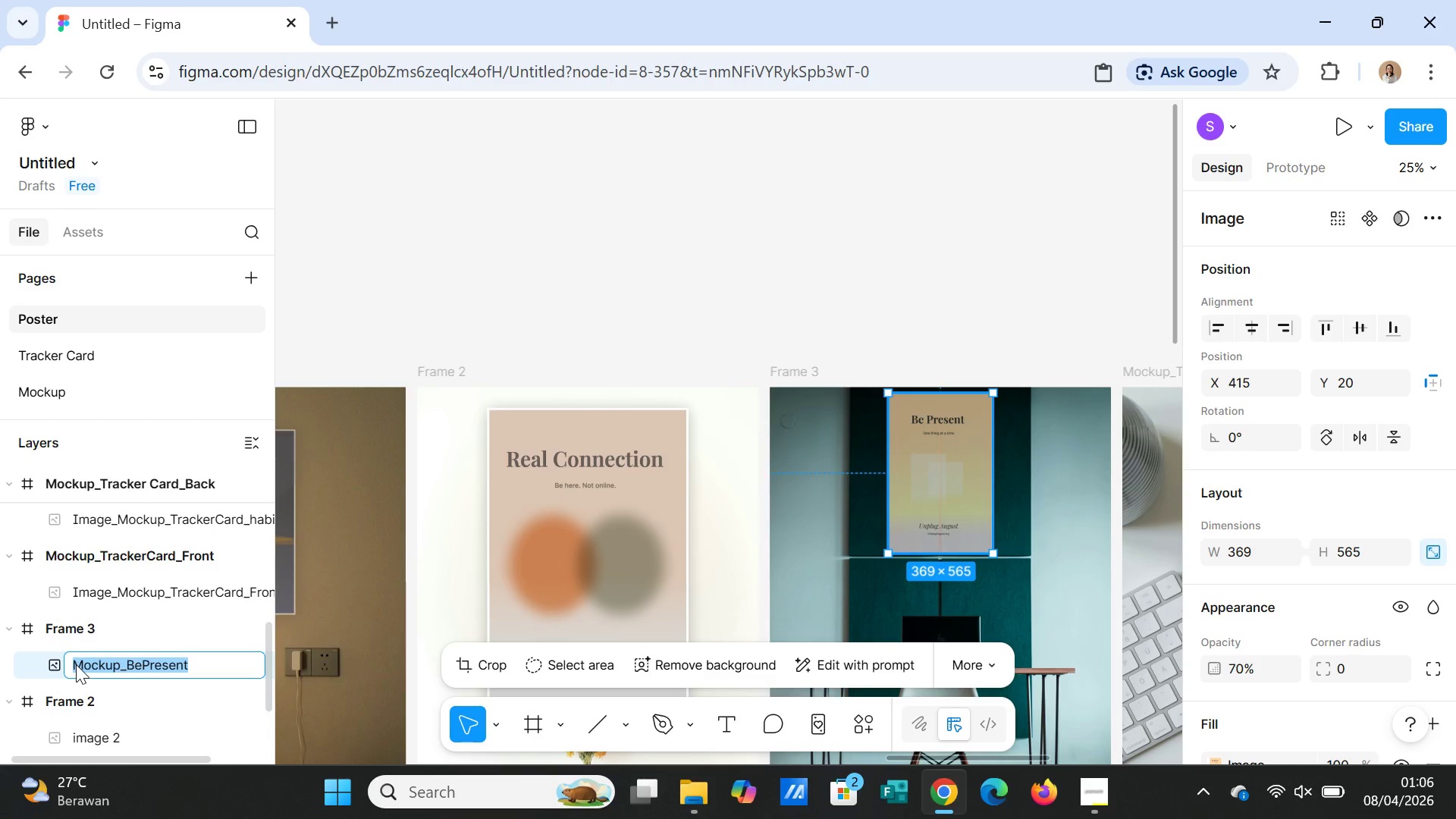 
triple_click([76, 664])
 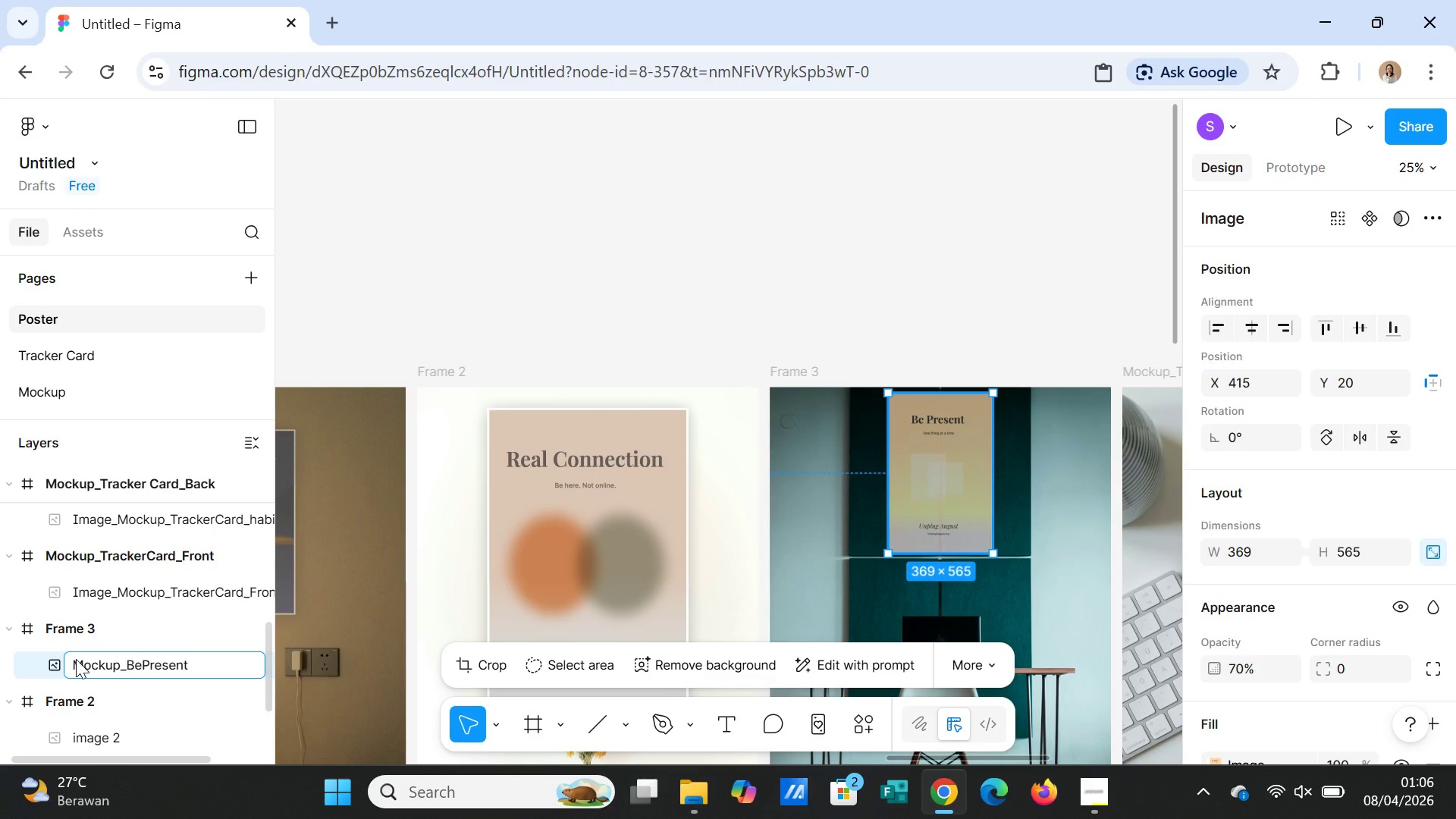 
type(Image_)
 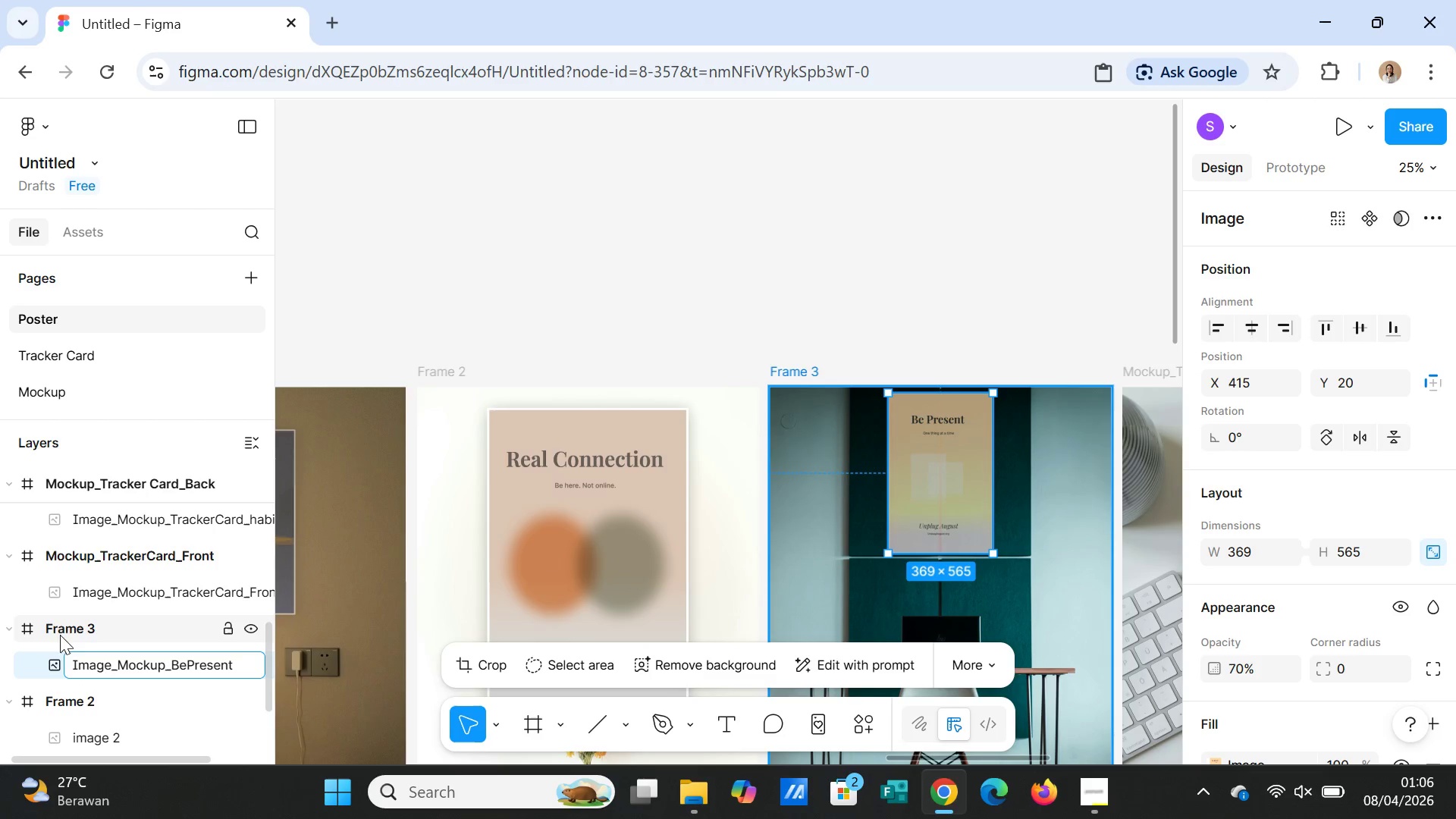 
double_click([55, 626])
 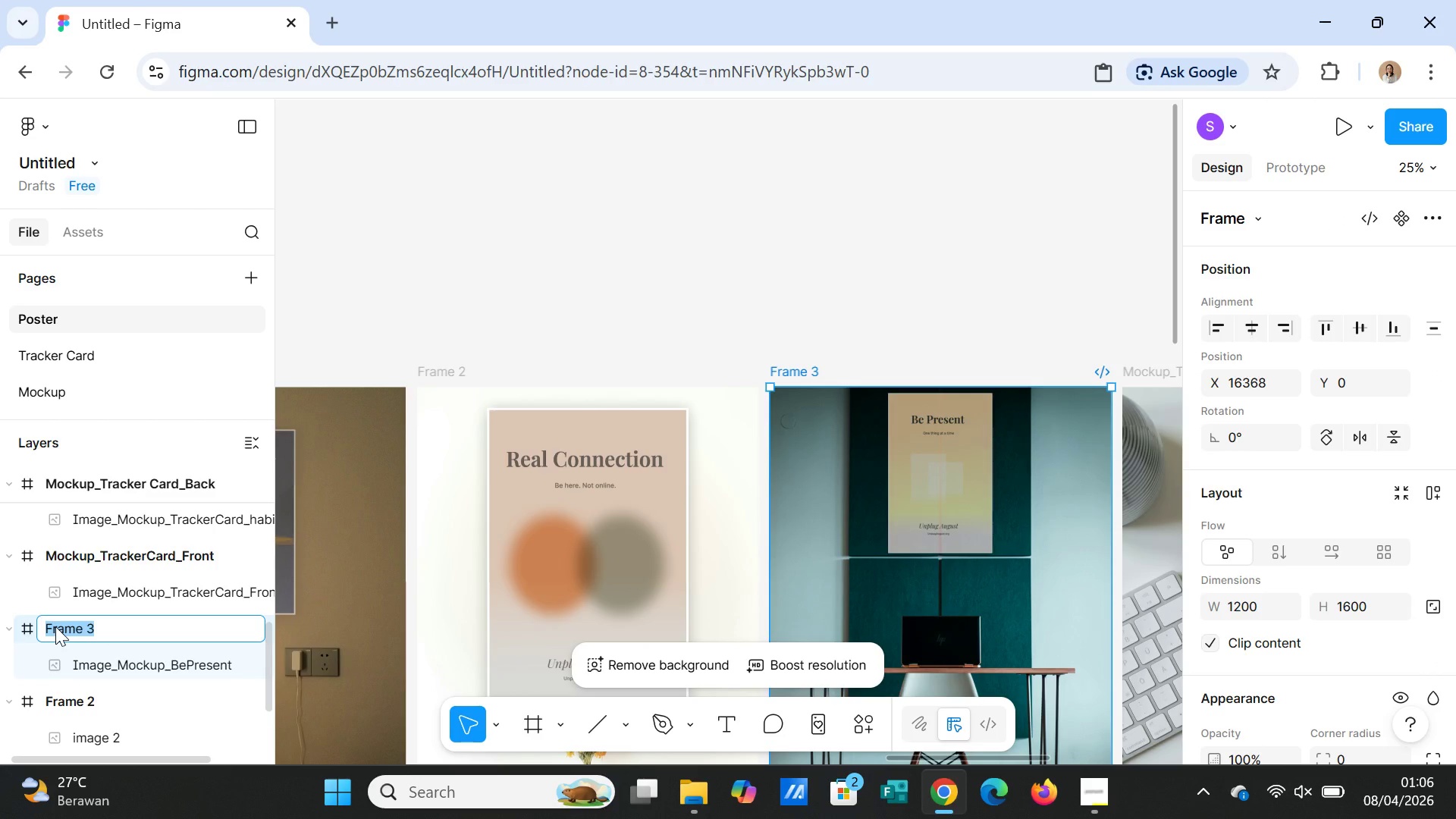 
type(Mockup_Be)
 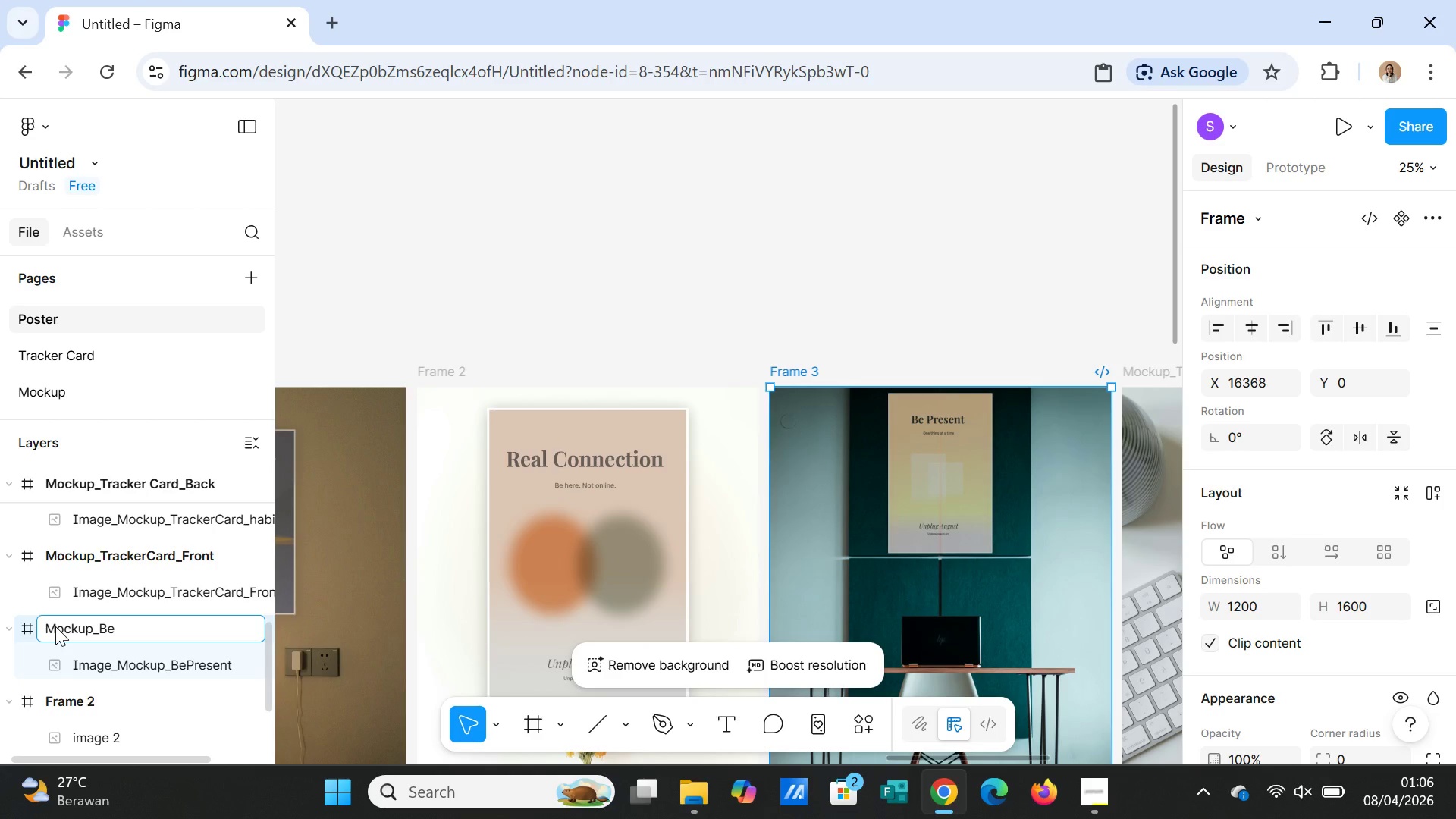 
type( Present)
 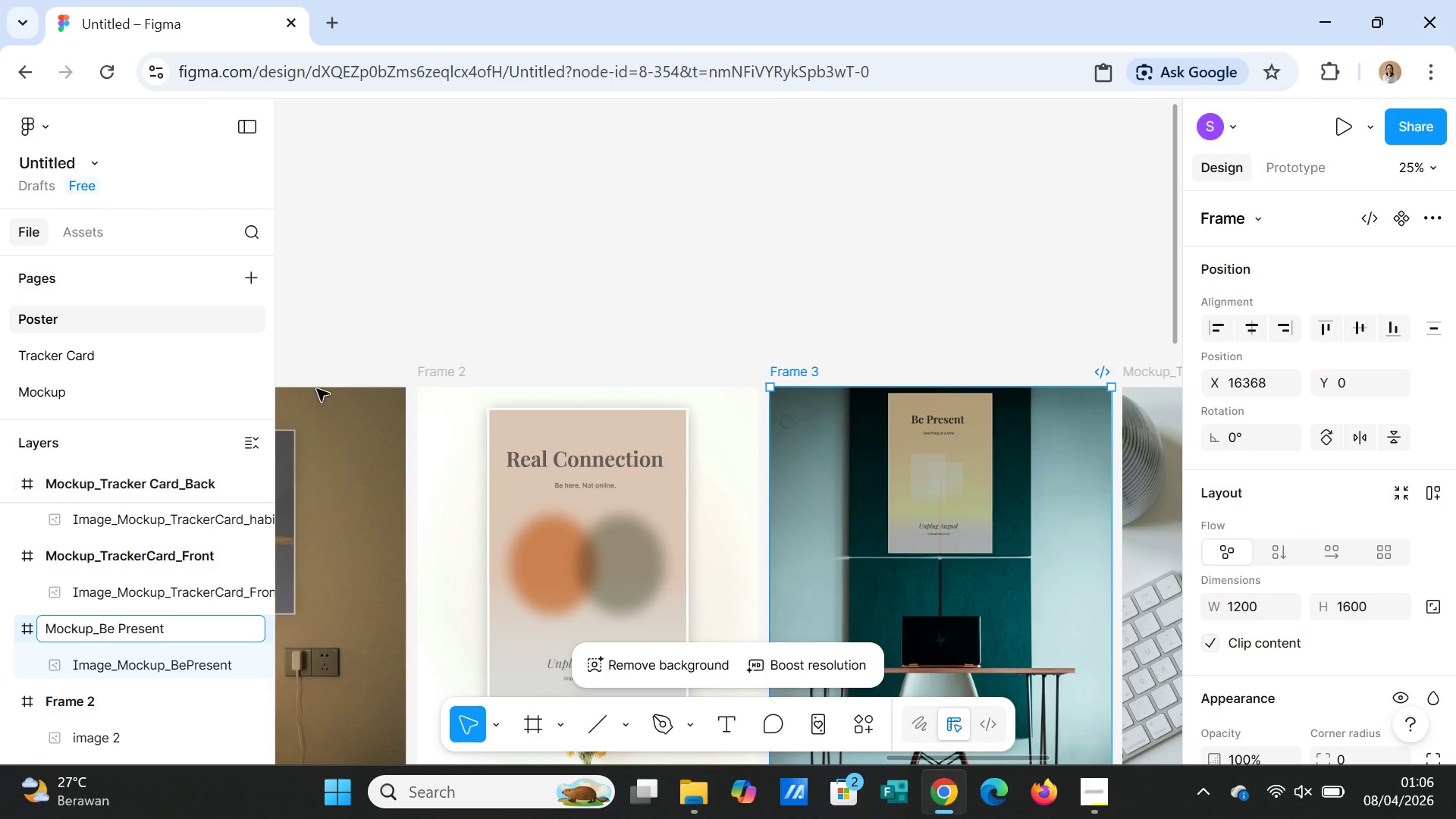 
left_click([381, 289])
 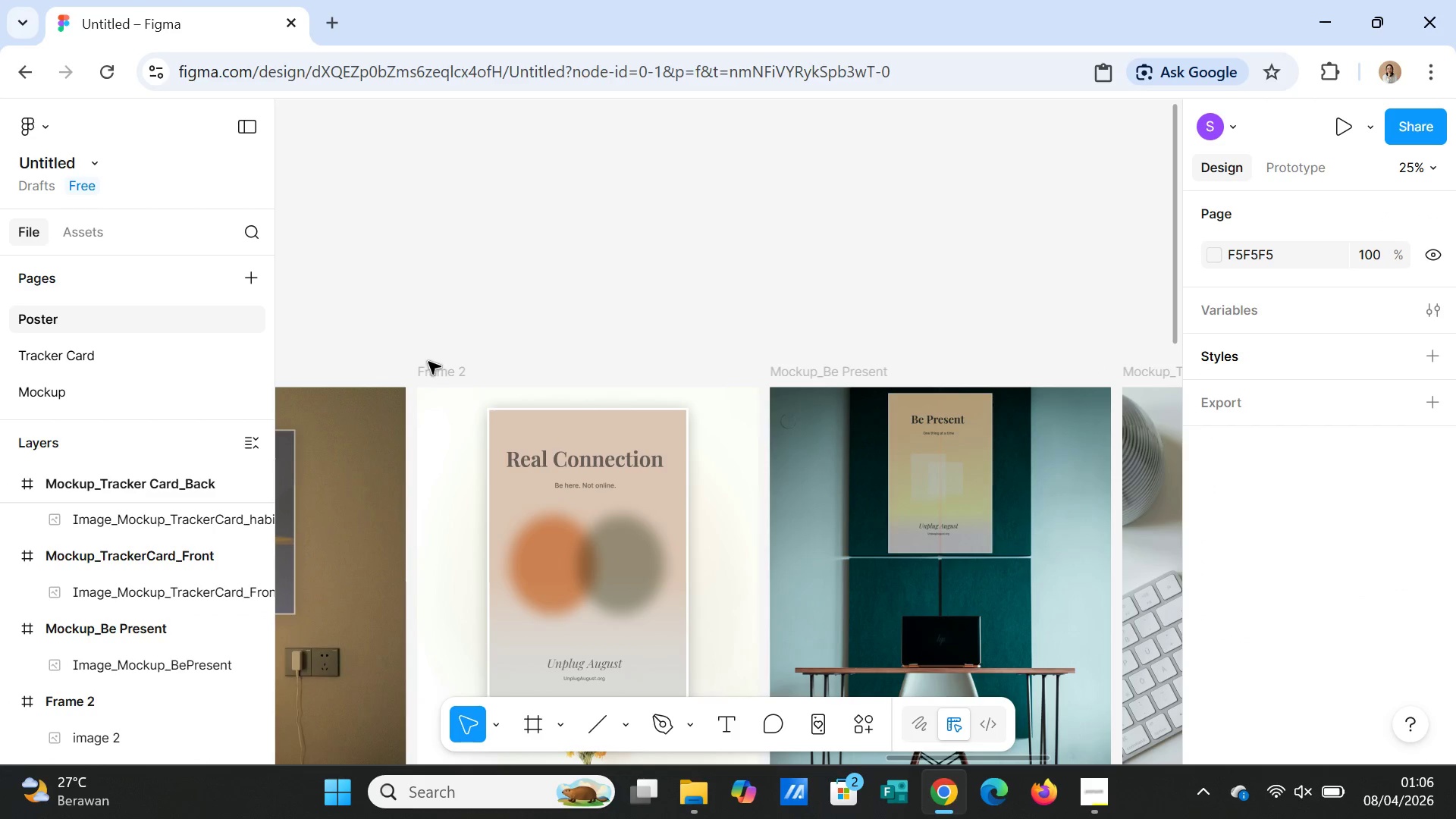 
left_click([430, 374])
 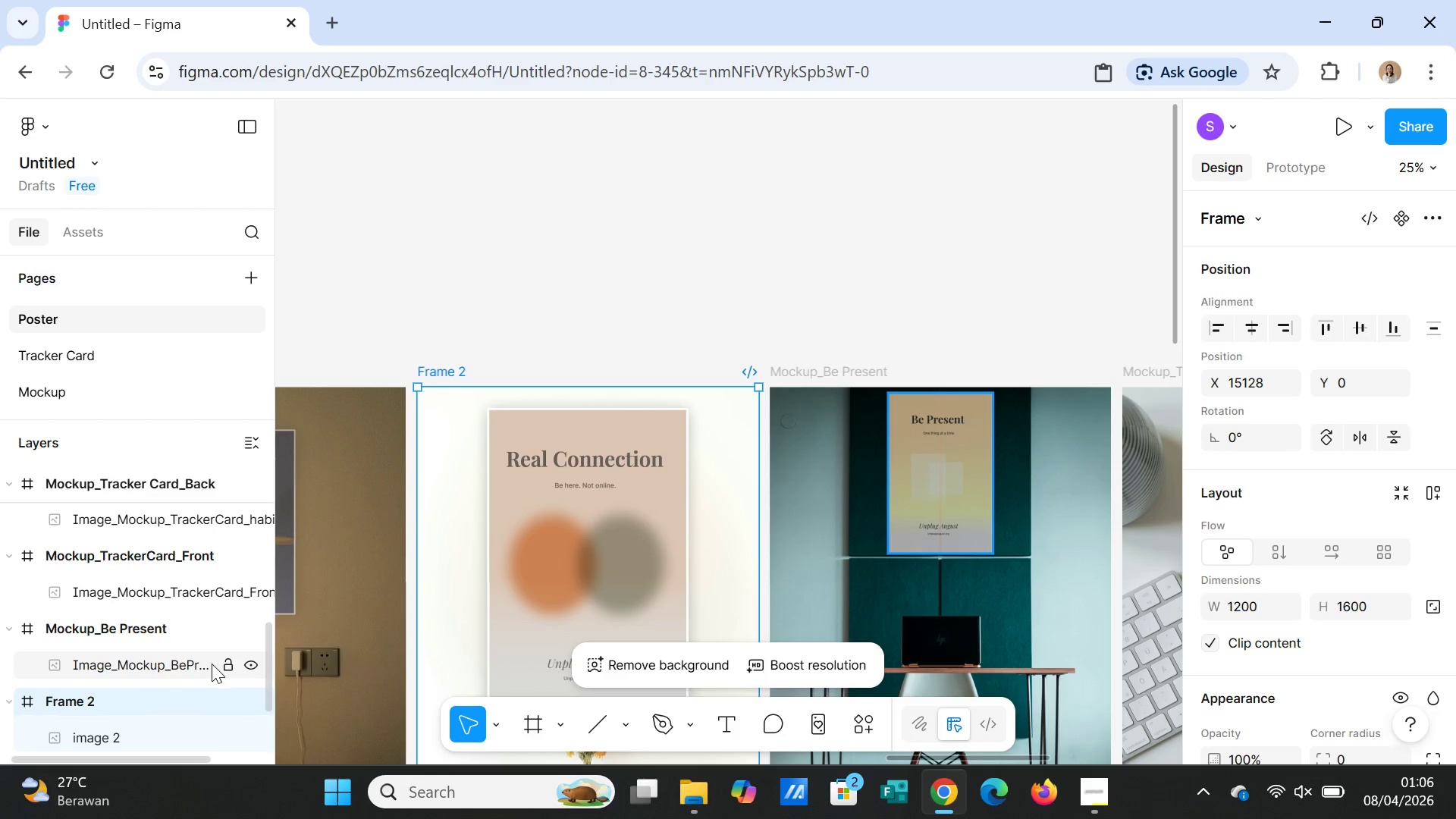 
scroll: coordinate [228, 709], scroll_direction: down, amount: 1.0
 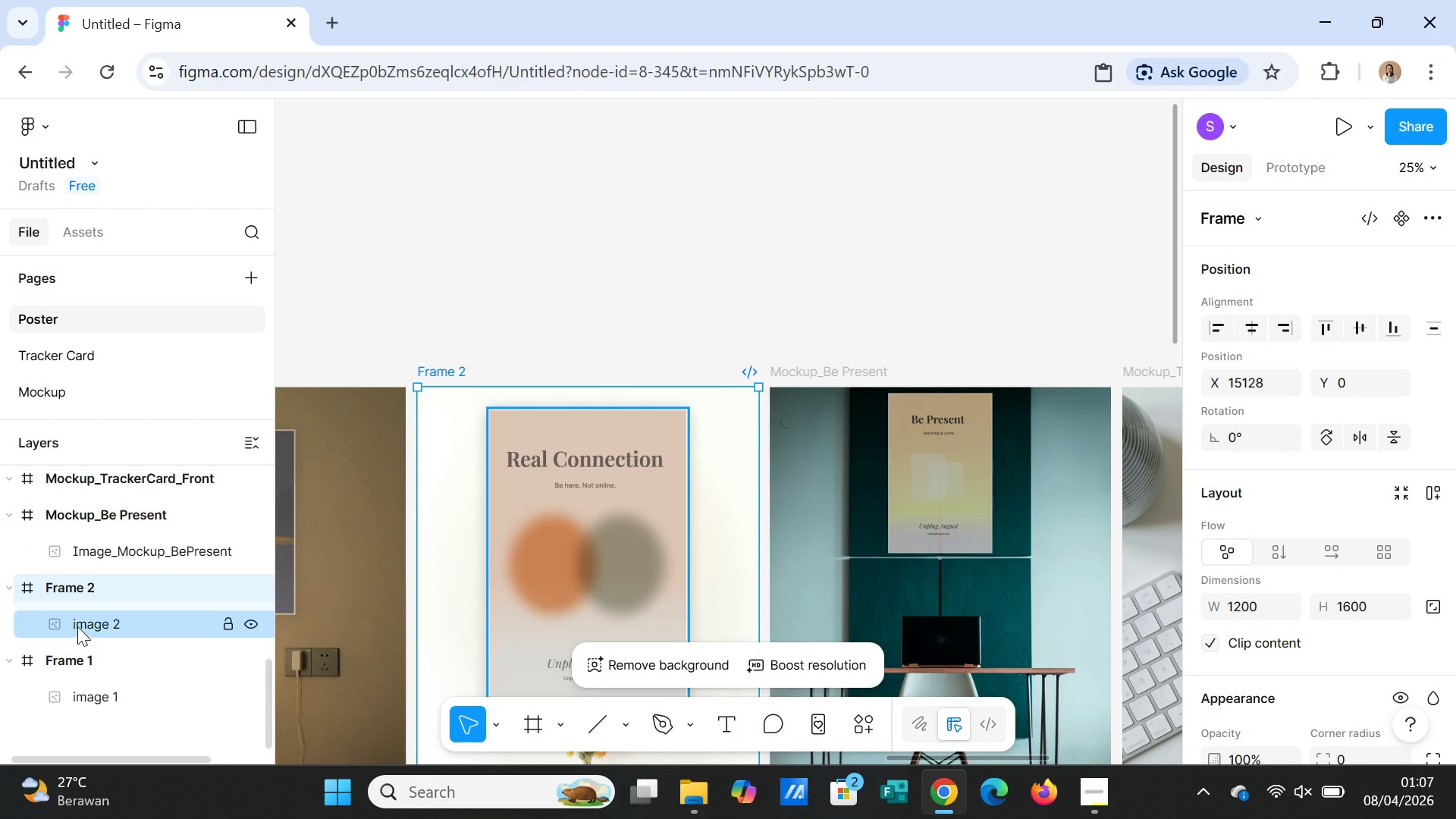 
double_click([77, 626])
 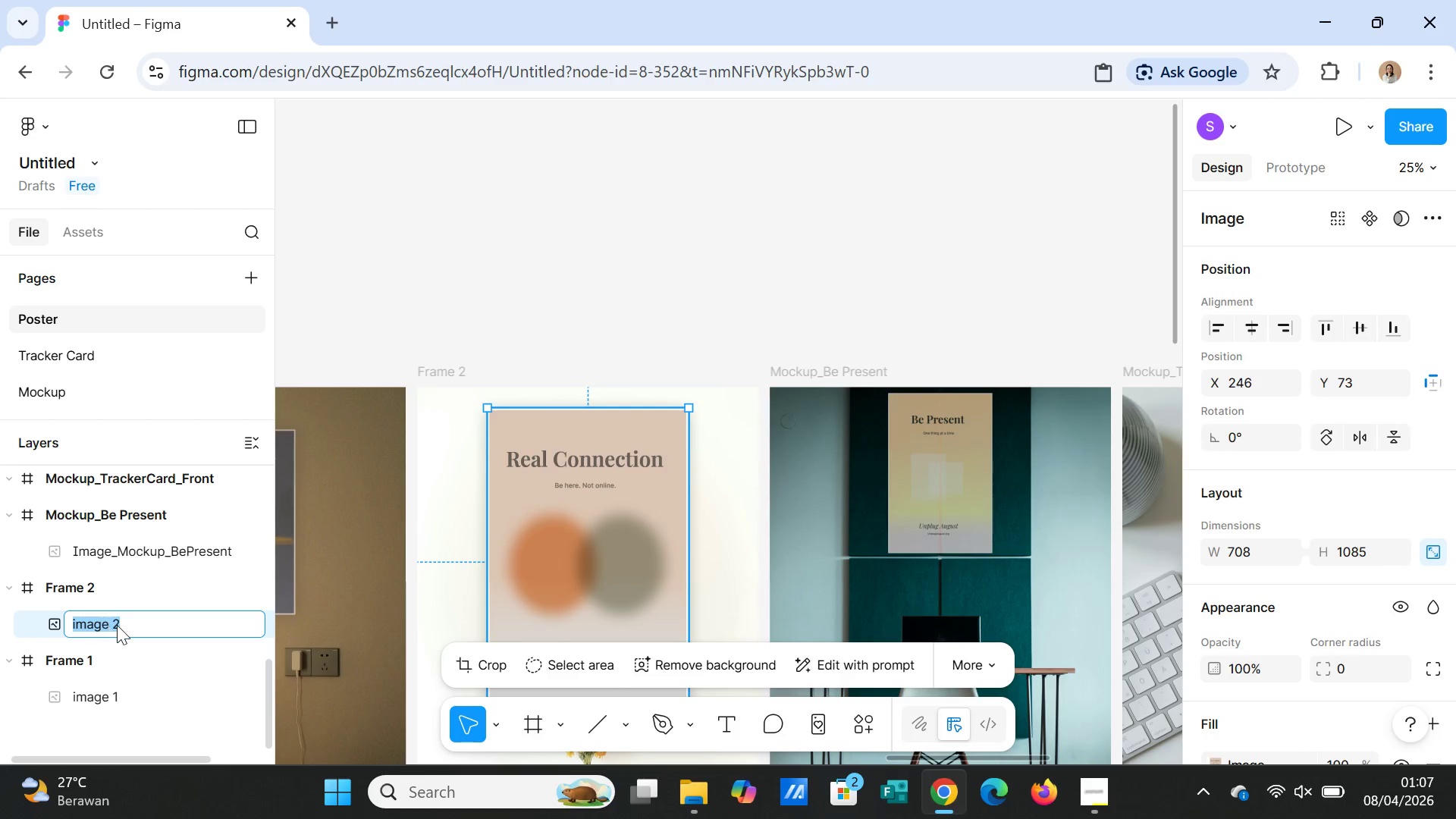 
left_click([117, 625])
 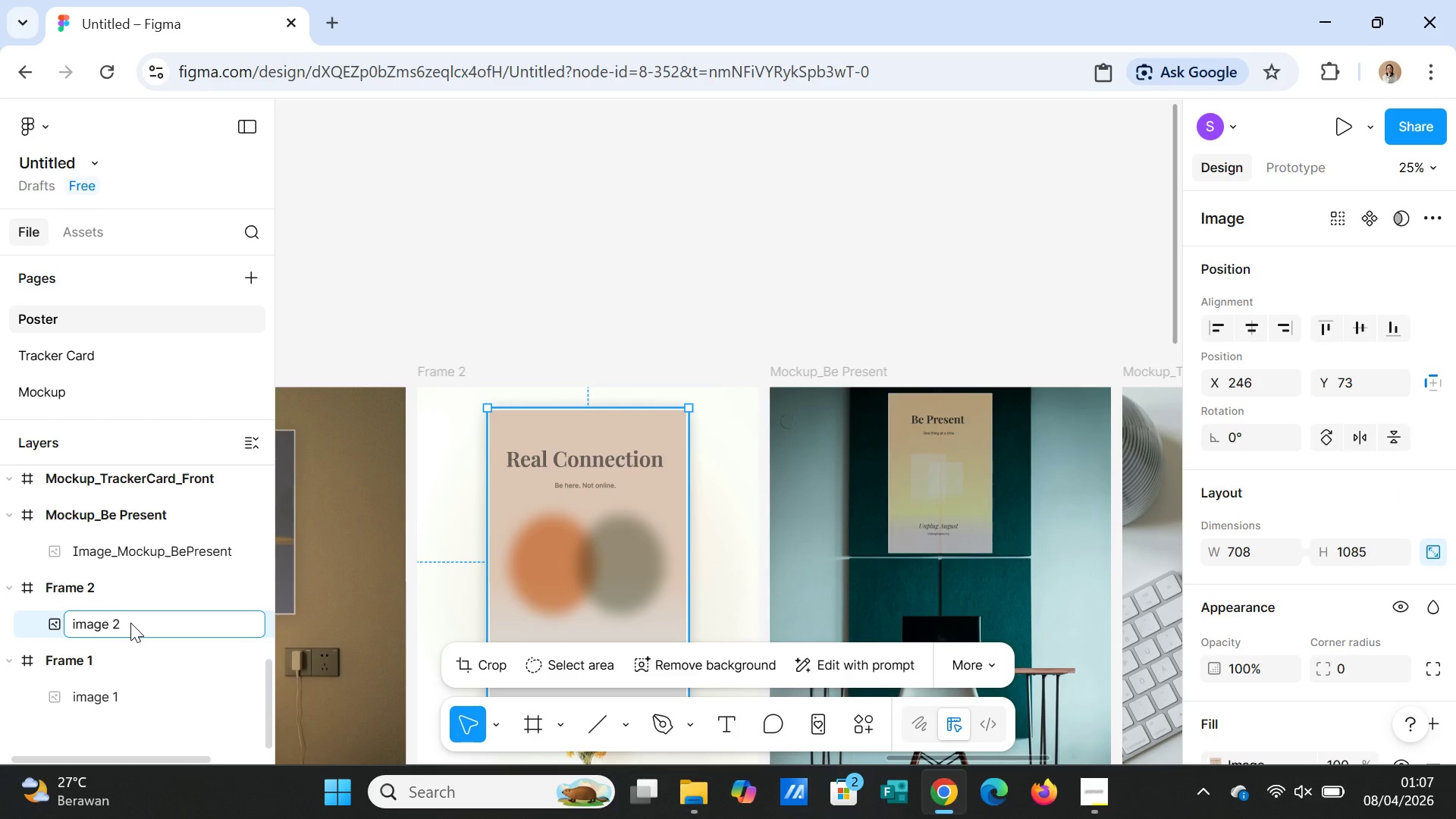 
key(Backspace)
type(_)
key(Backspace)
key(Backspace)
type(_Mockup_RealConnection)
 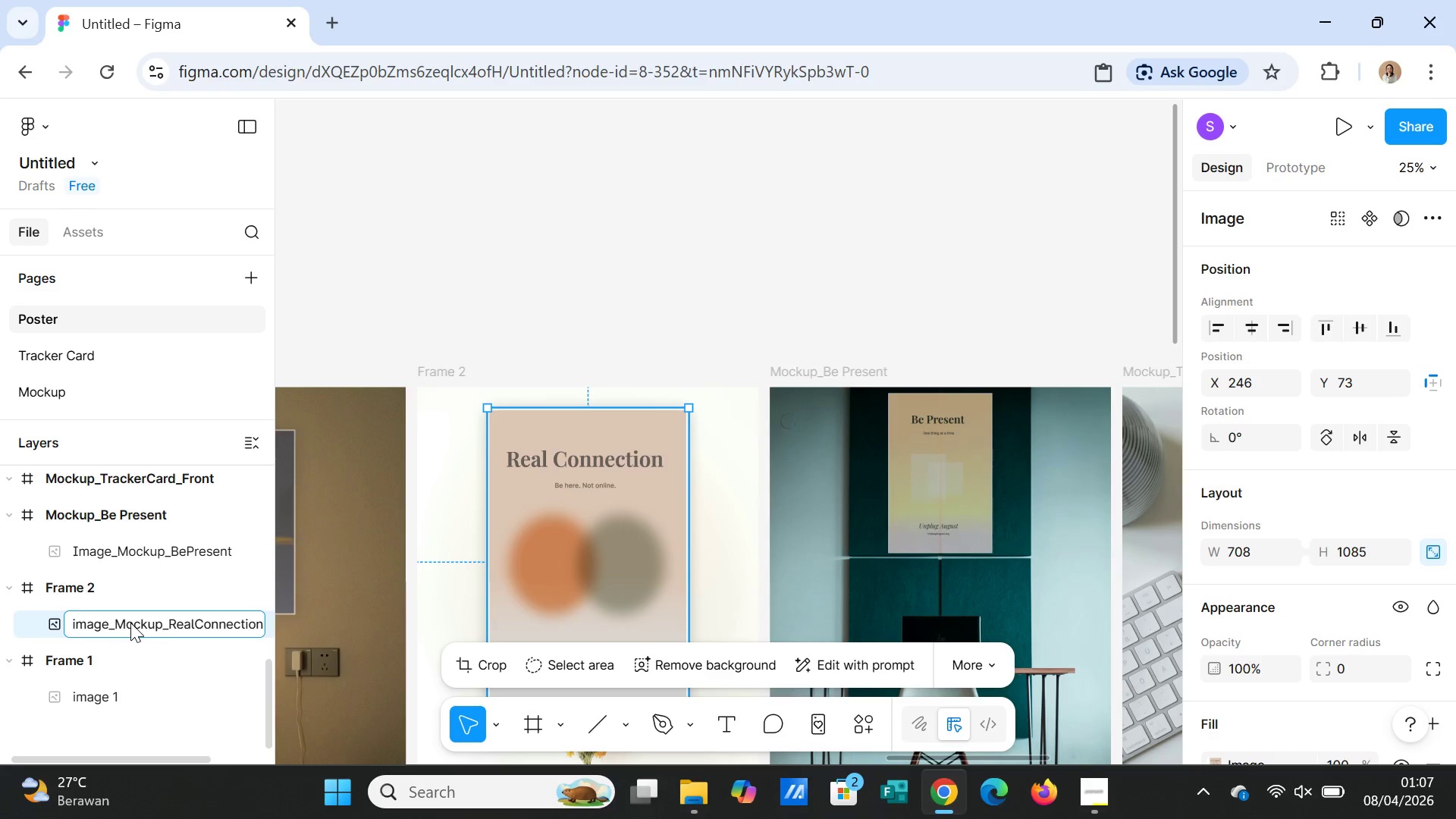 
double_click([80, 592])
 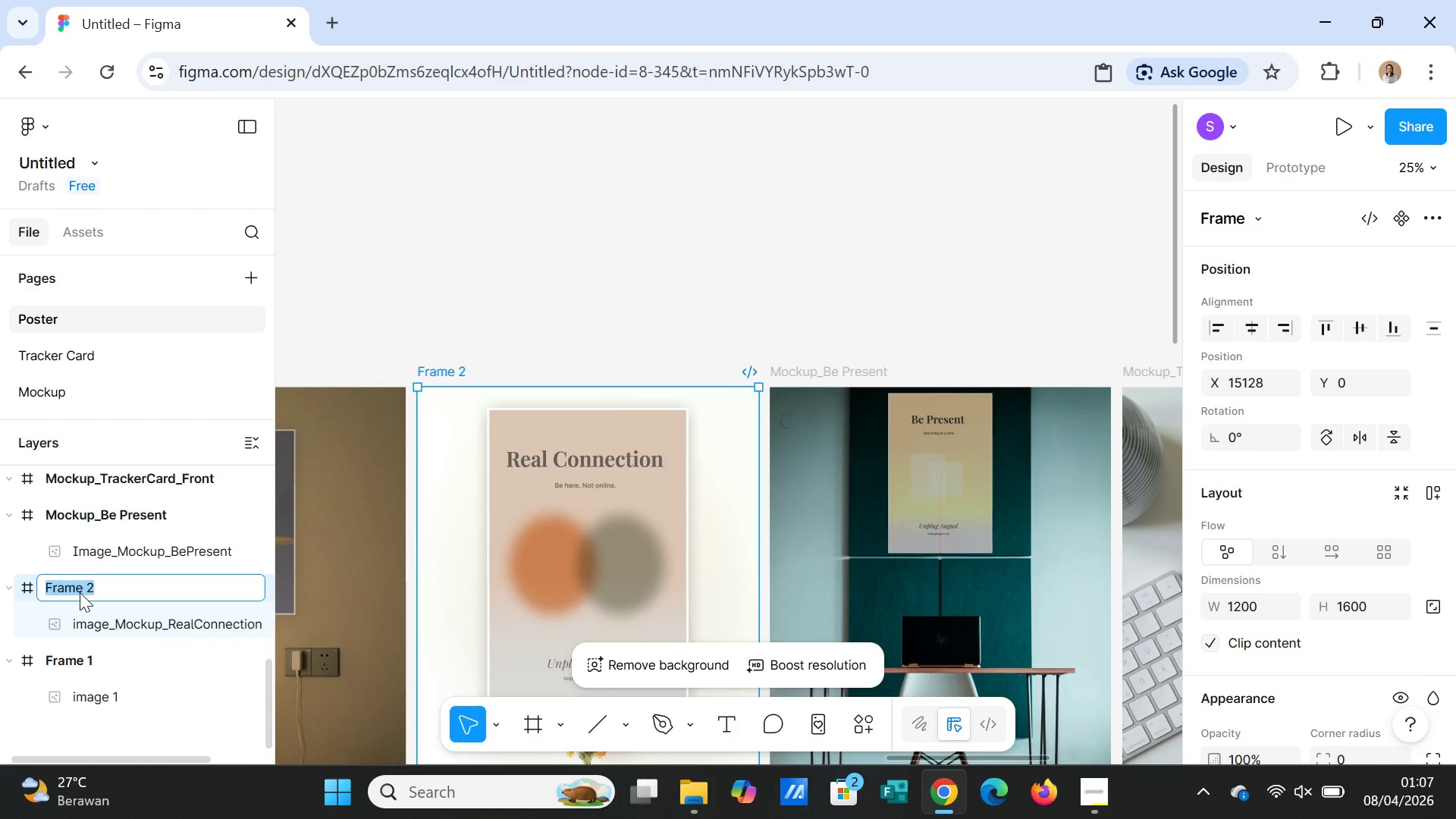 
type(Mockup_RealConnectiom)
key(Backspace)
type(n)
 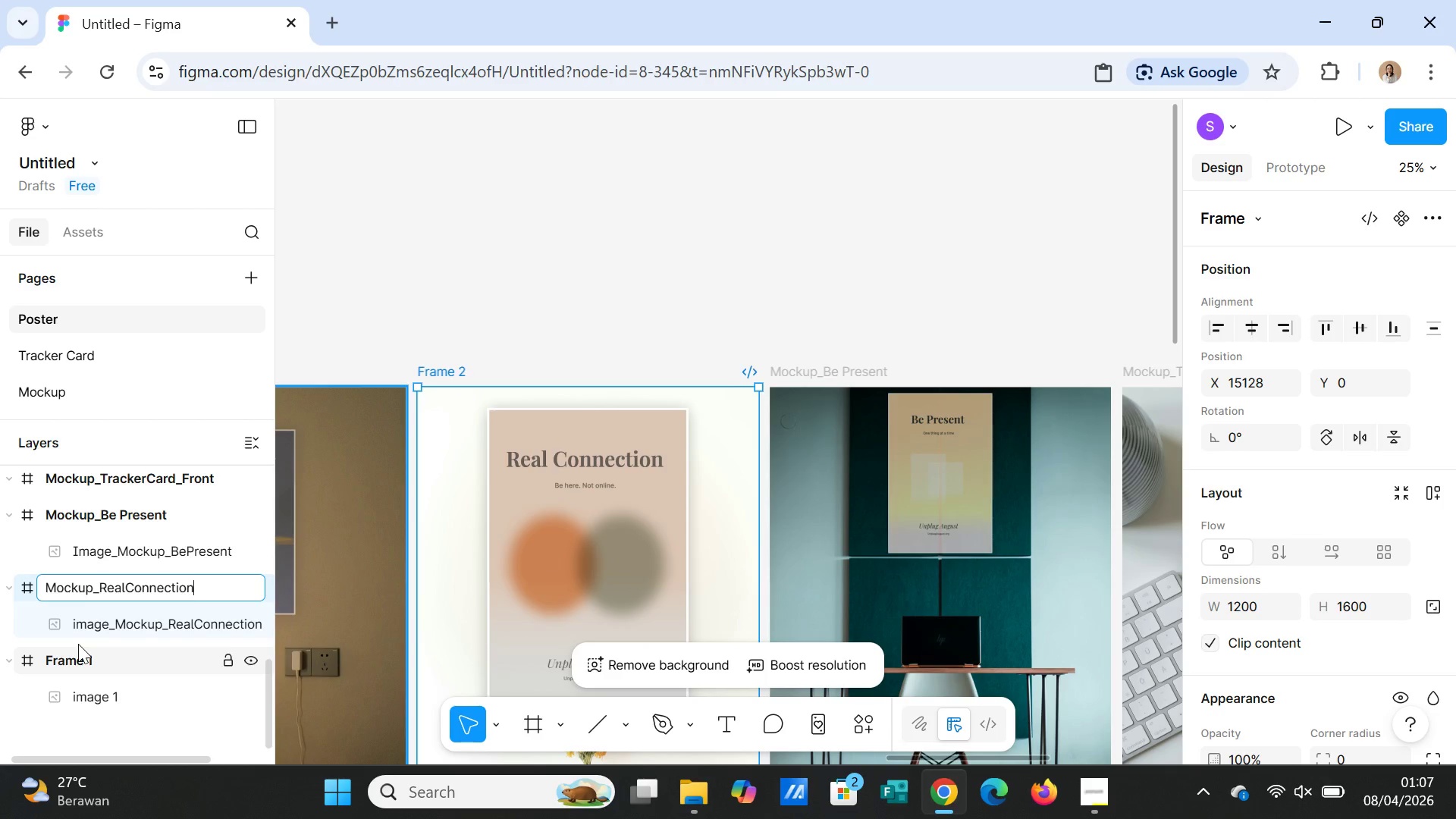 
left_click([76, 663])
 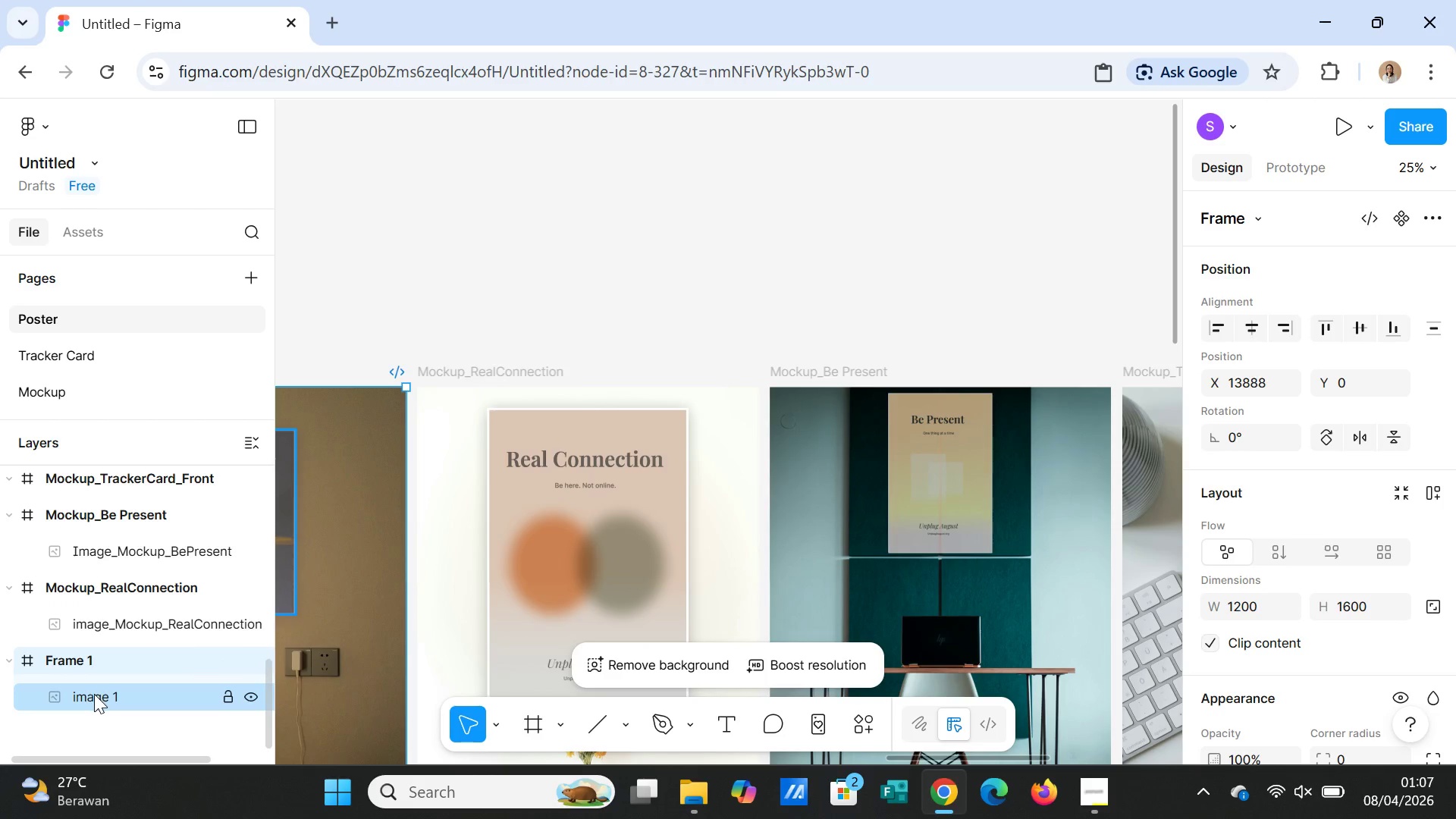 
double_click([94, 694])
 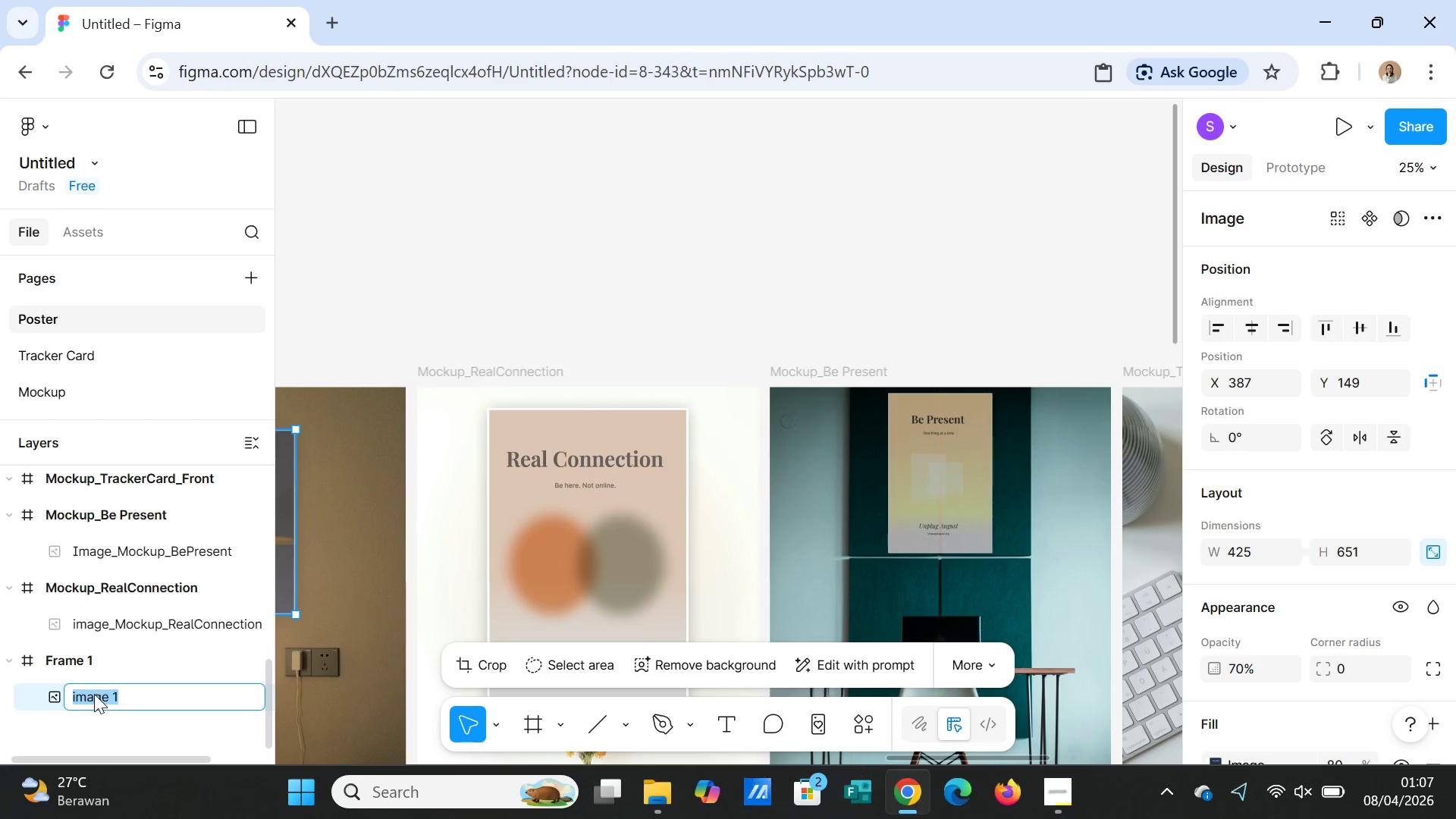 
key(ArrowLeft)
 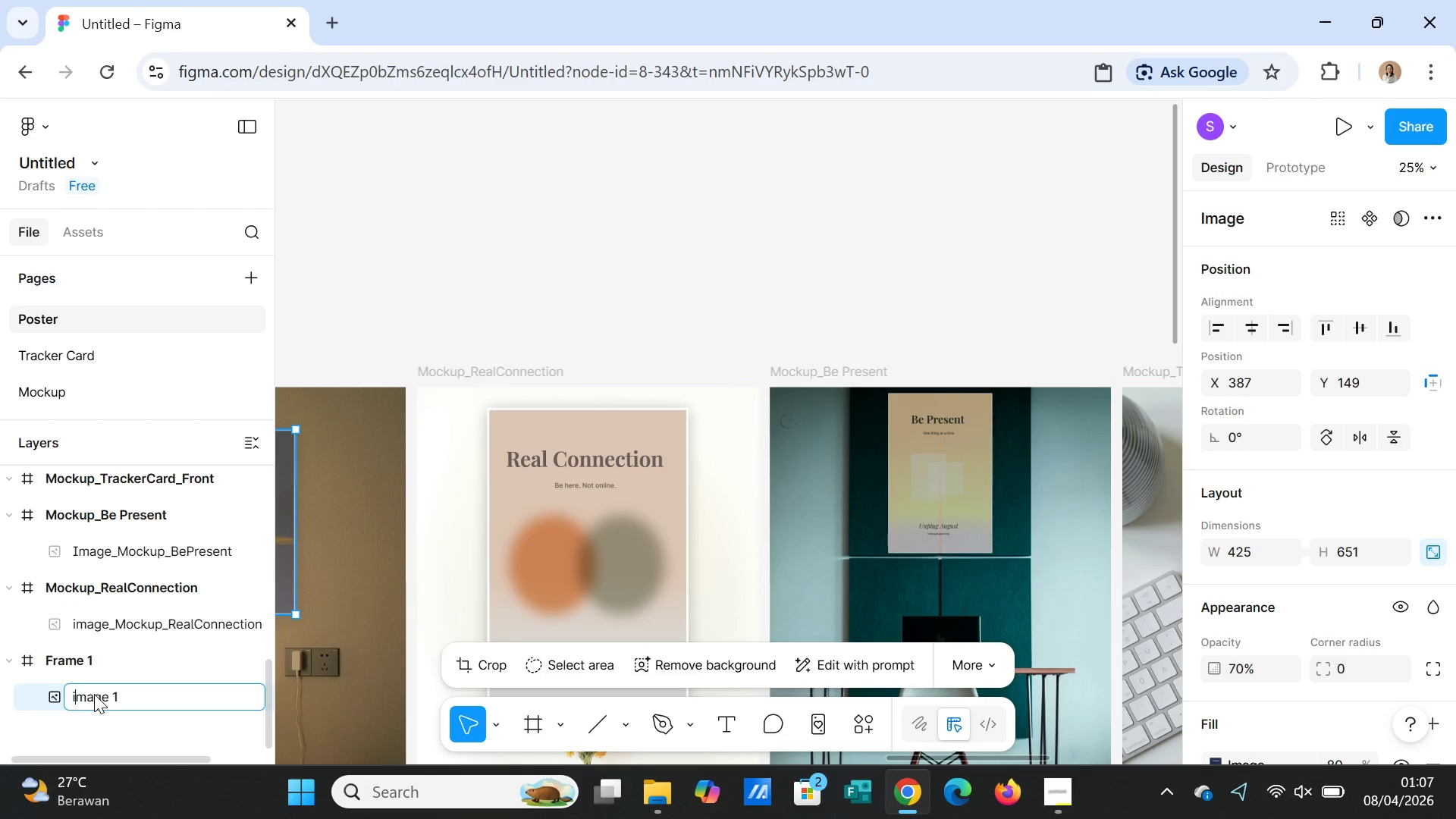 
key(ArrowRight)
 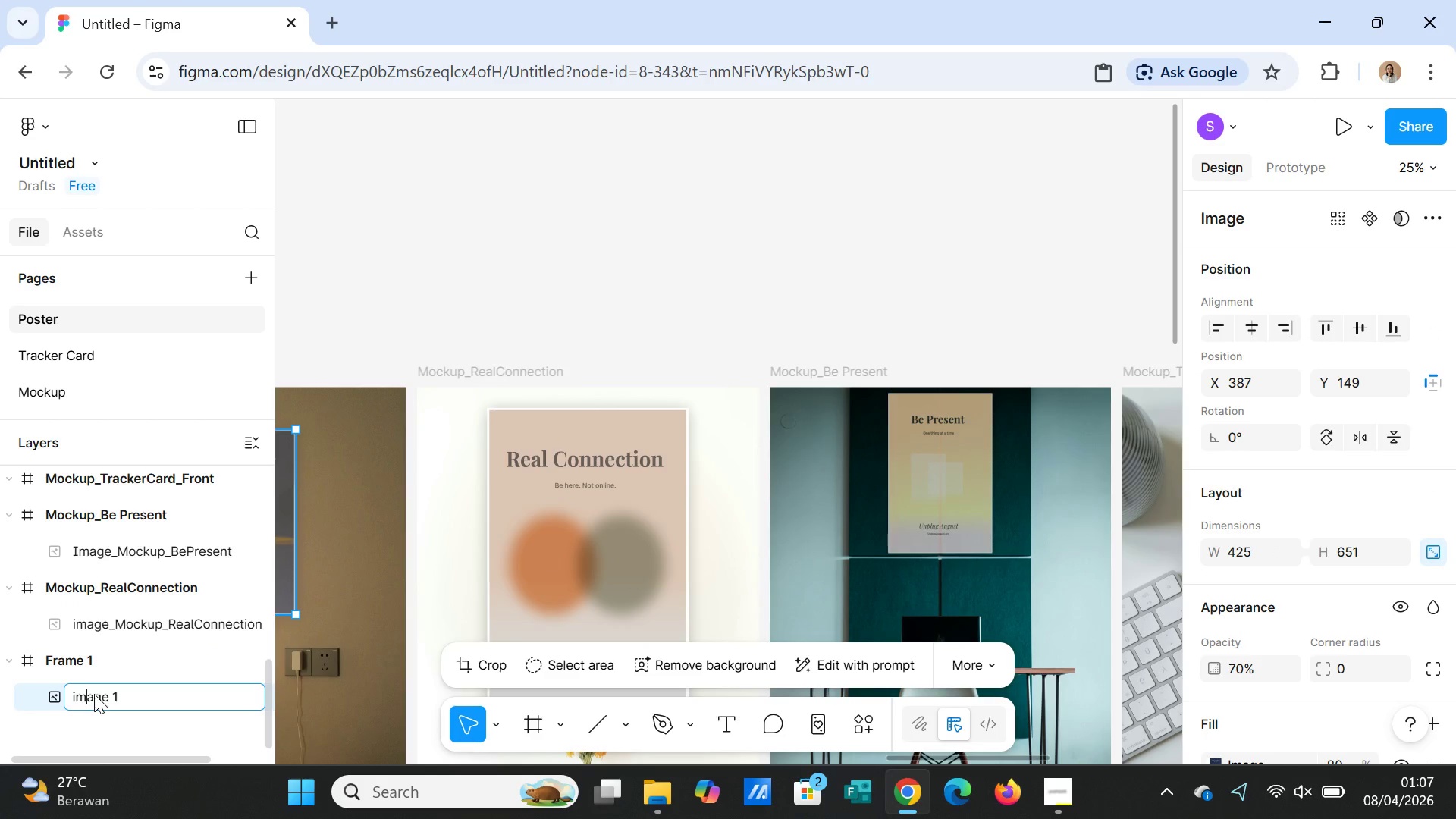 
key(ArrowRight)
 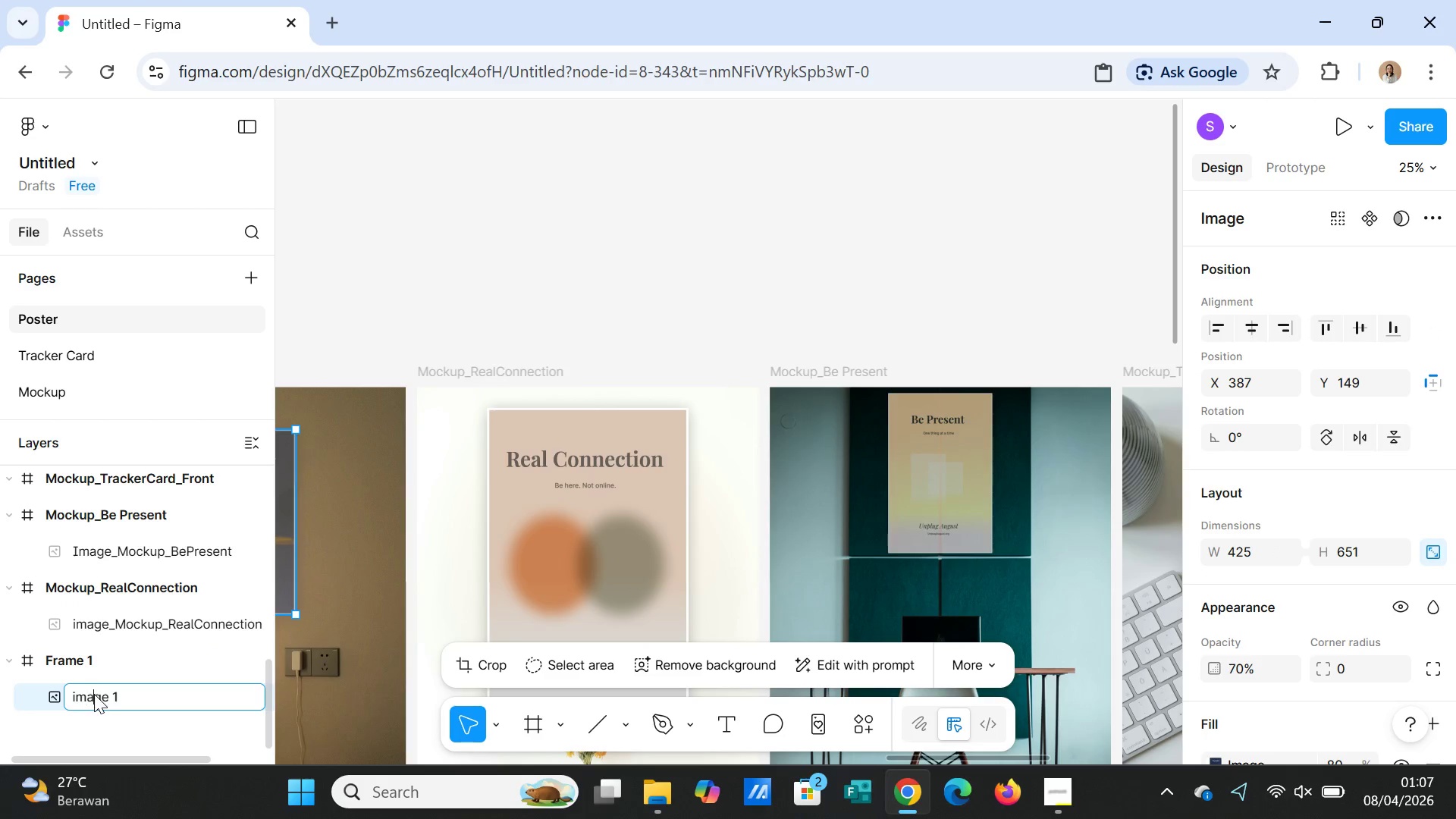 
key(ArrowRight)
 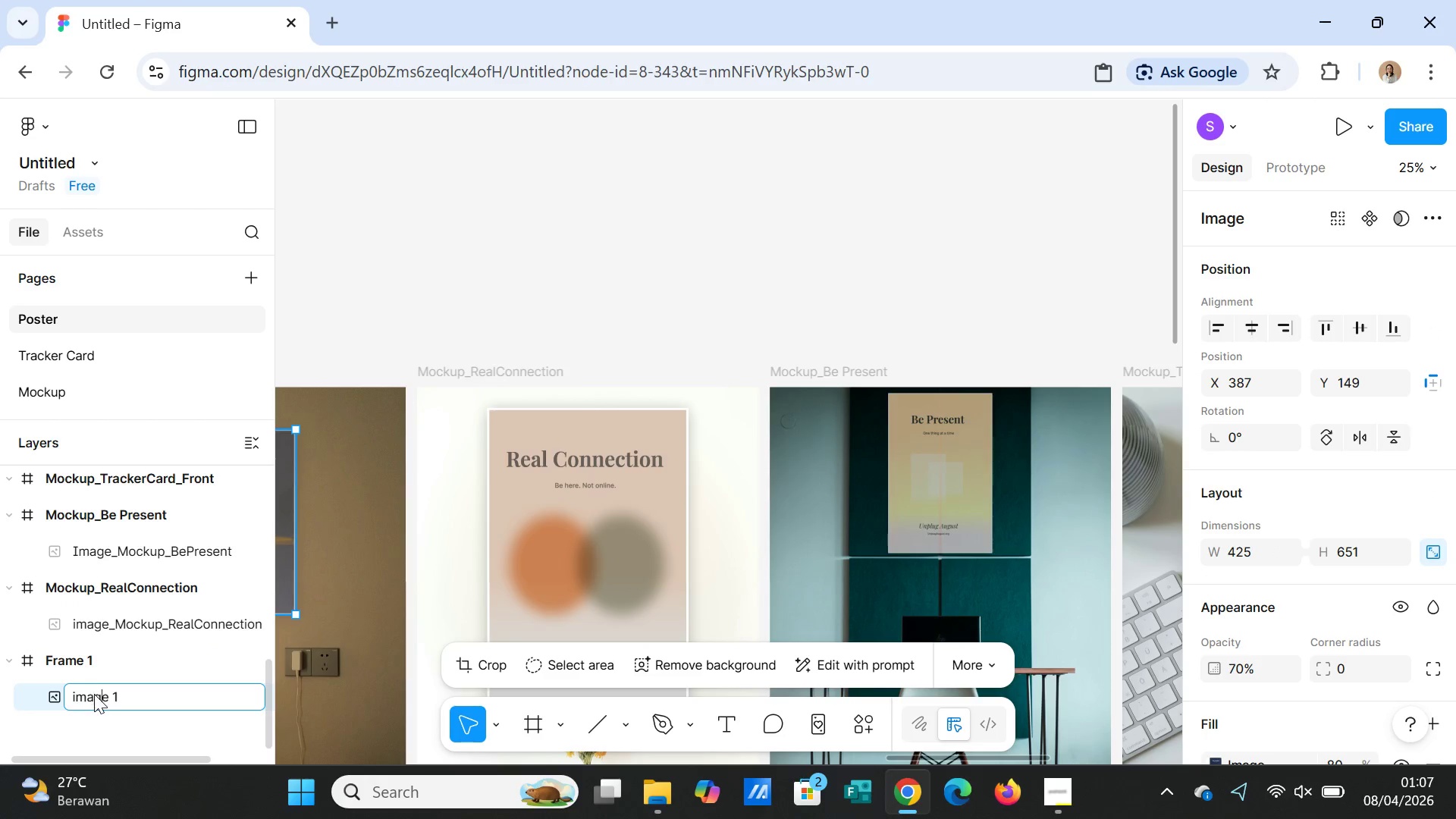 
key(ArrowRight)
 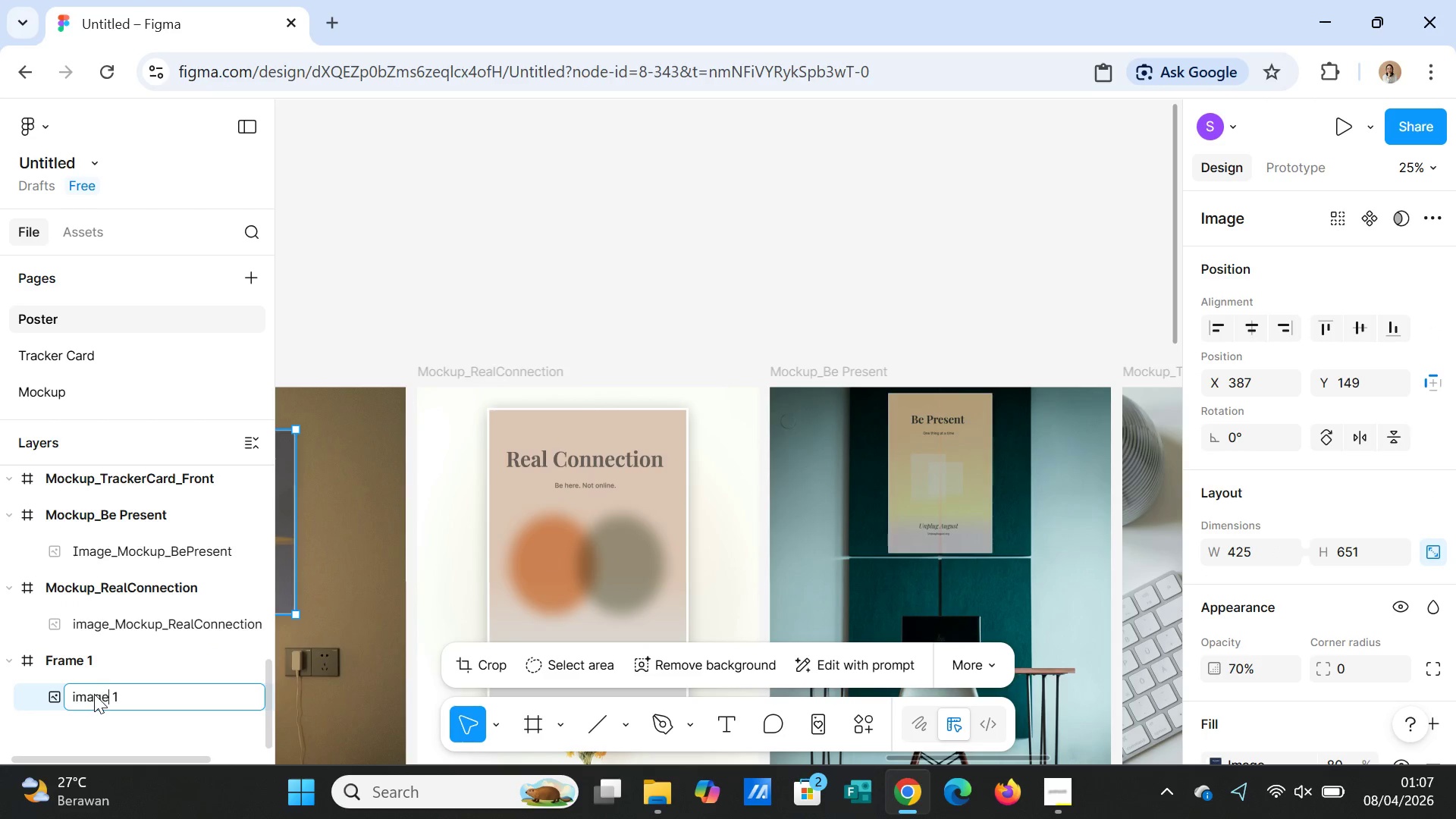 
key(ArrowRight)
 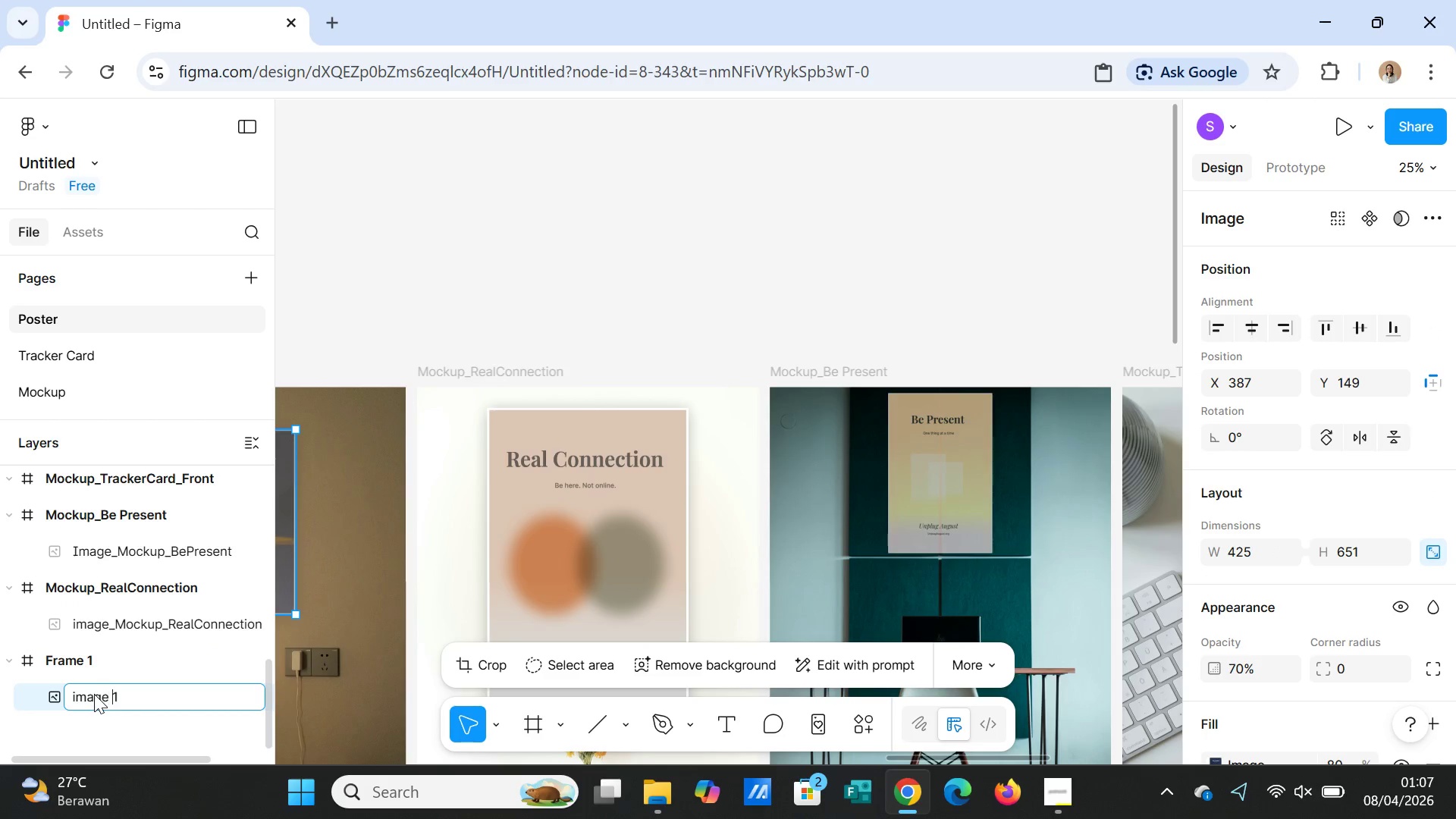 
key(ArrowRight)
 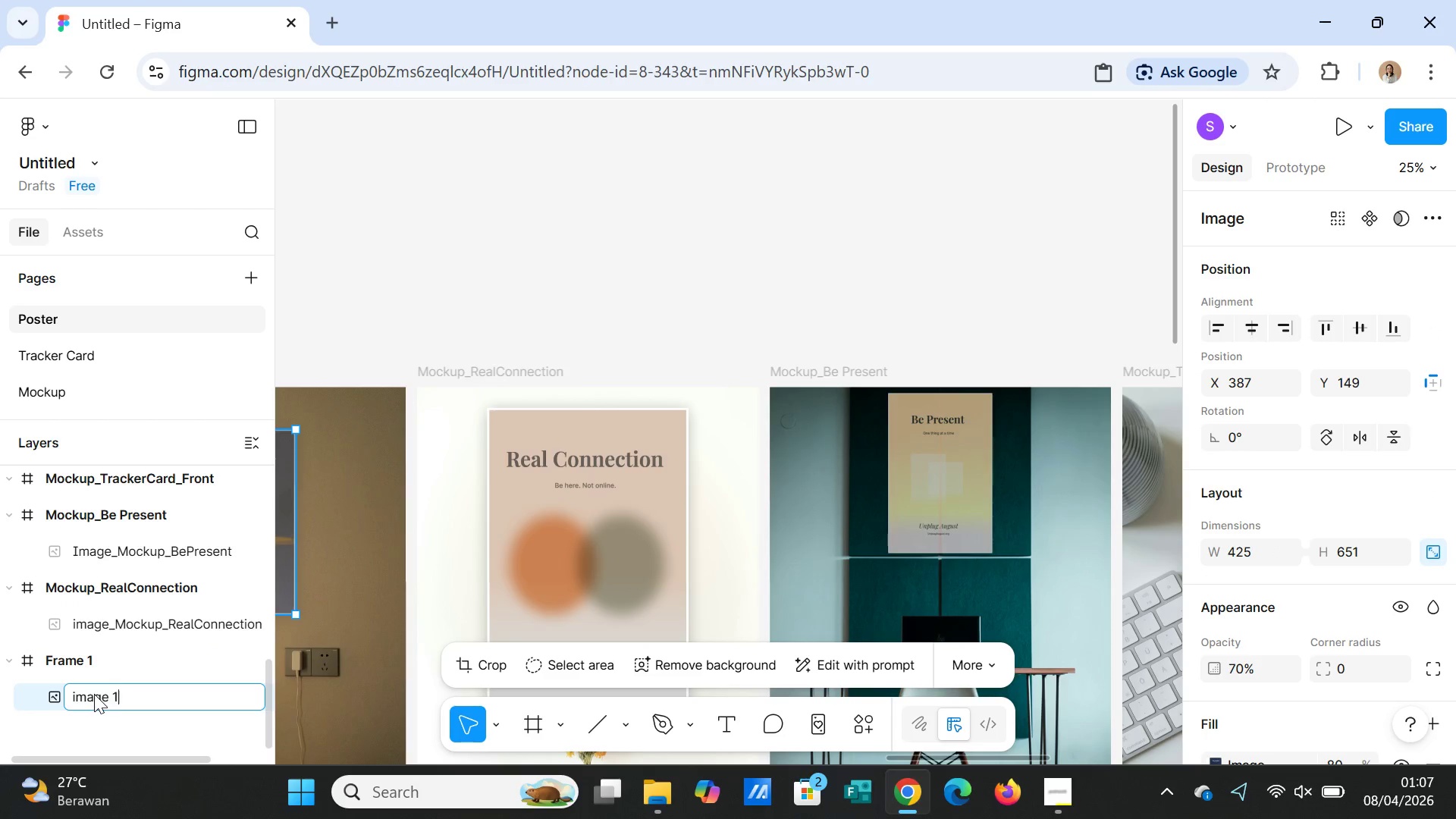 
key(ArrowRight)
 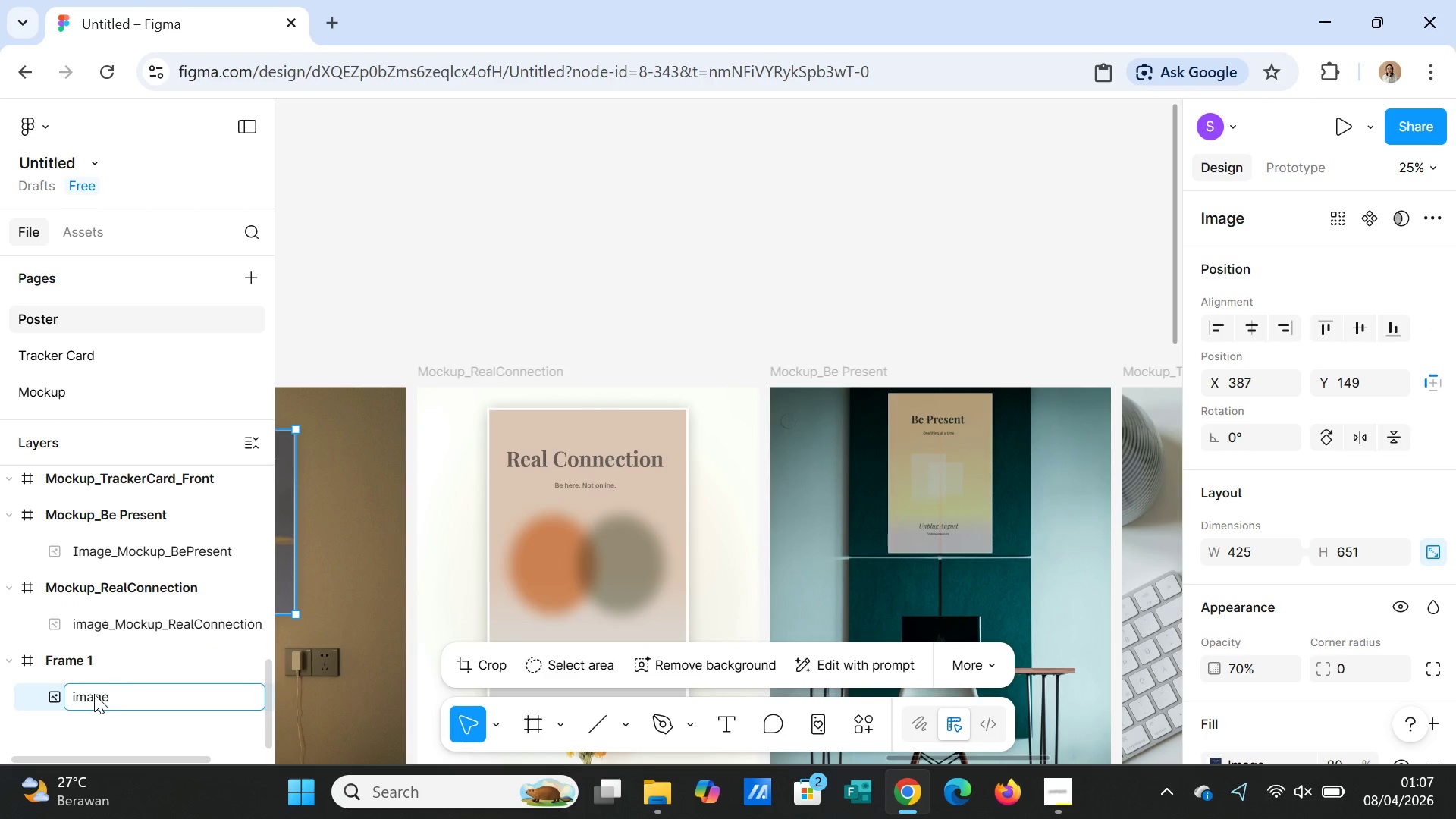 
key(Backspace)
key(Backspace)
type(_Mockup)
 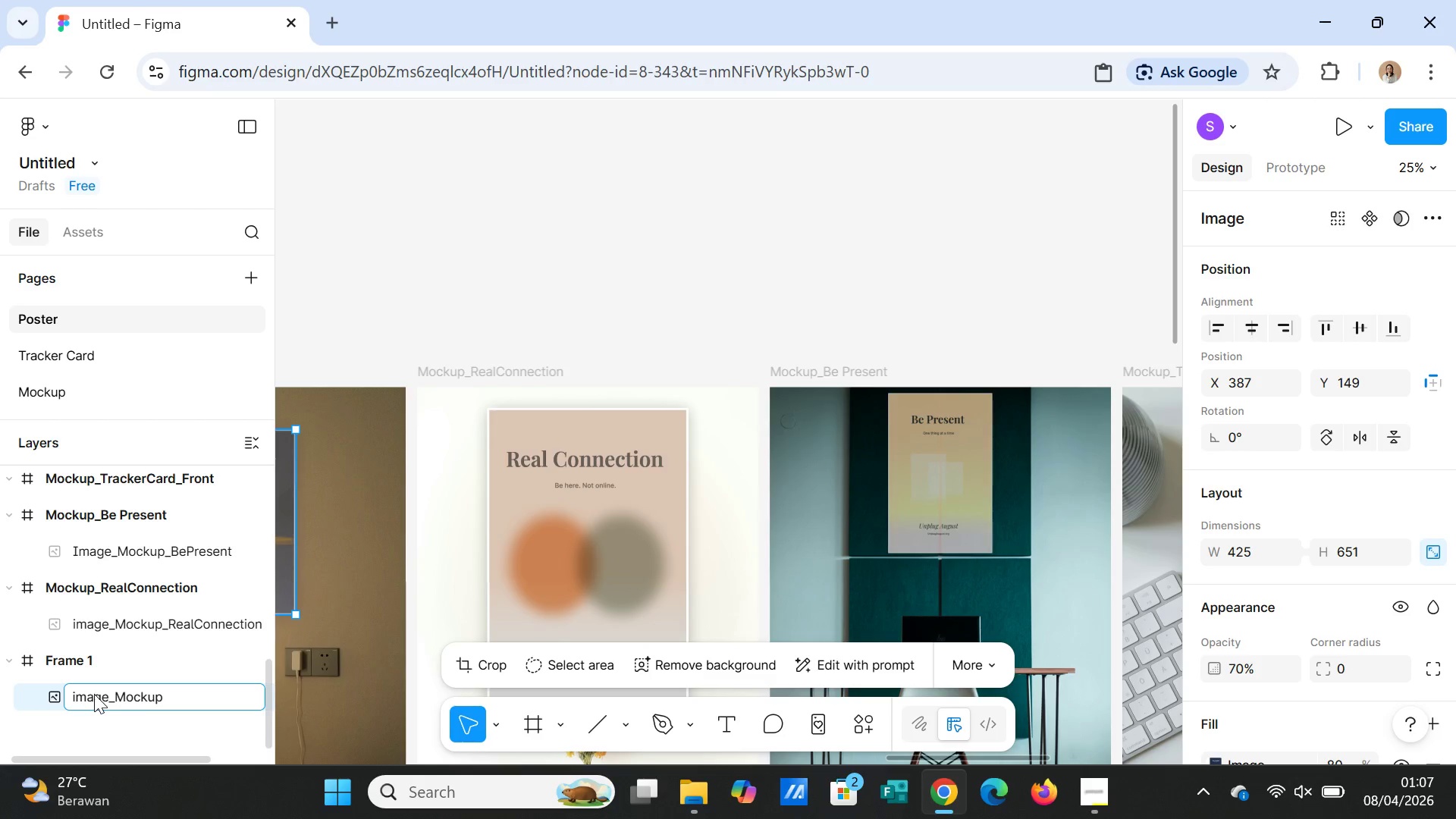 
wait(8.73)
 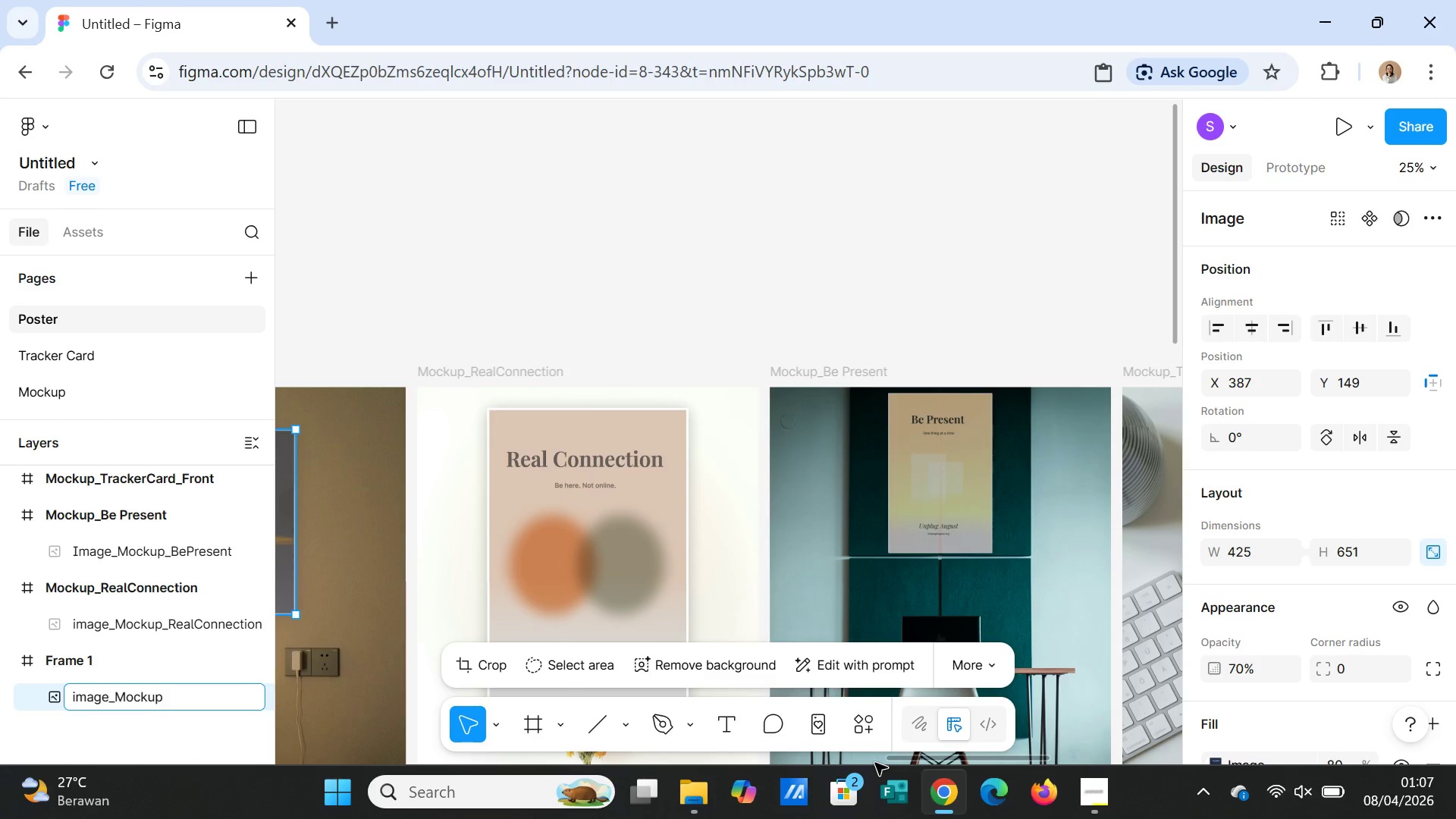 
left_click([652, 323])
 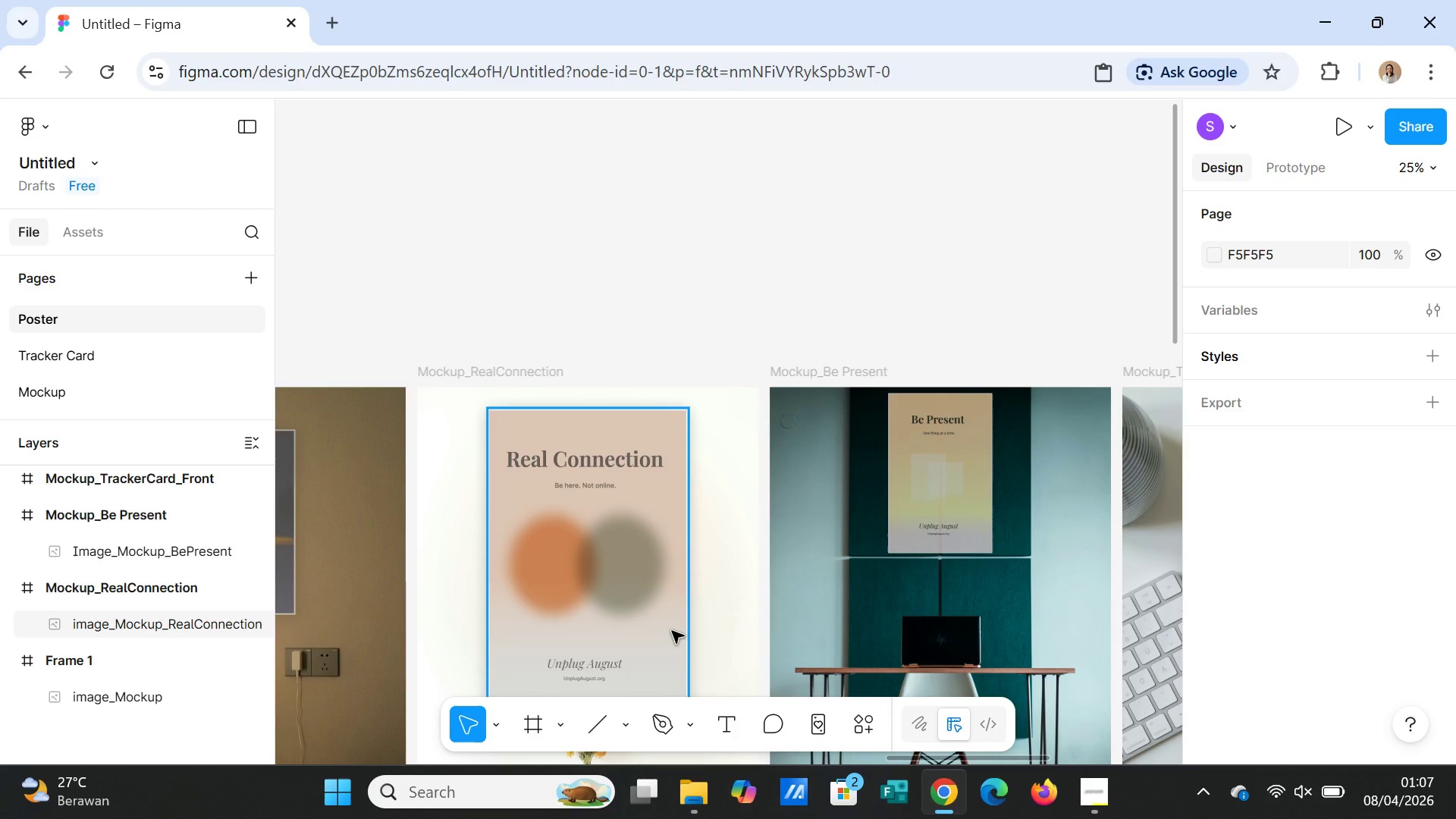 
key(Minus)
 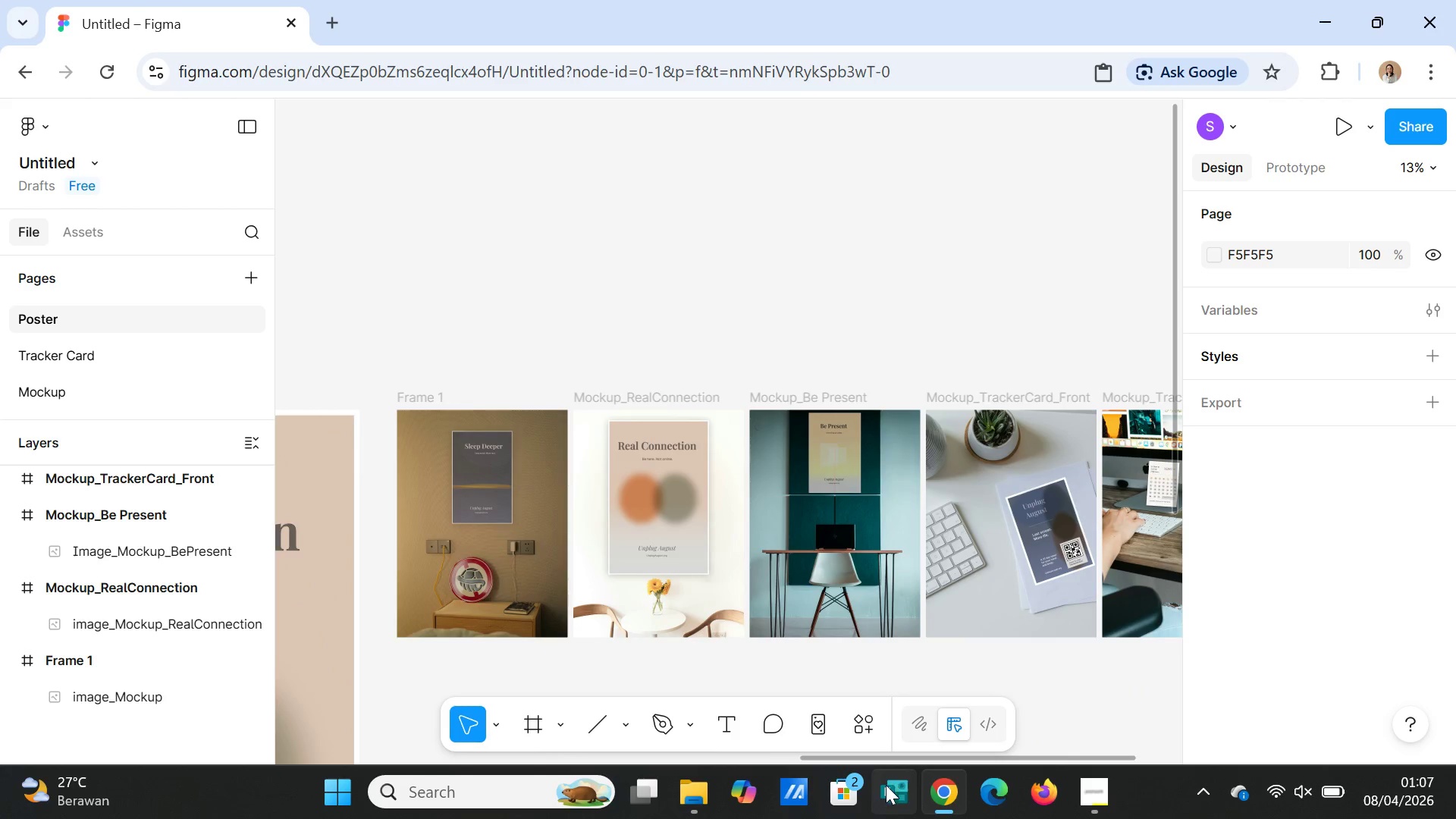 
left_click_drag(start_coordinate=[890, 760], to_coordinate=[799, 758])
 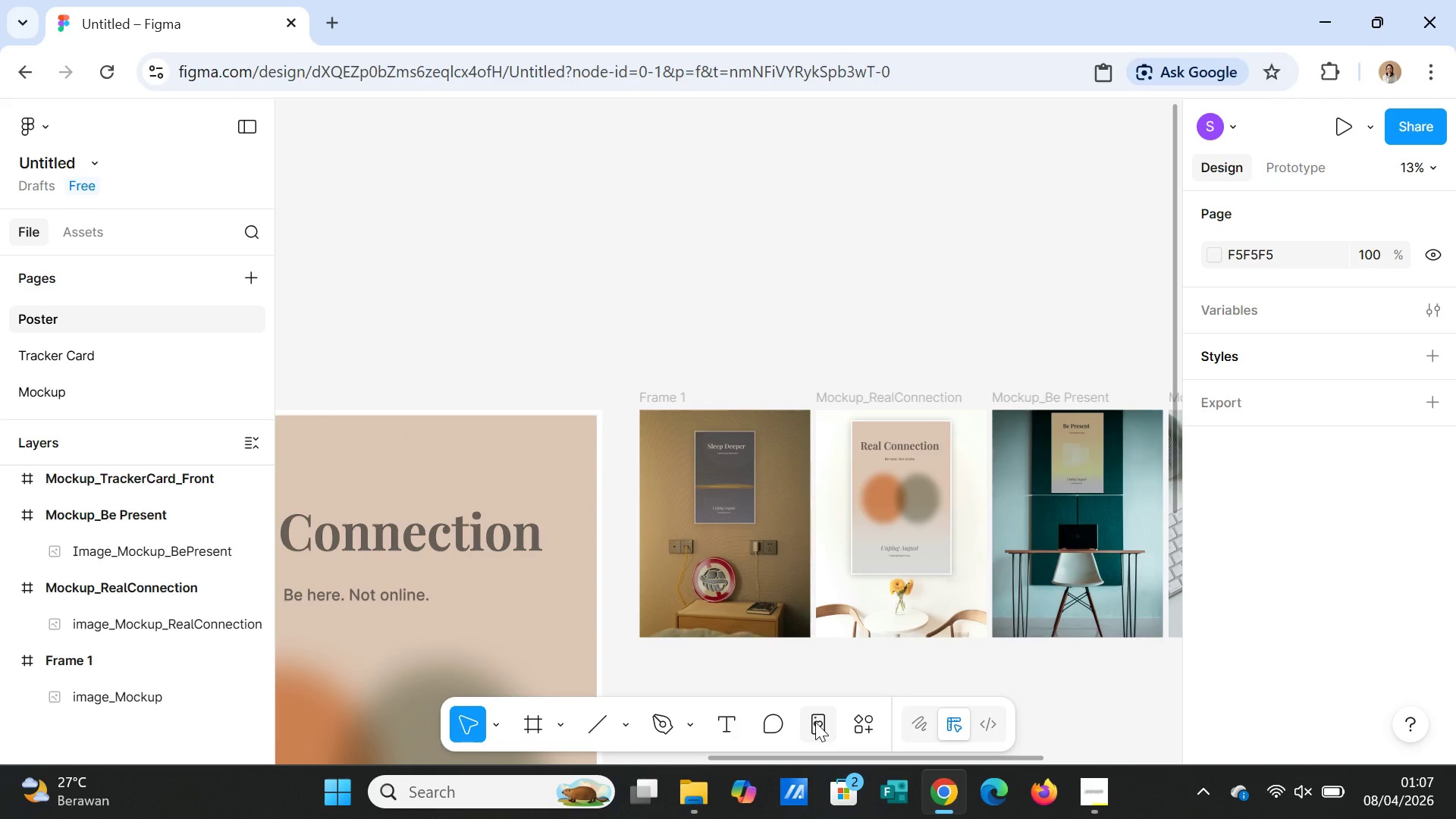 
key(Equal)
 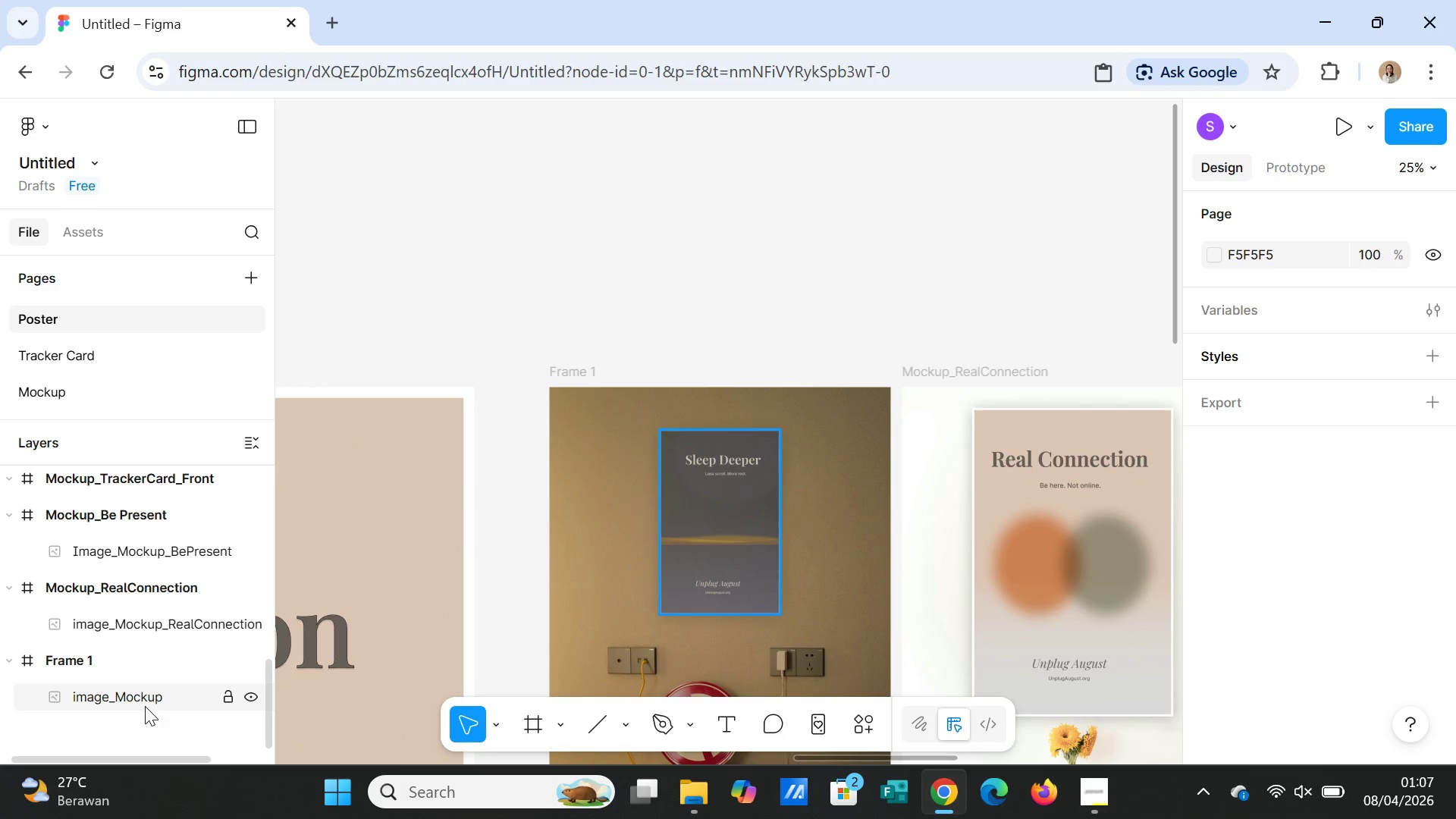 
double_click([142, 702])
 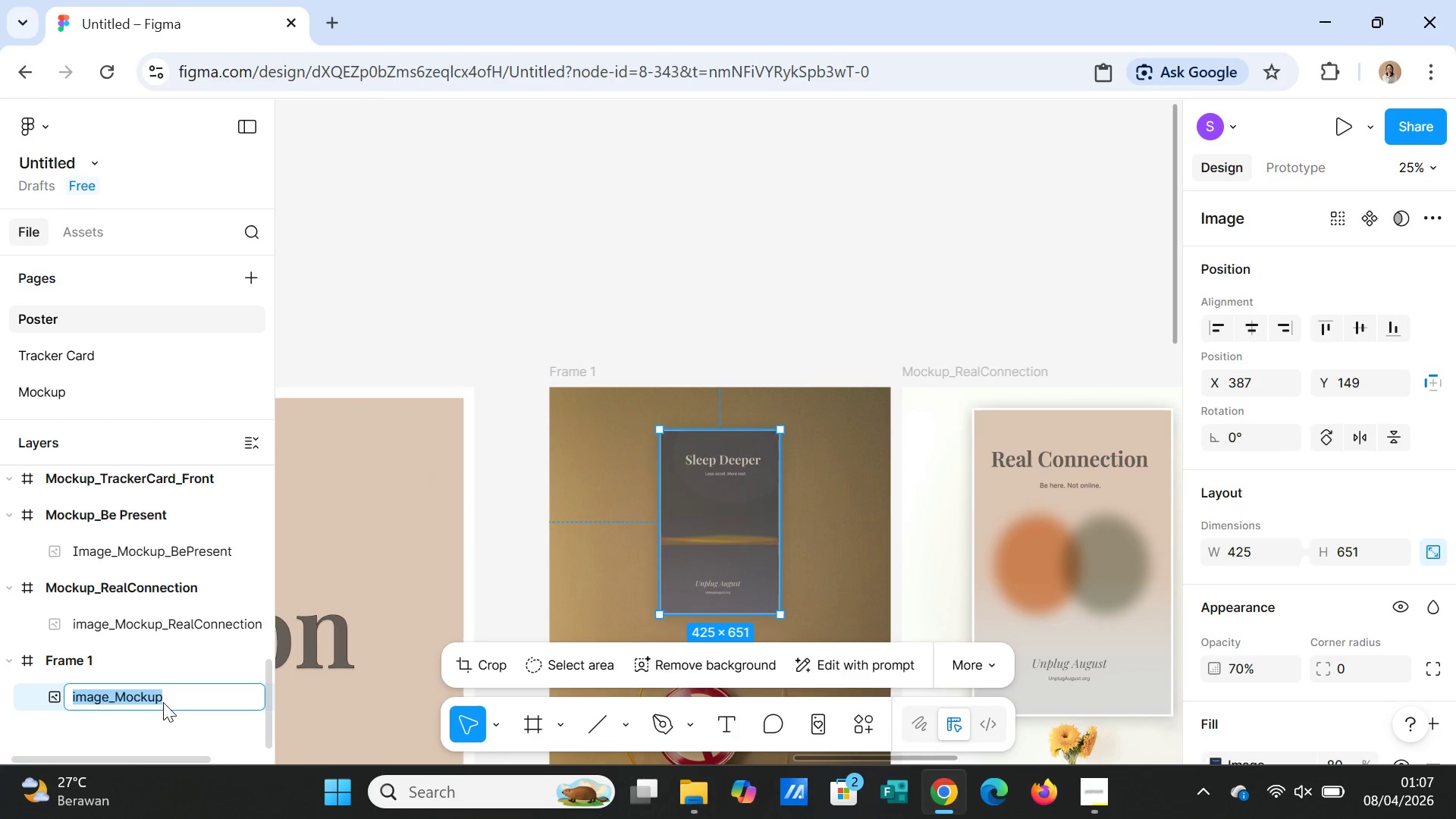 
left_click([163, 702])
 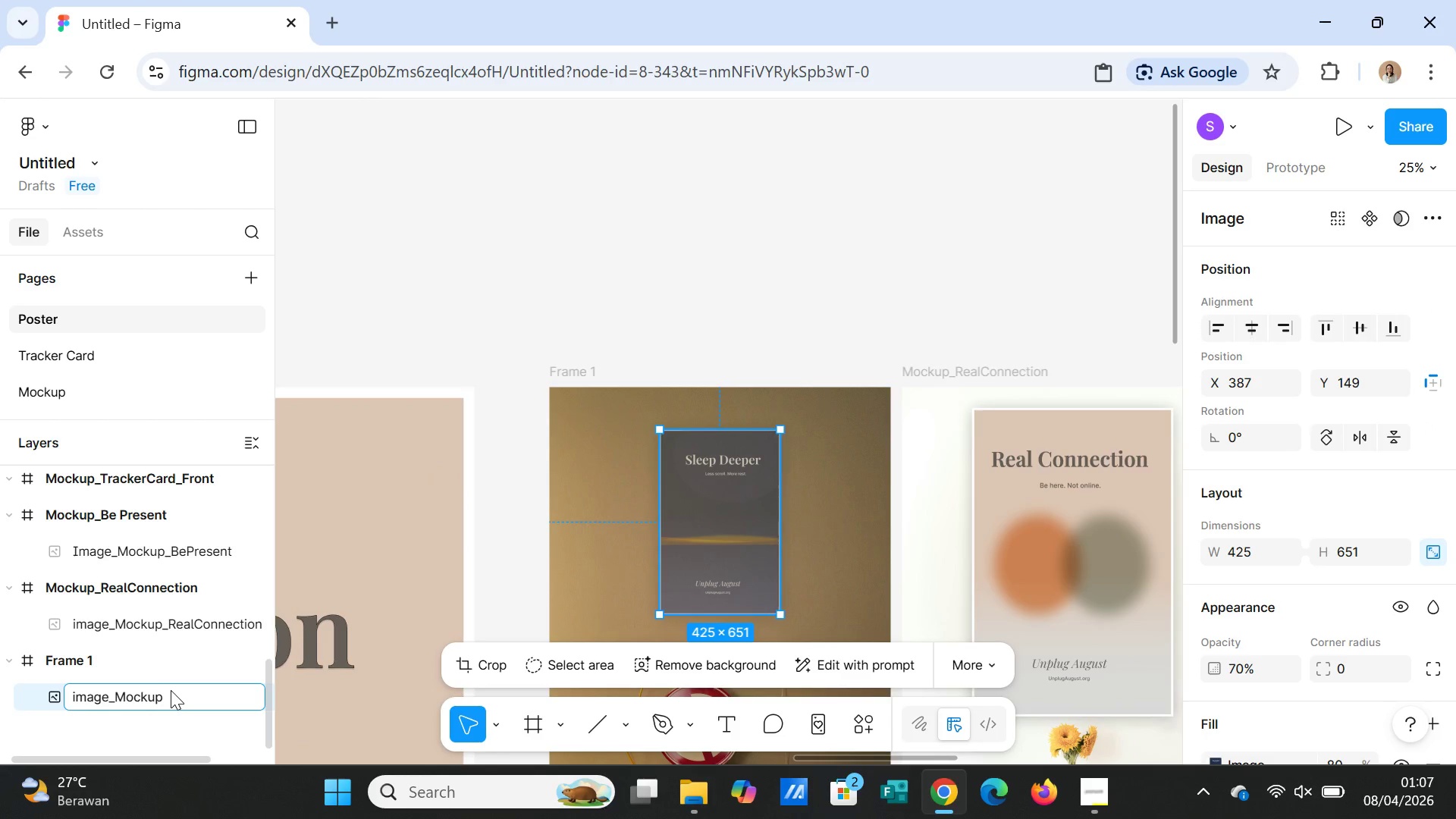 
type(_S;ee)
key(Backspace)
key(Backspace)
key(Backspace)
type(leepDeepre\\)
key(Backspace)
key(Backspace)
key(Backspace)
key(Backspace)
type(er)
 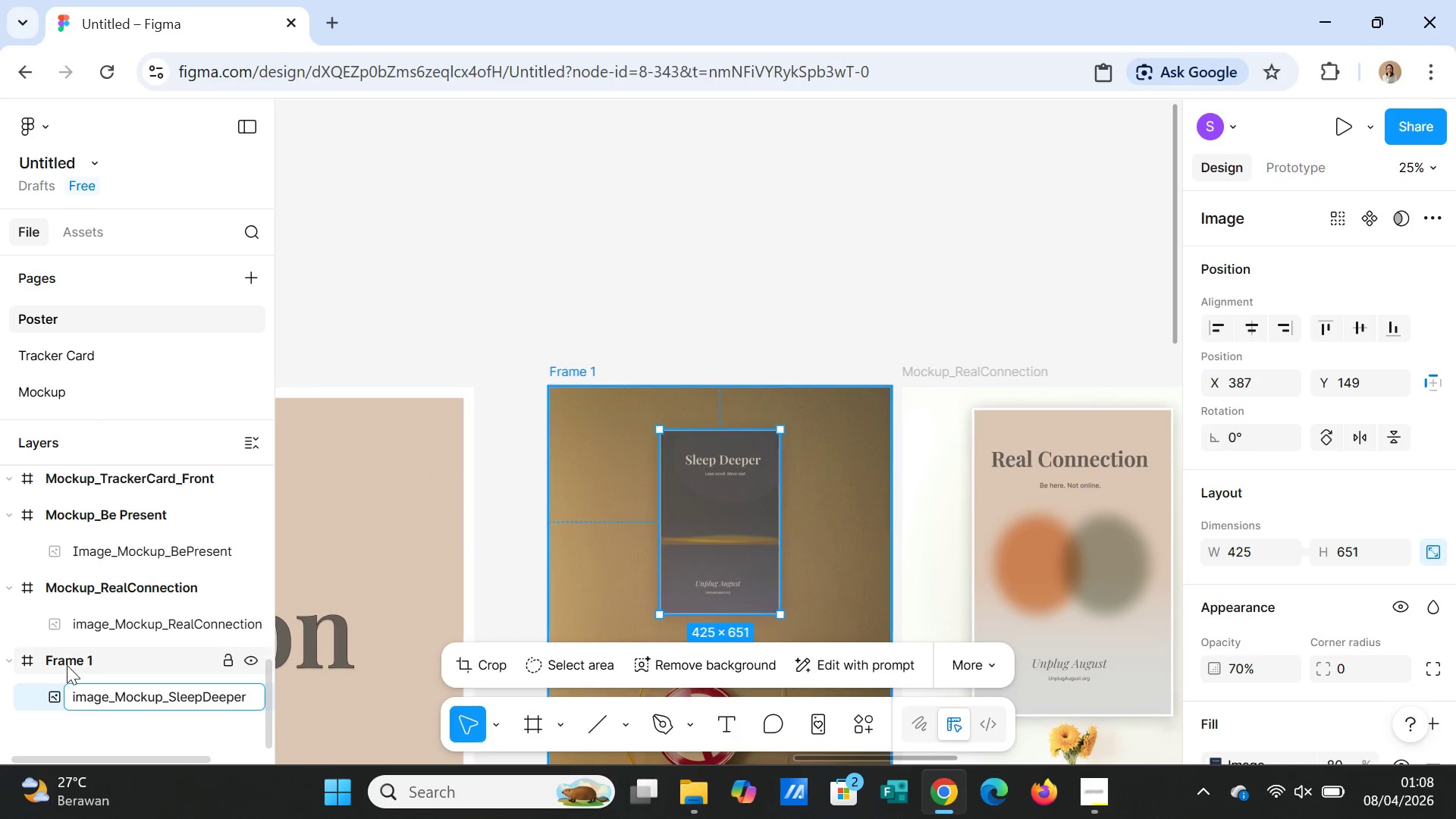 
double_click([67, 658])
 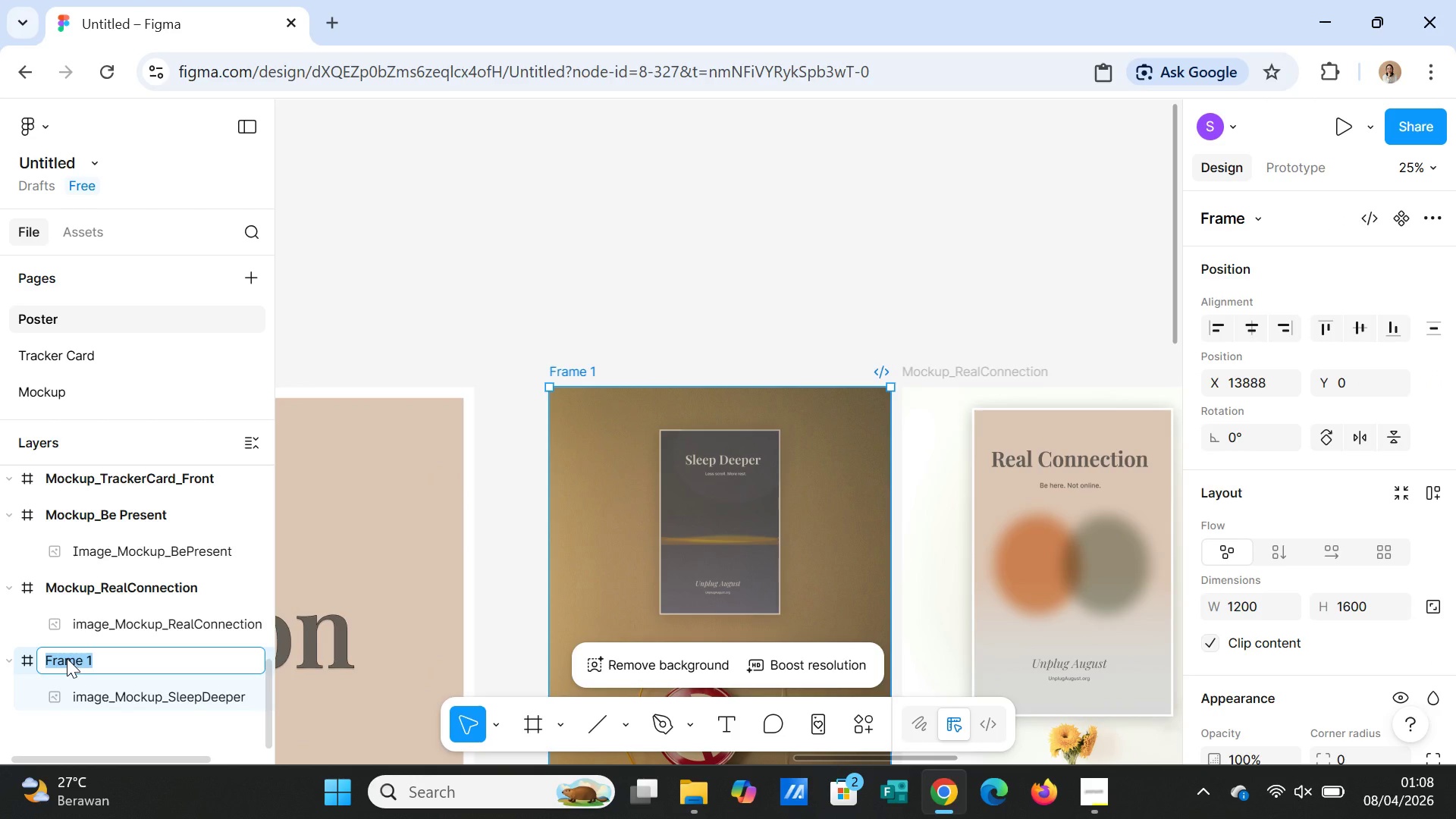 
type(Mockup_Sleep Deeper)
 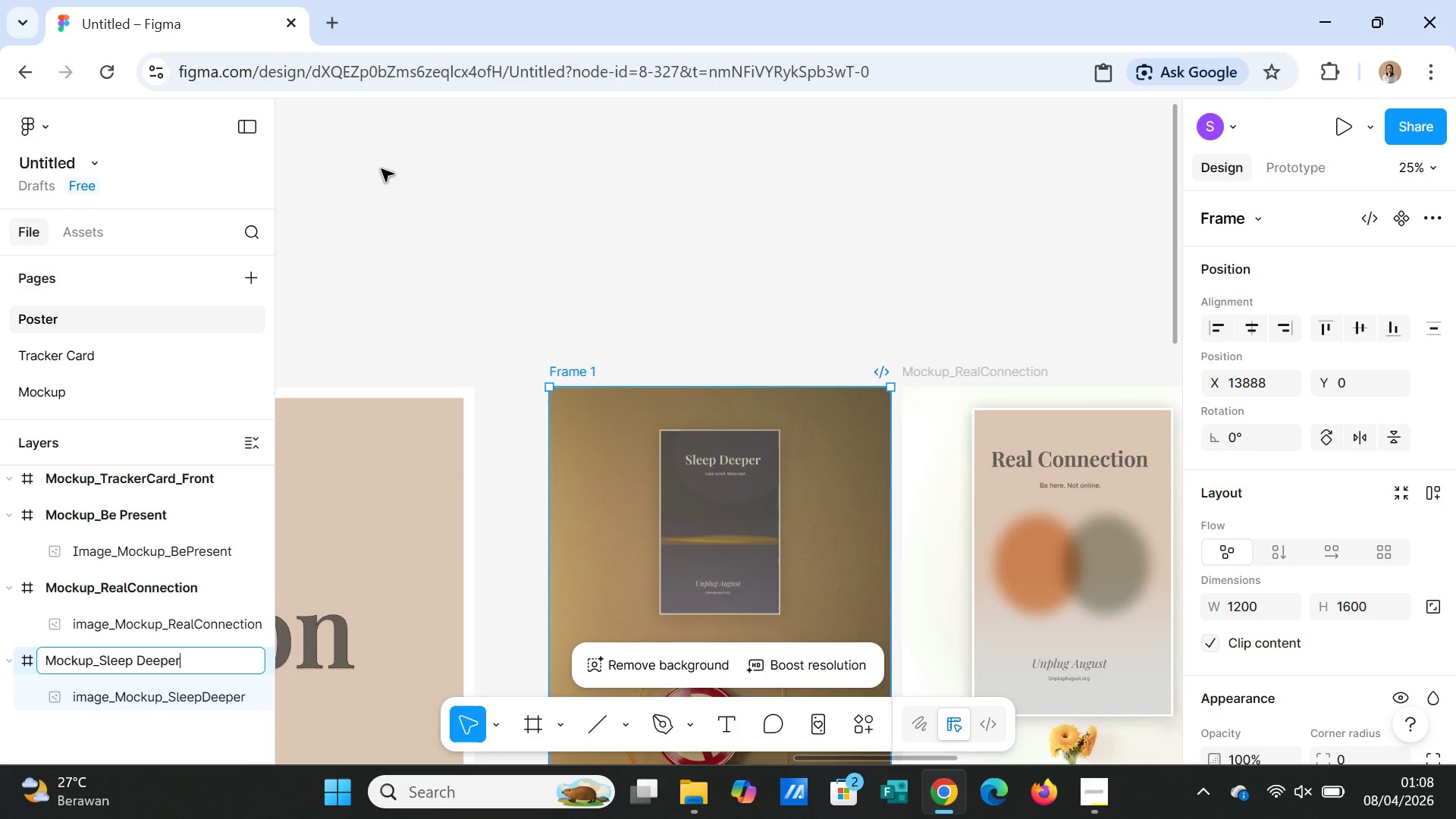 
left_click([404, 160])
 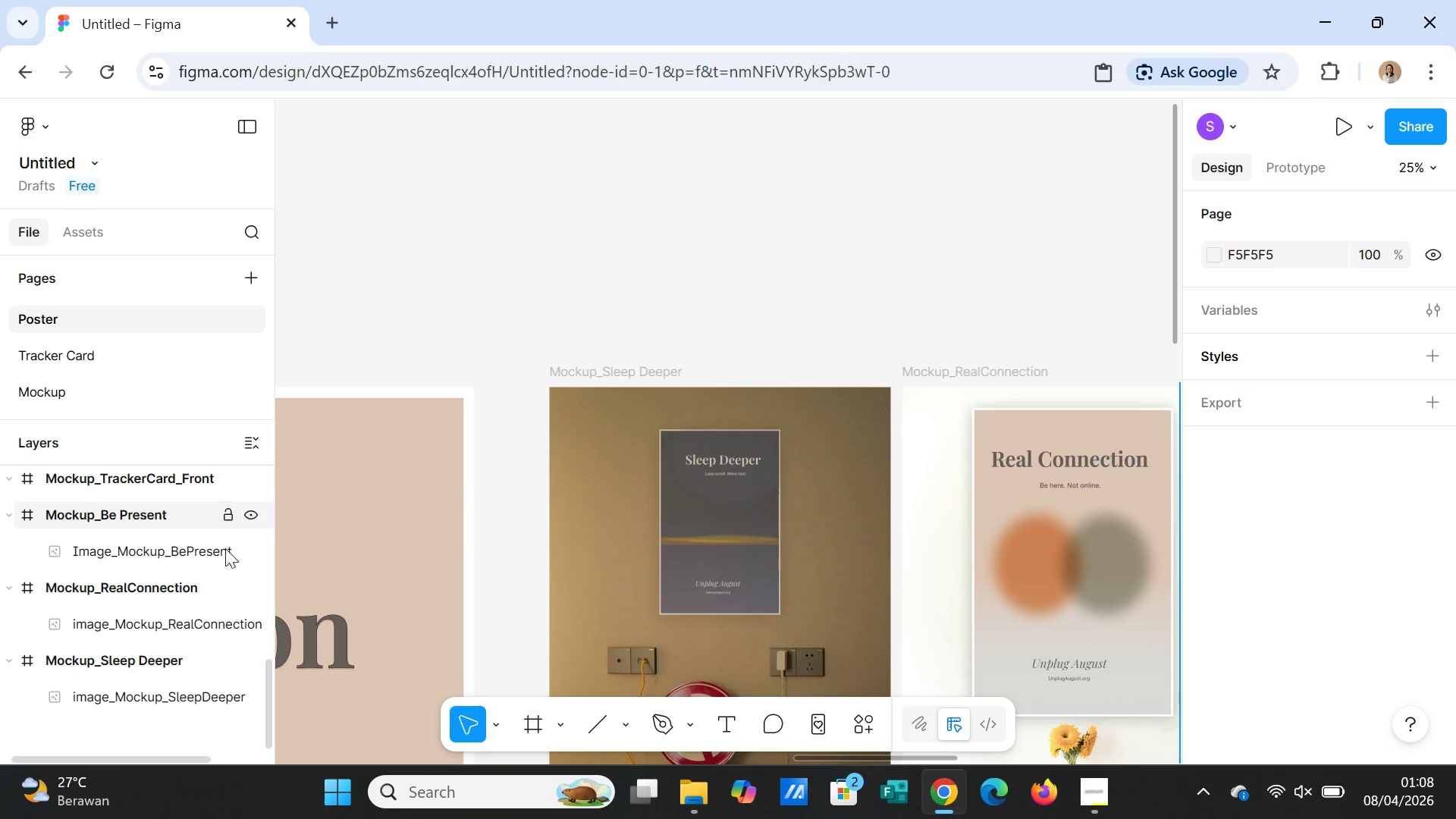 
scroll: coordinate [199, 589], scroll_direction: up, amount: 10.0
 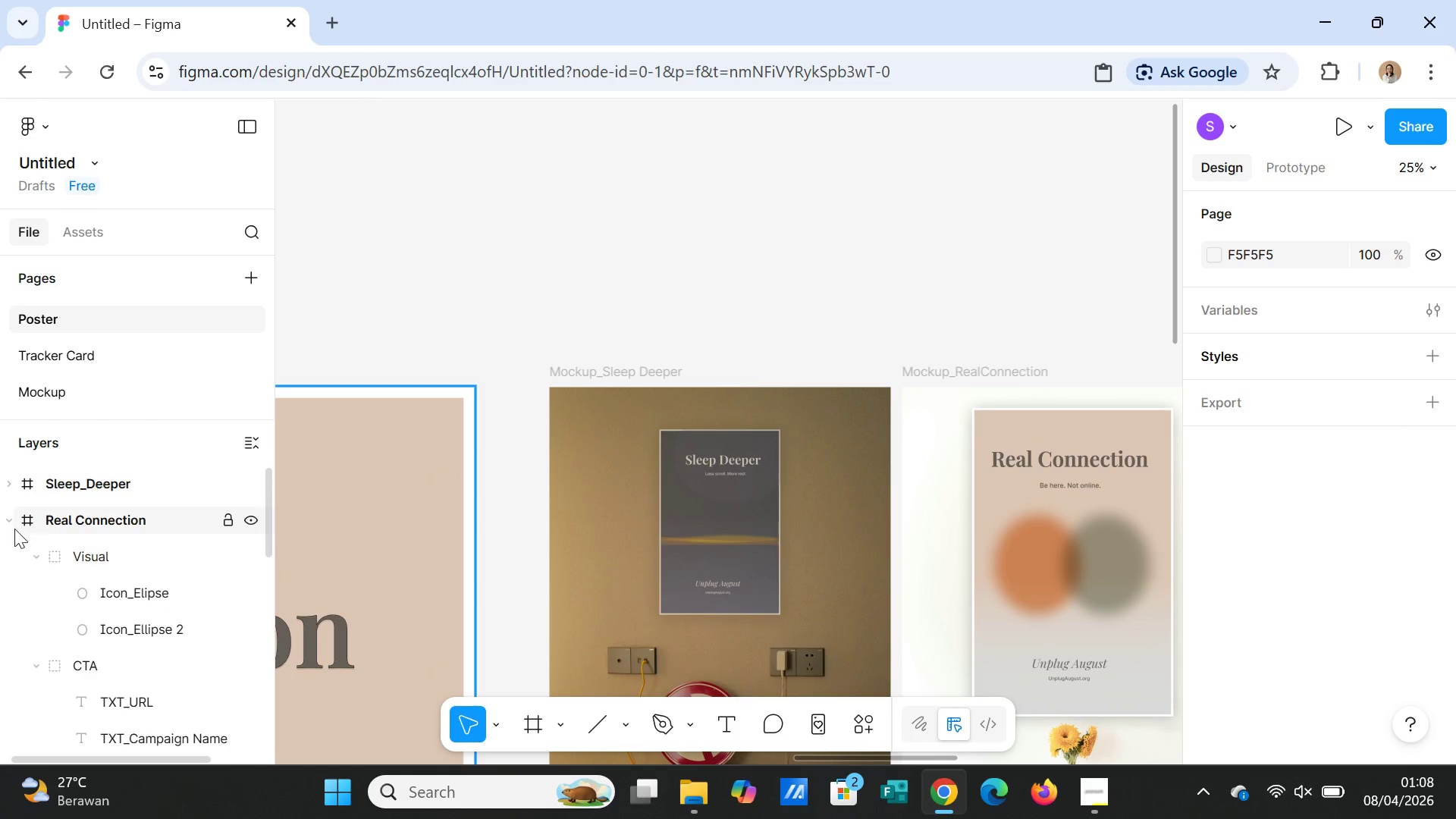 
left_click([13, 526])
 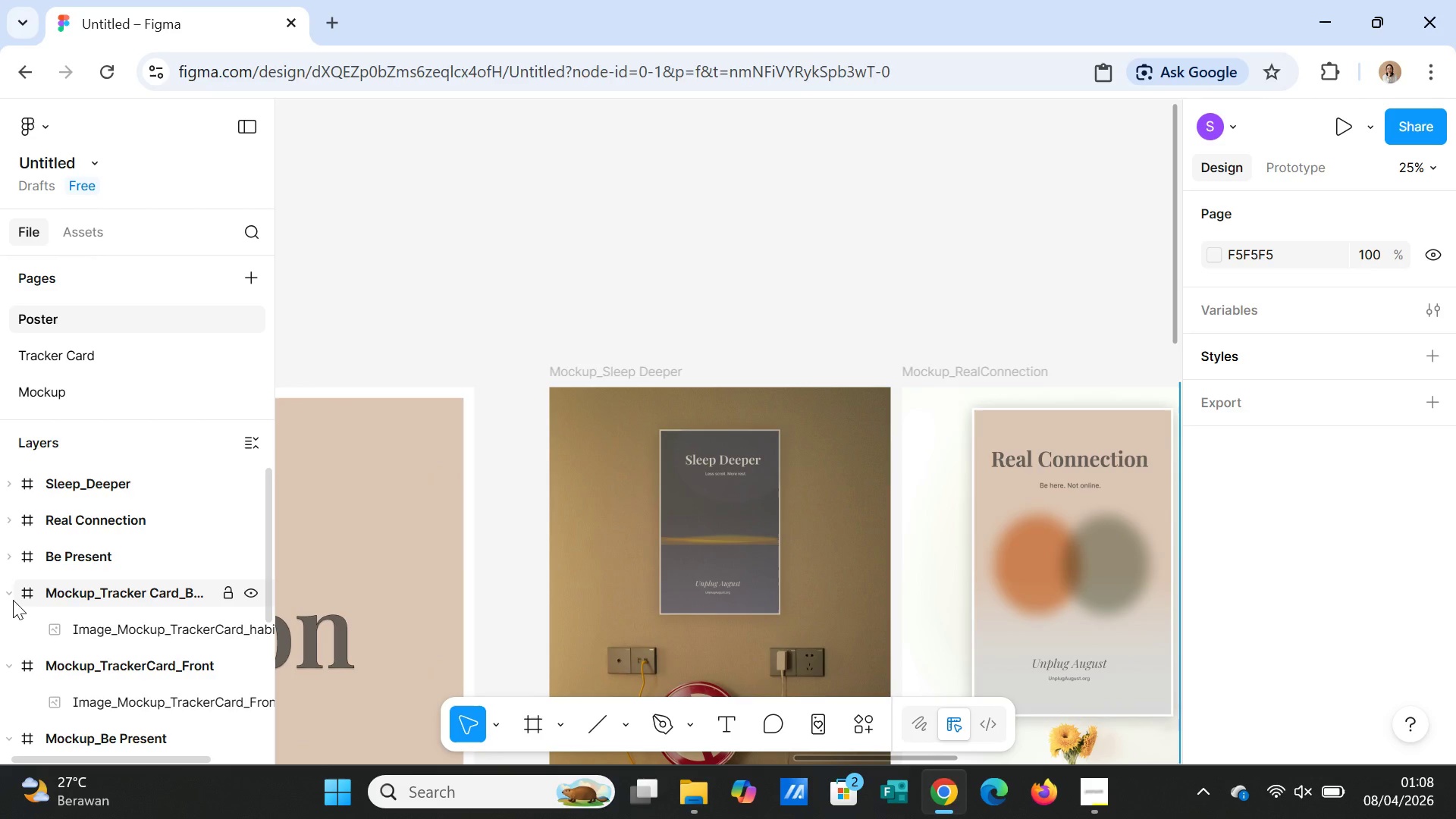 
left_click([12, 587])
 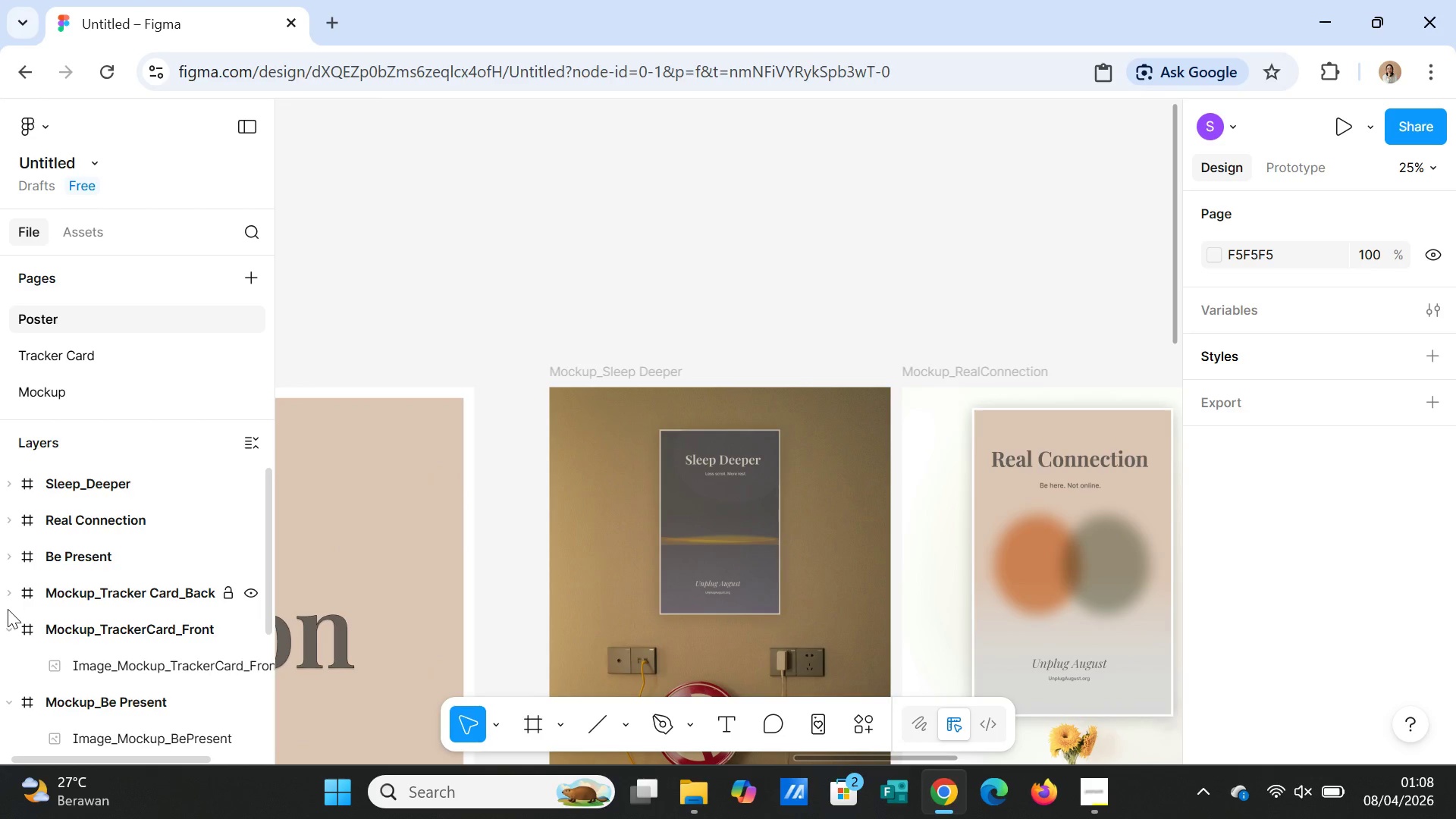 
scroll: coordinate [7, 611], scroll_direction: down, amount: 1.0
 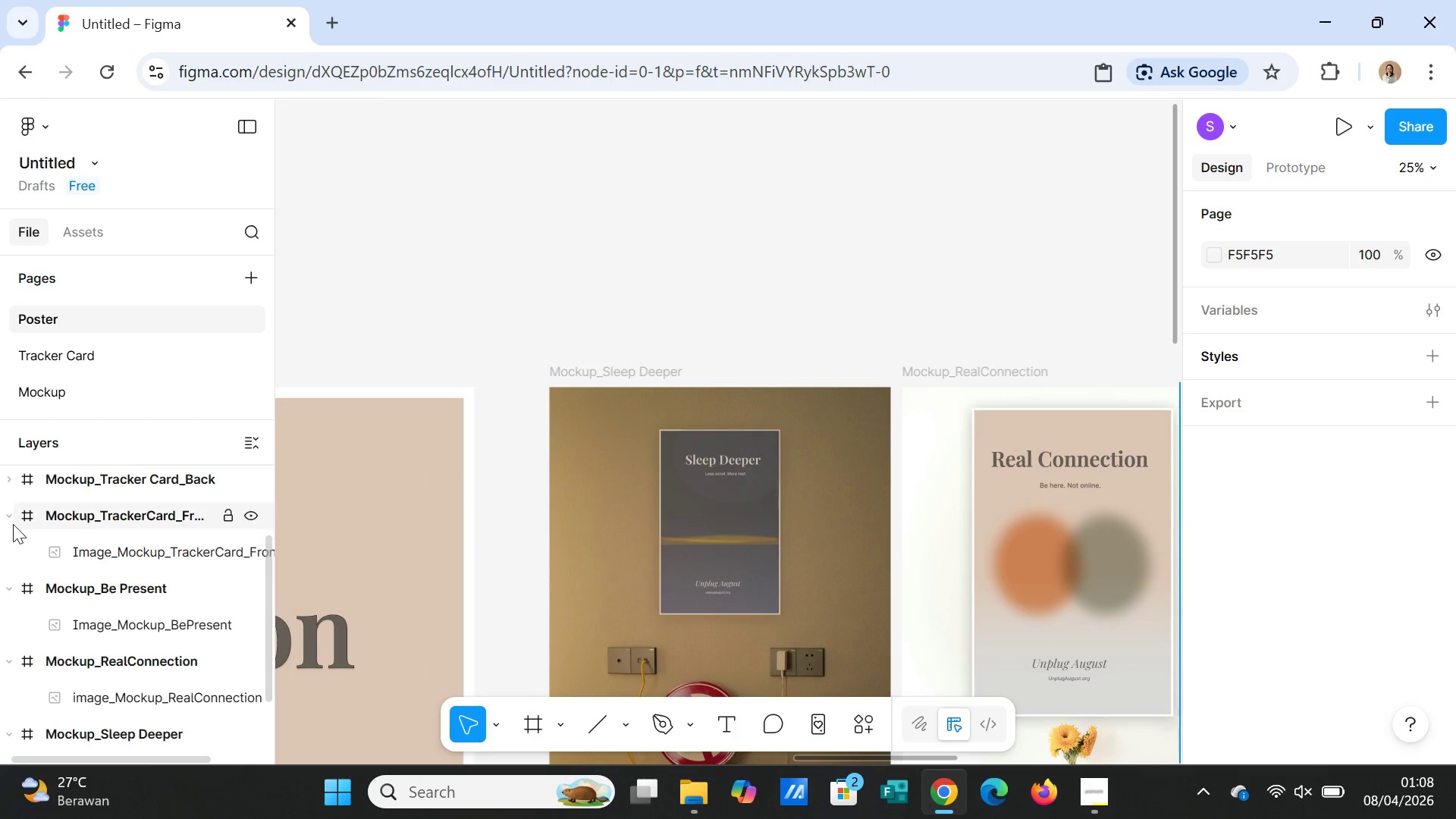 
left_click([11, 517])
 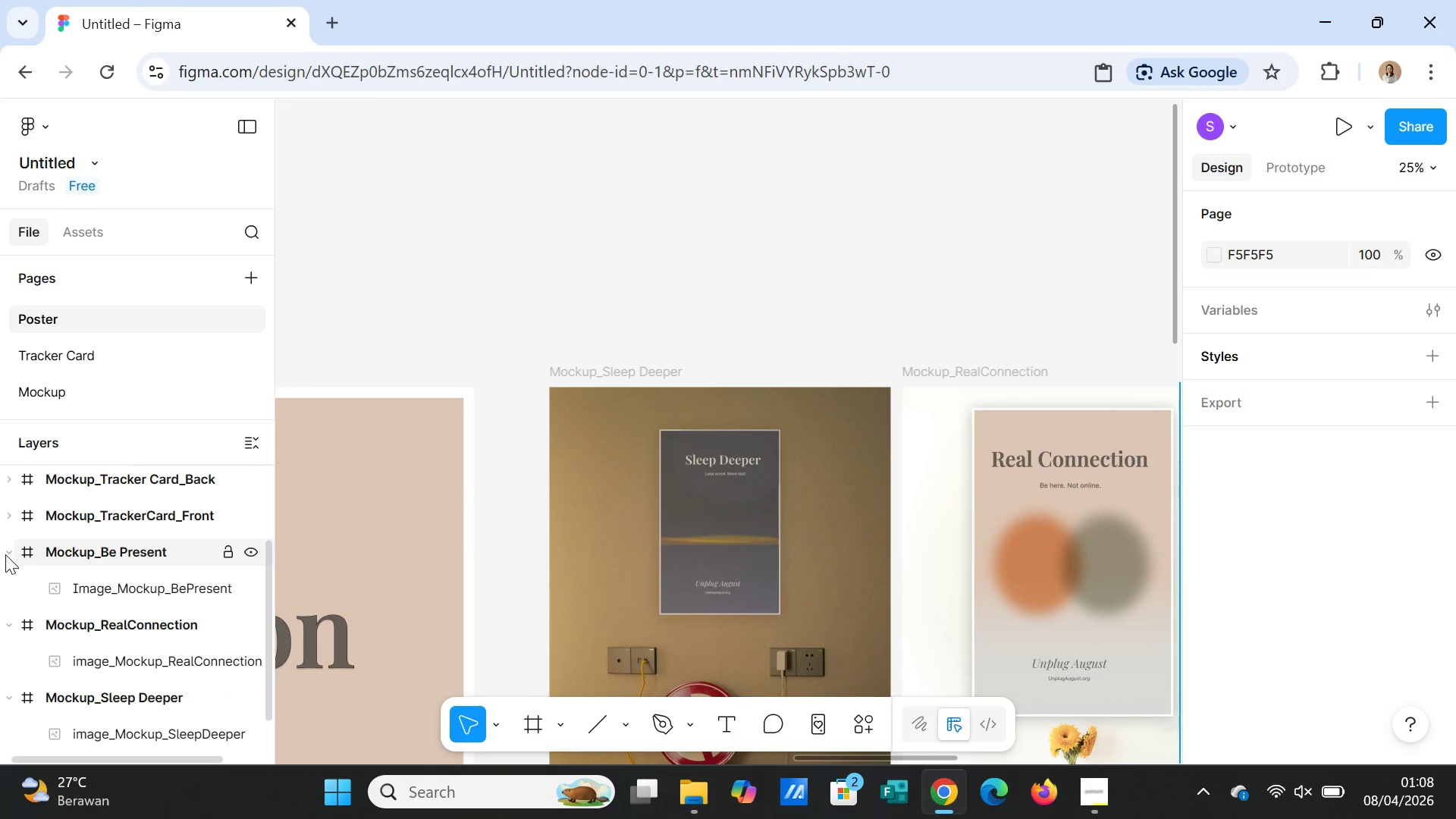 
left_click([5, 554])
 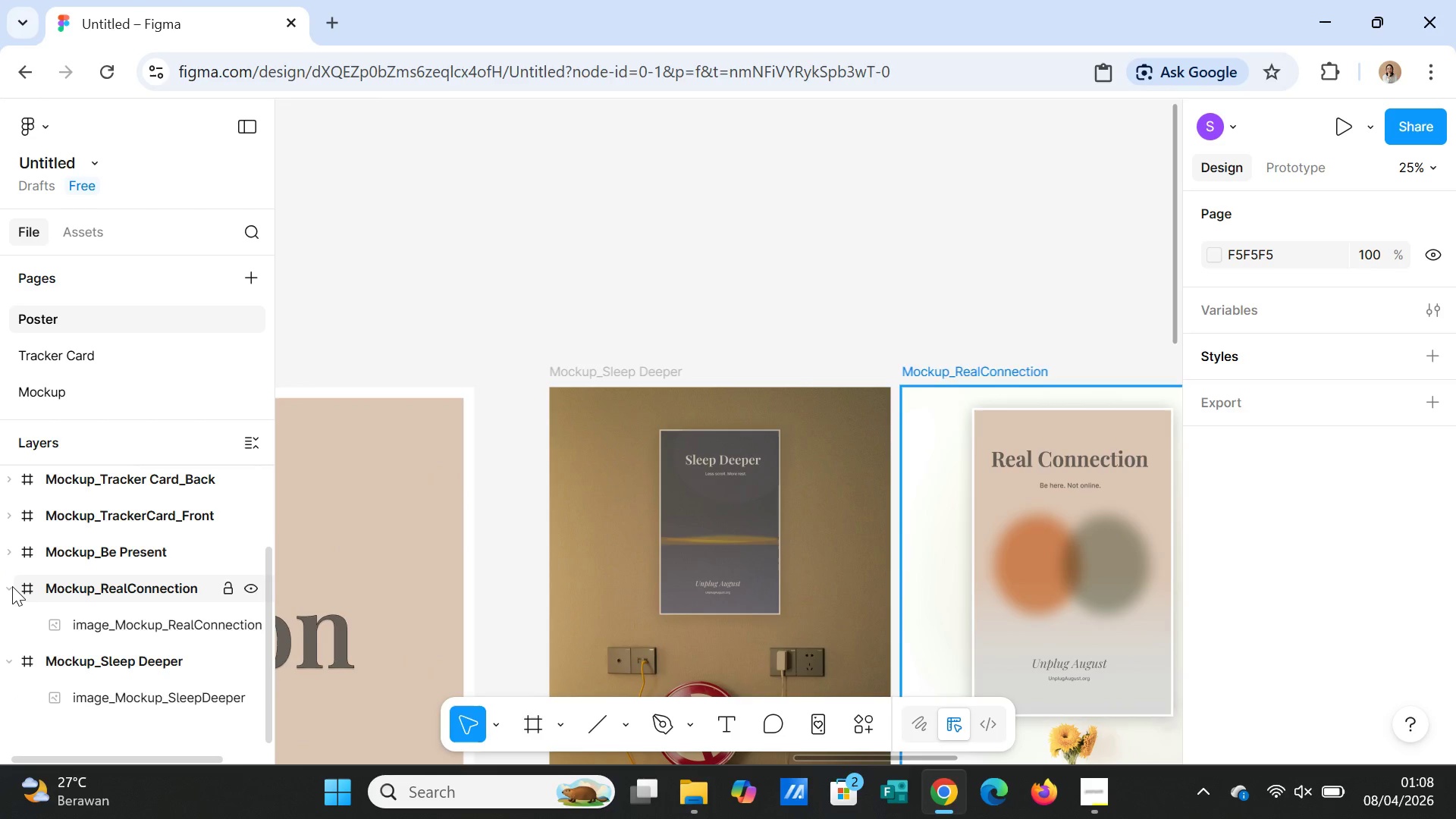 
left_click([12, 586])
 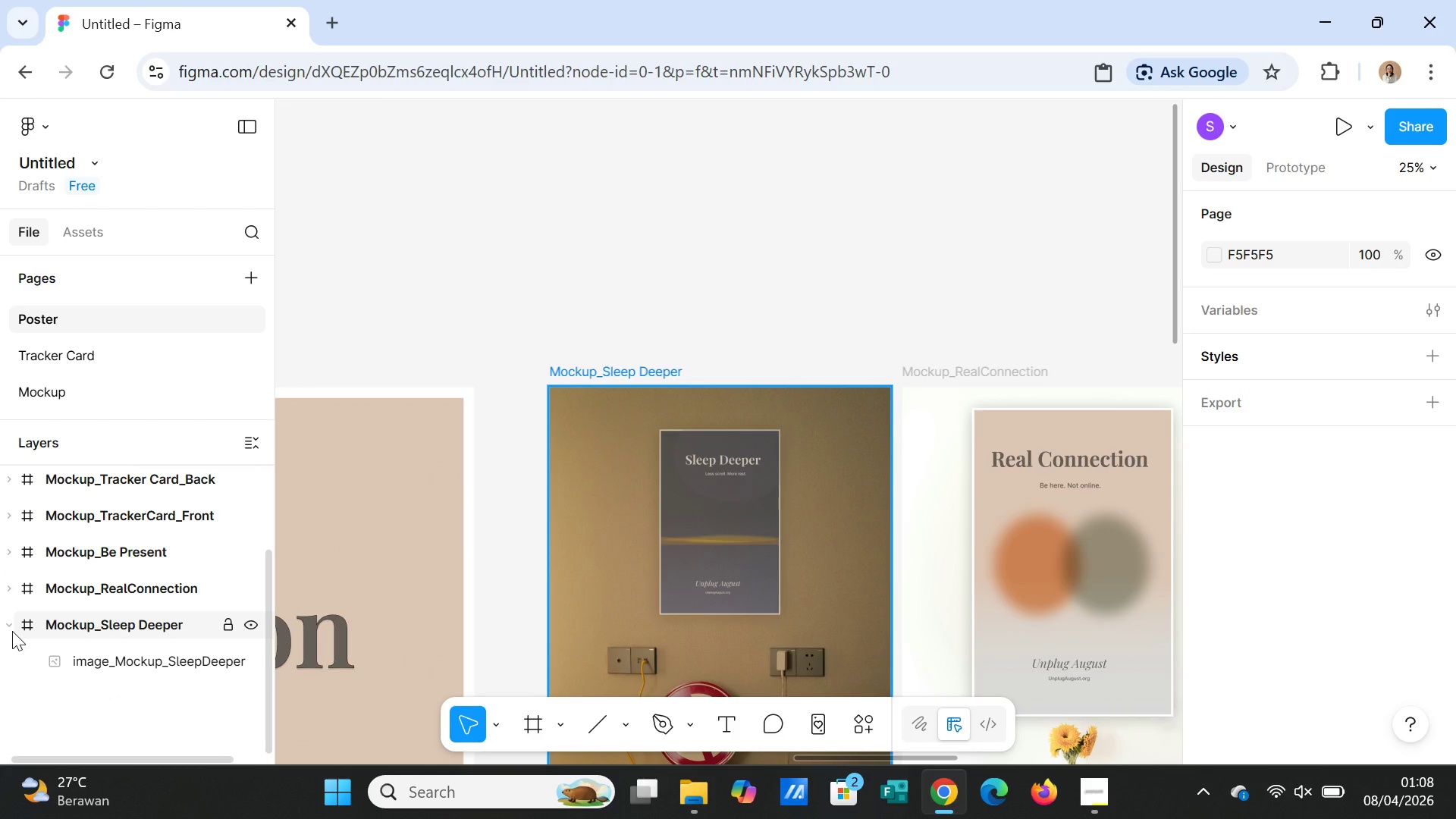 
left_click([12, 631])
 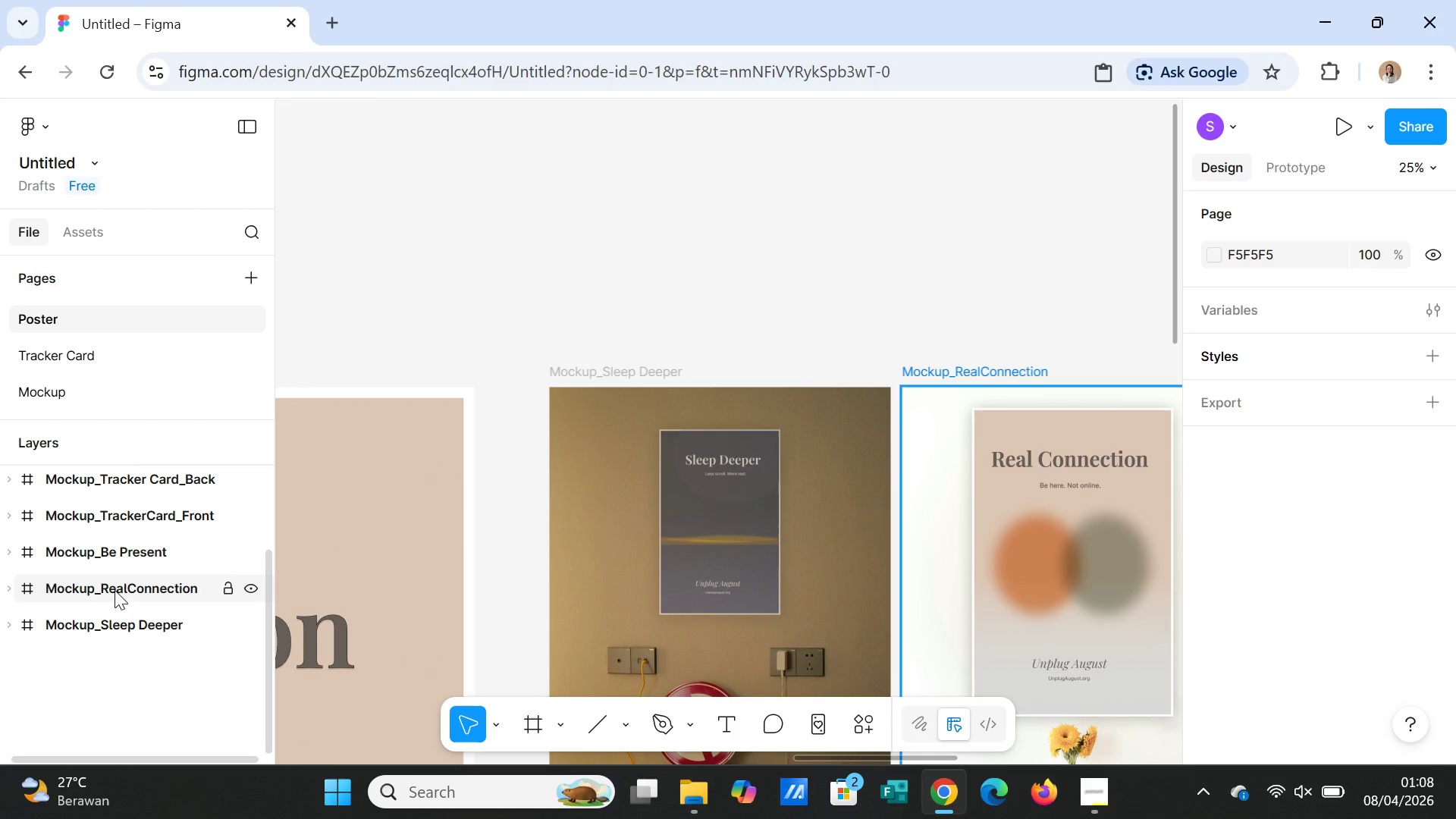 
scroll: coordinate [117, 591], scroll_direction: down, amount: 2.0
 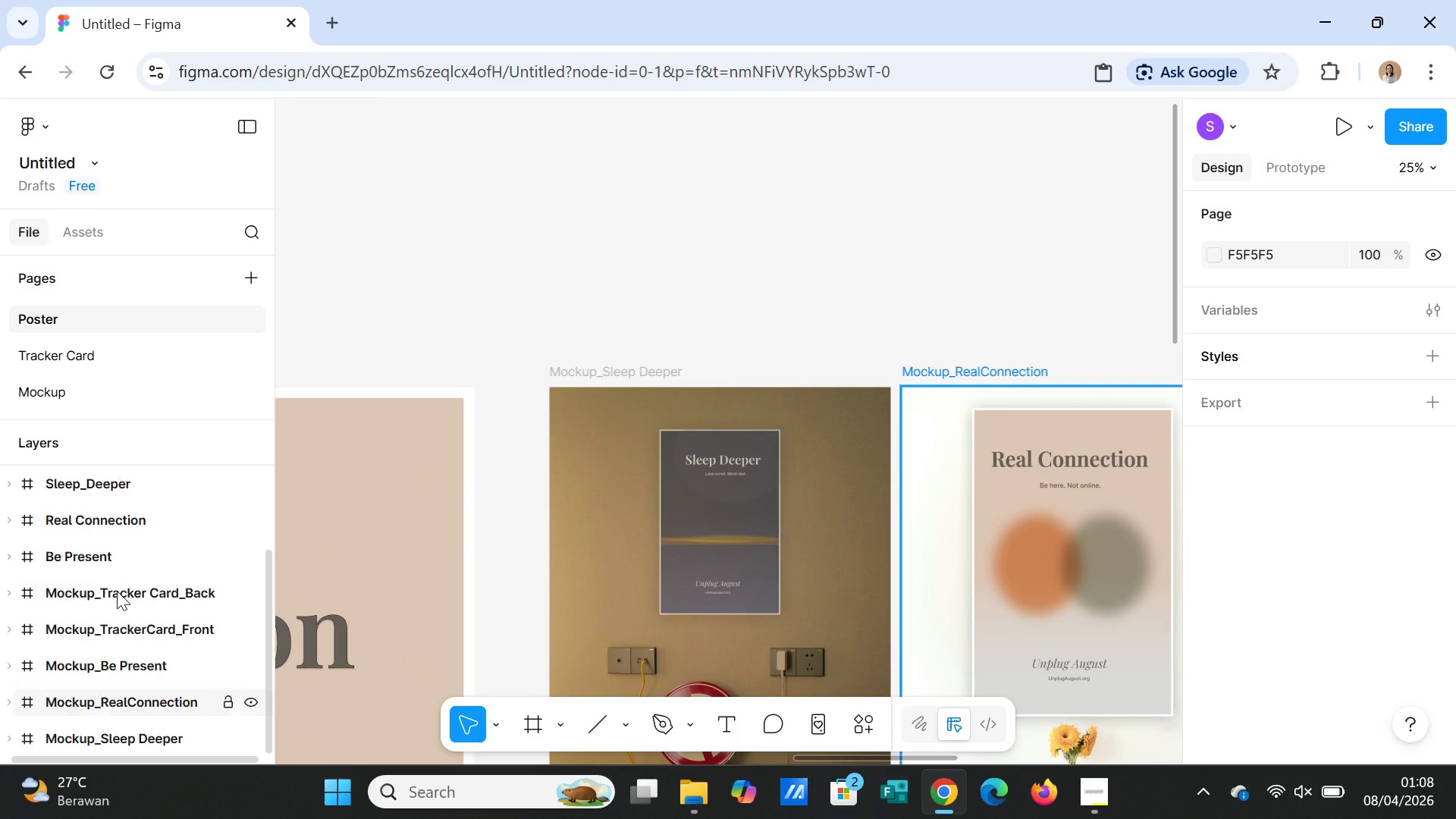 
scroll: coordinate [117, 591], scroll_direction: up, amount: 5.0
 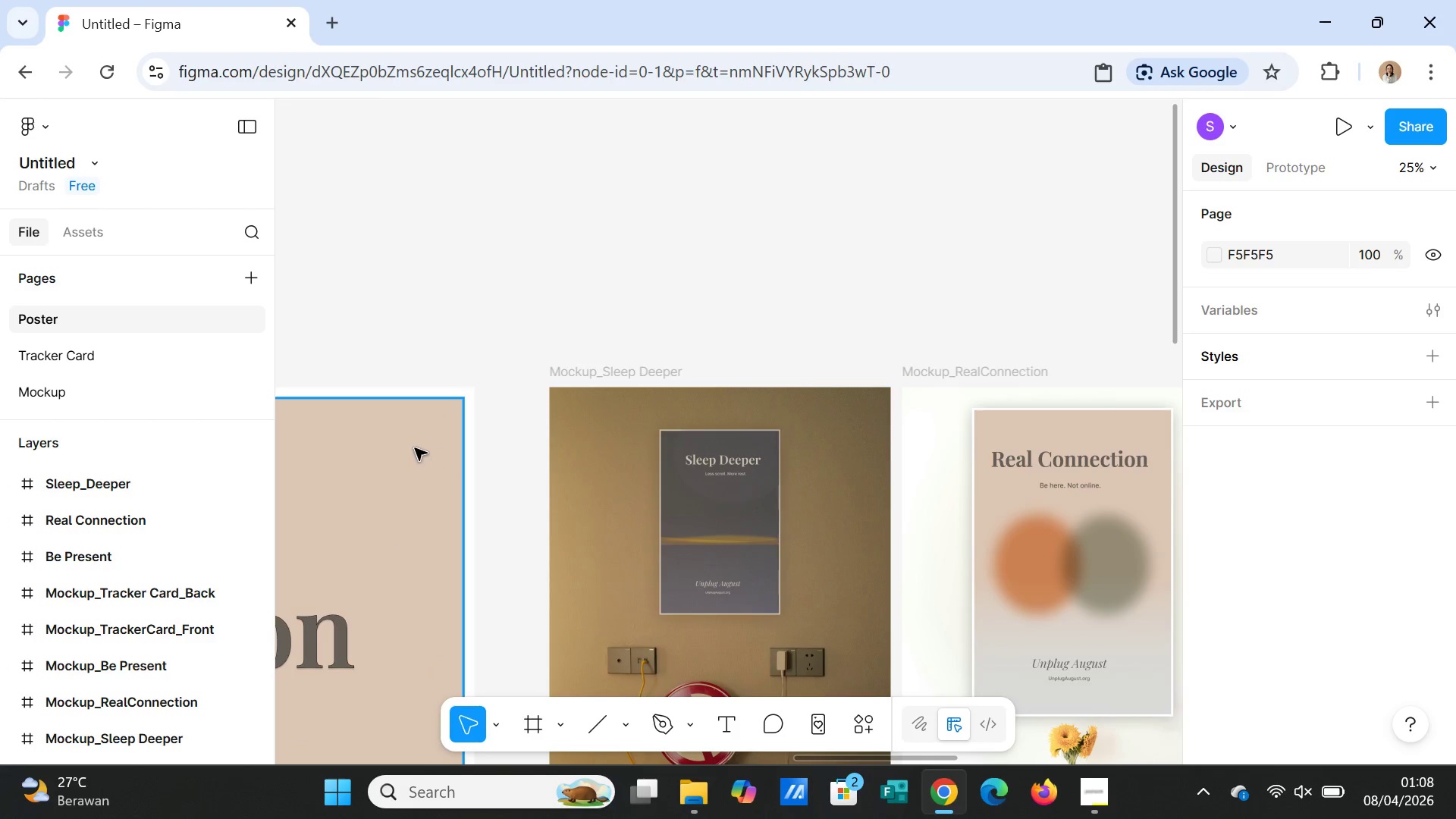 
wait(6.37)
 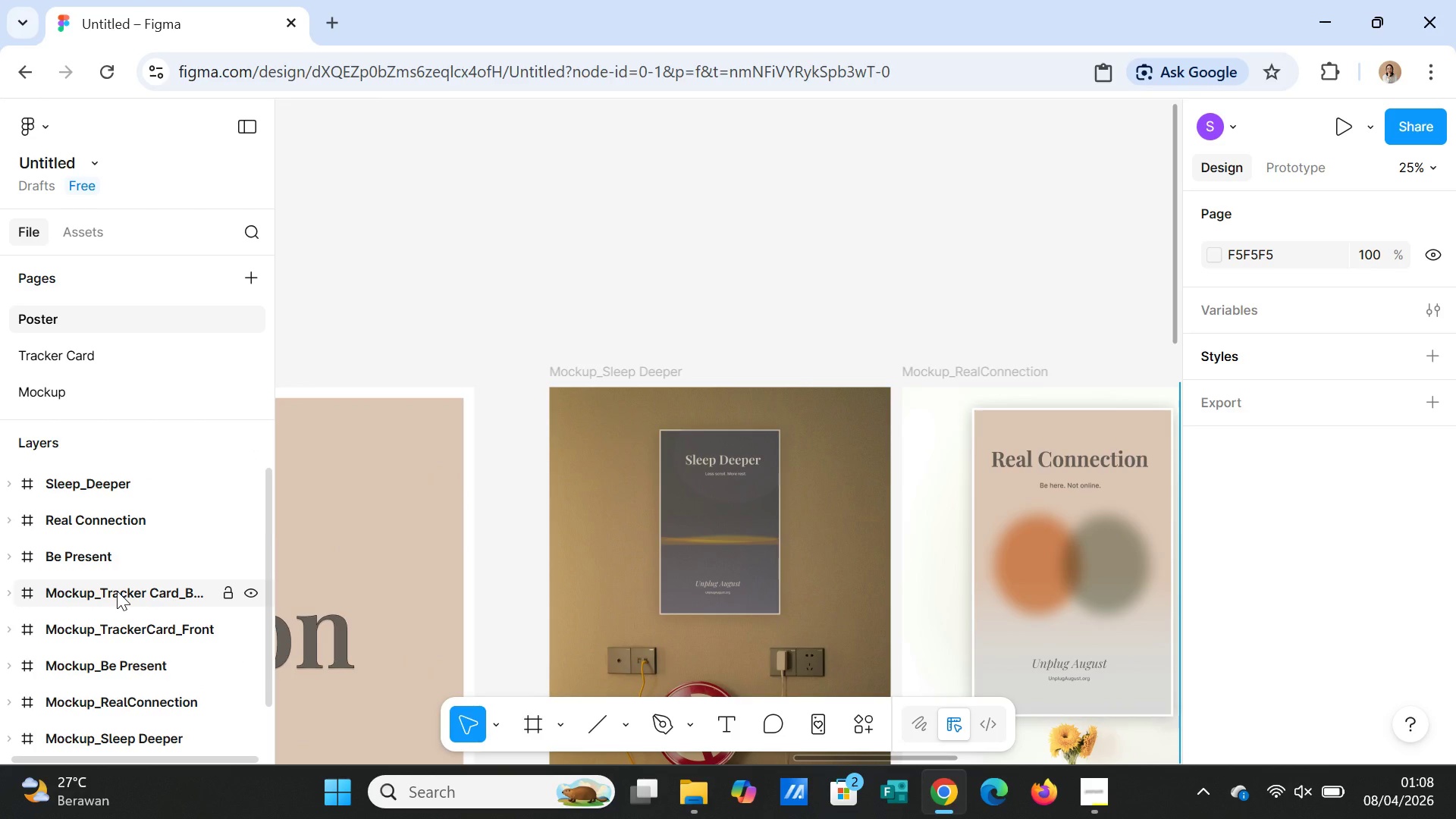 
scroll: coordinate [218, 524], scroll_direction: down, amount: 3.0
 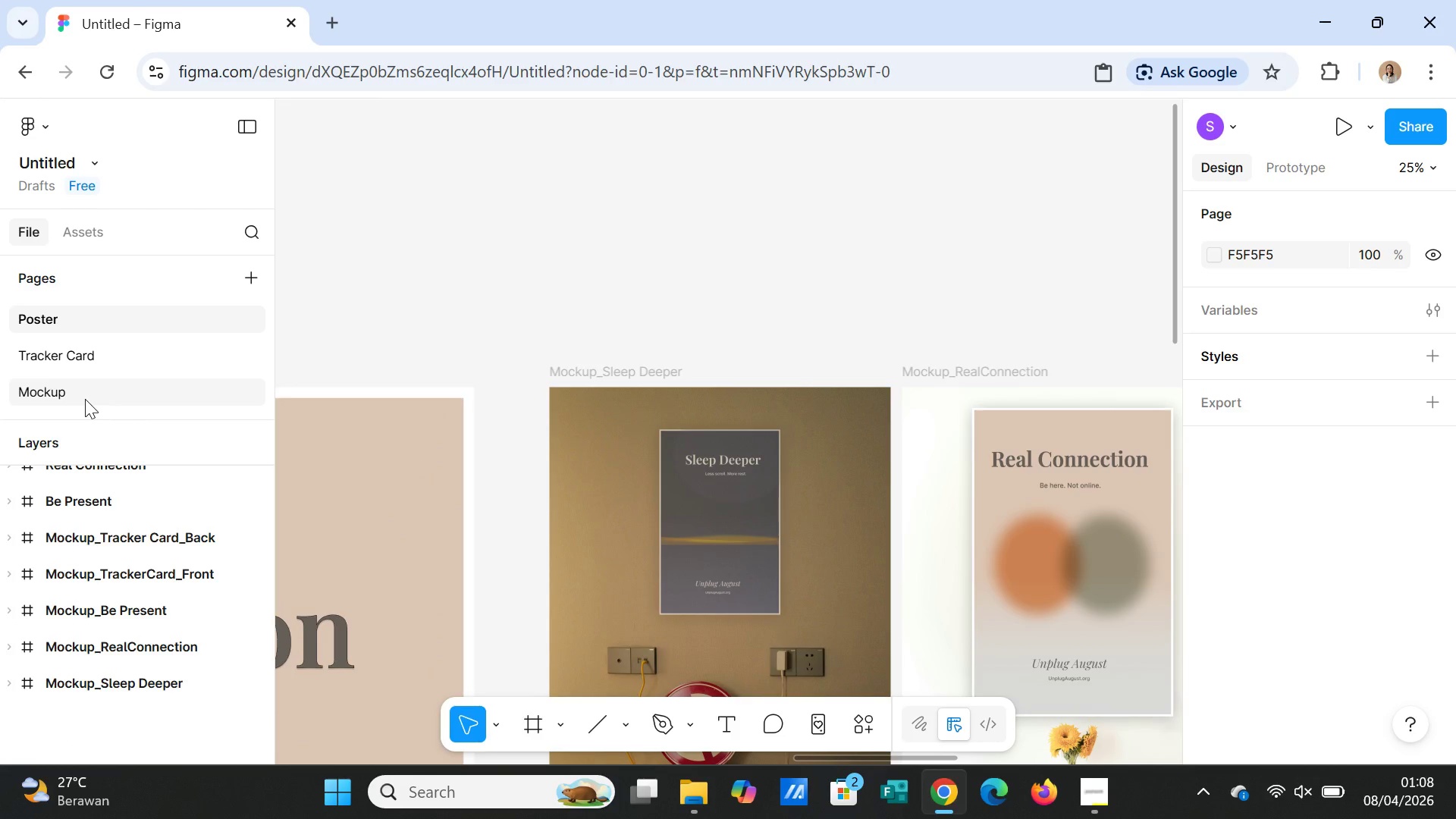 
left_click([247, 278])
 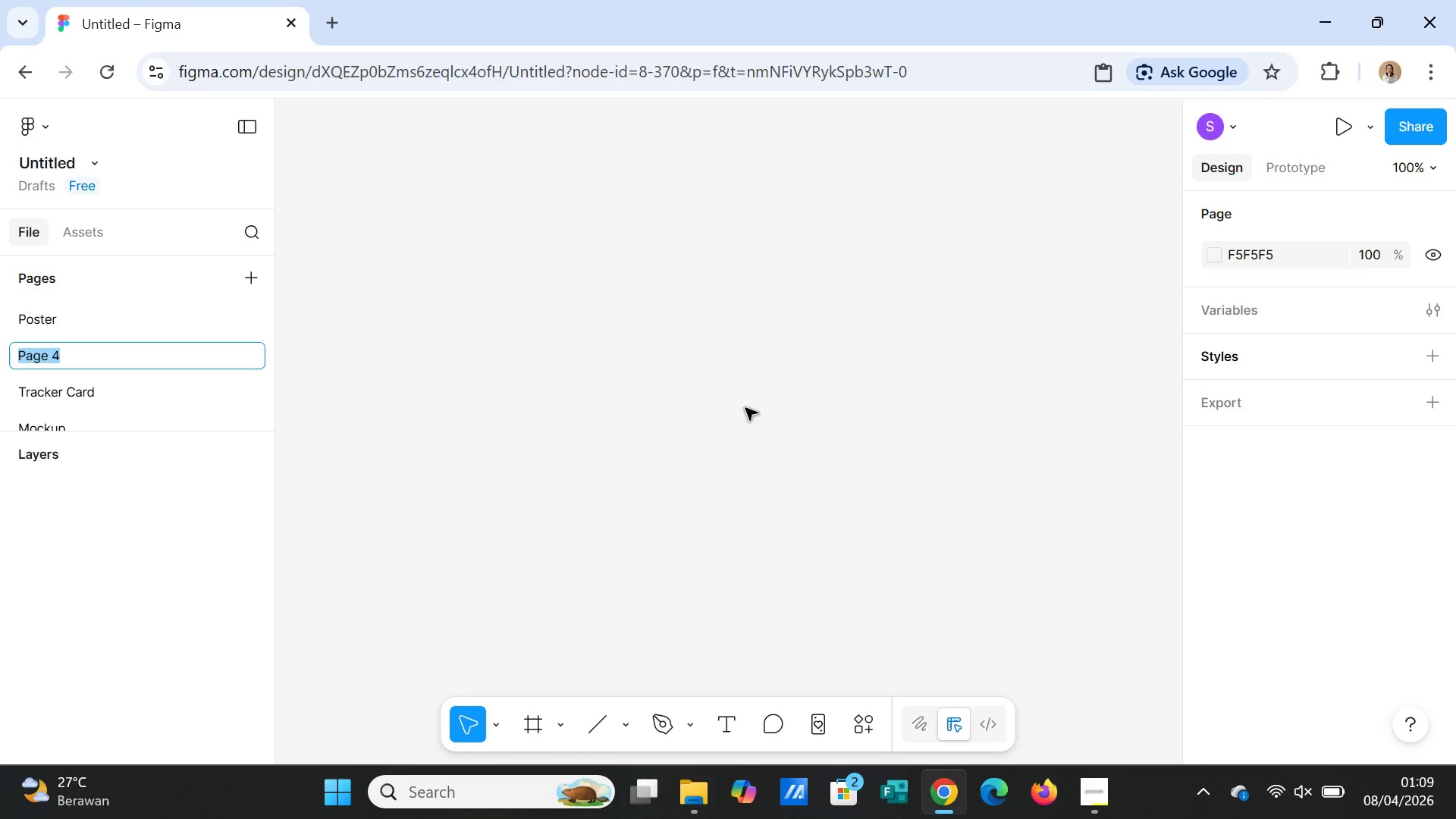 
wait(33.42)
 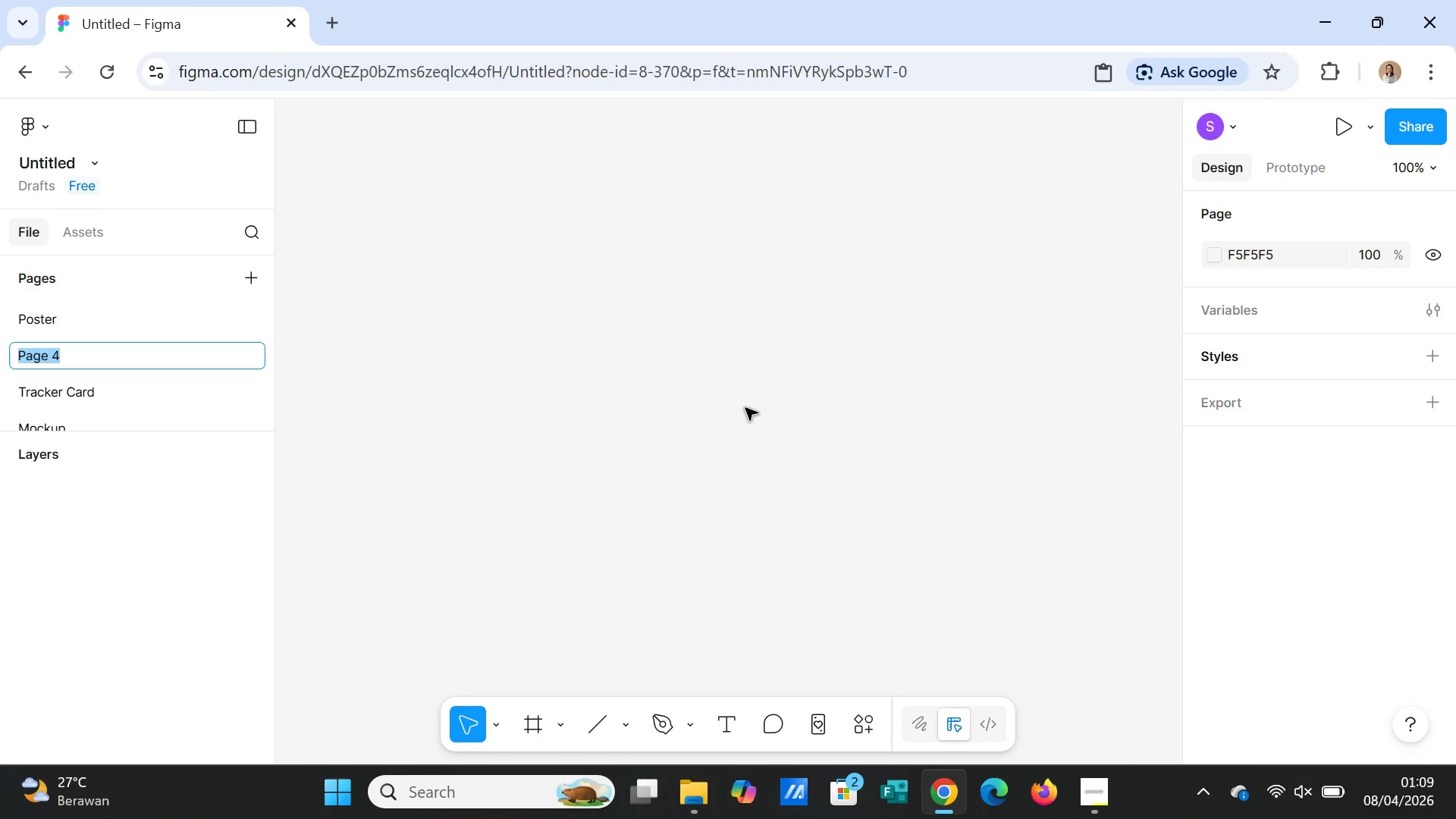 
type(Brand Components)
 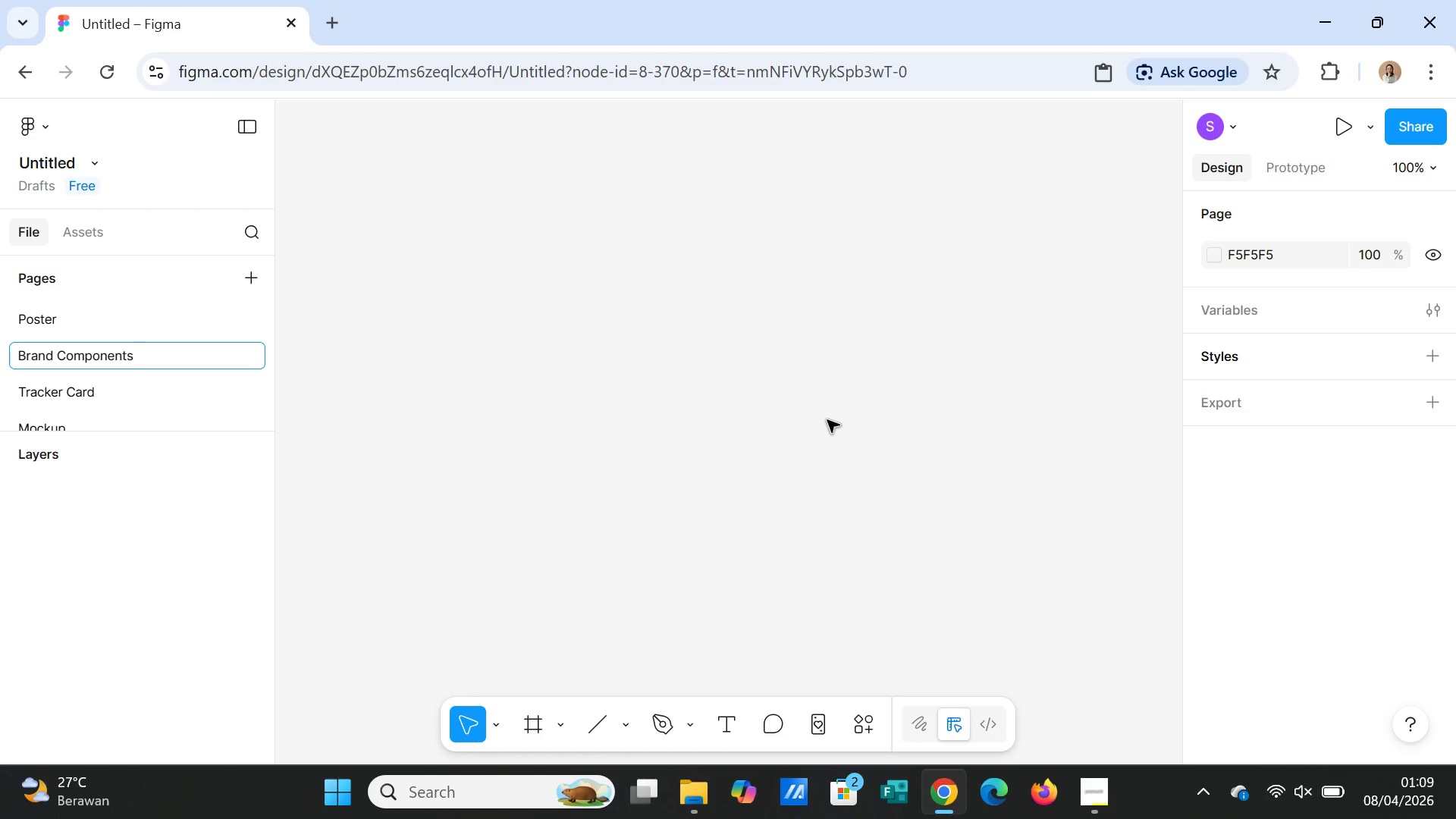 
key(Enter)
 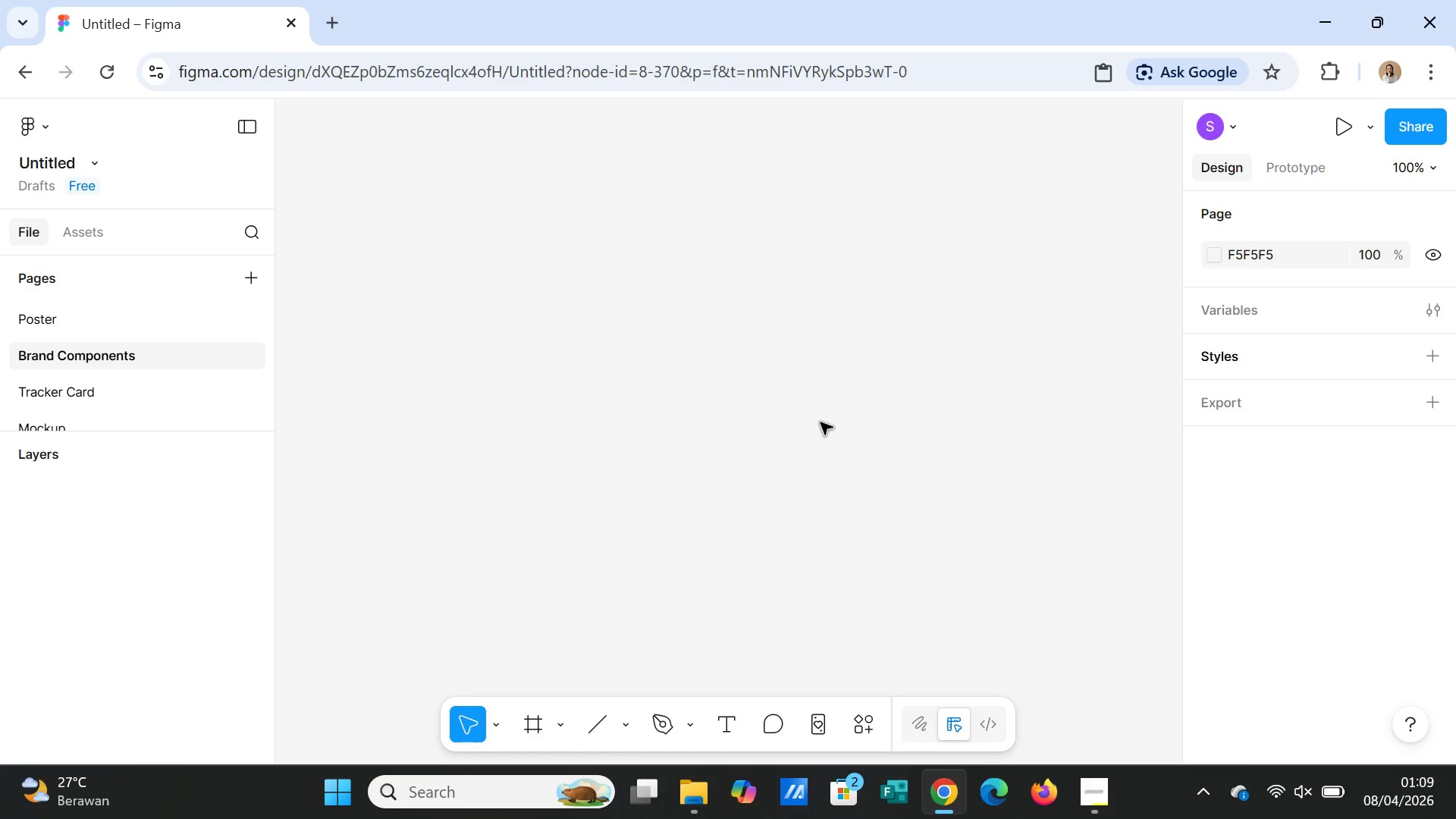 
wait(5.45)
 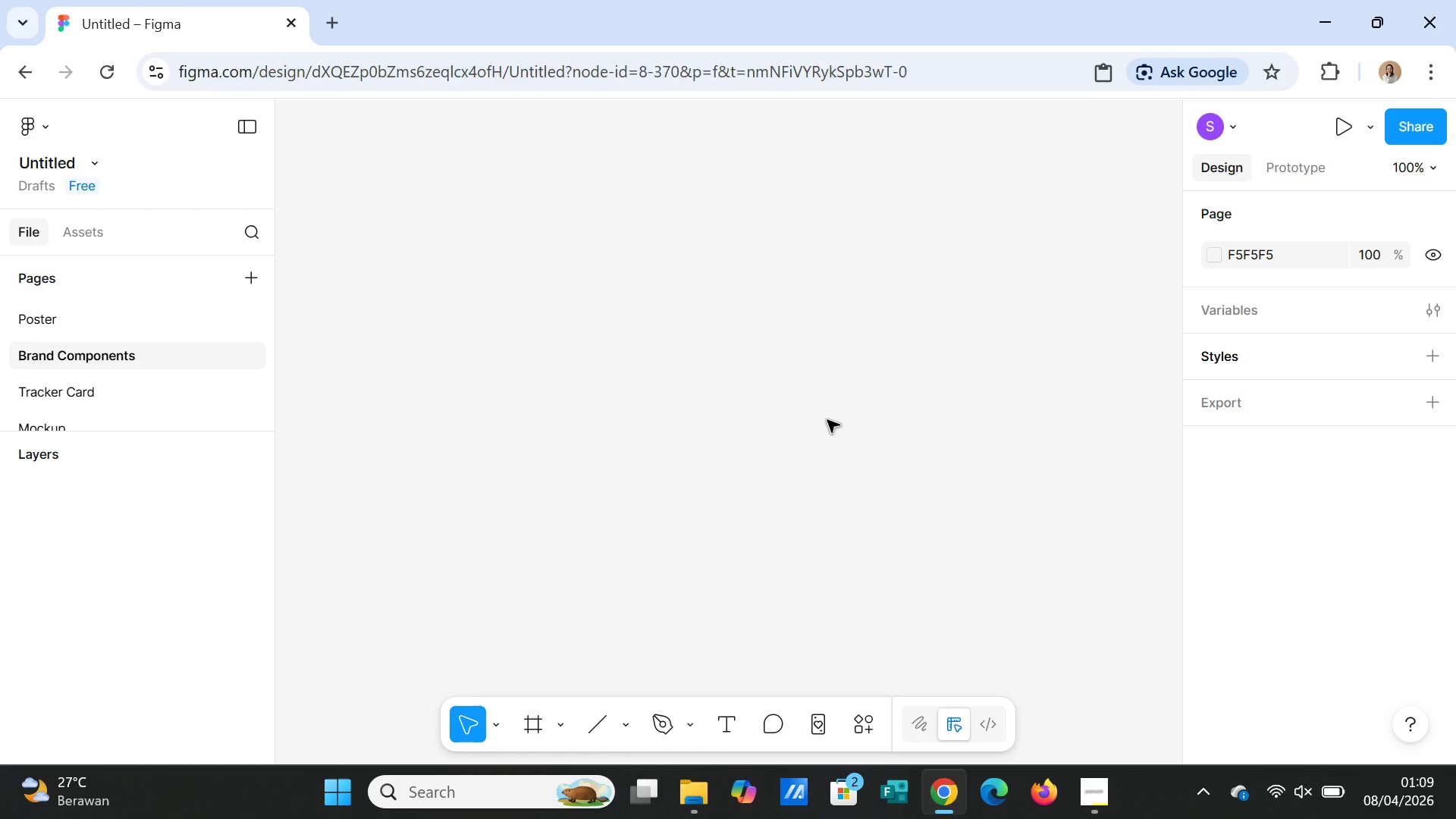 
key(F)
 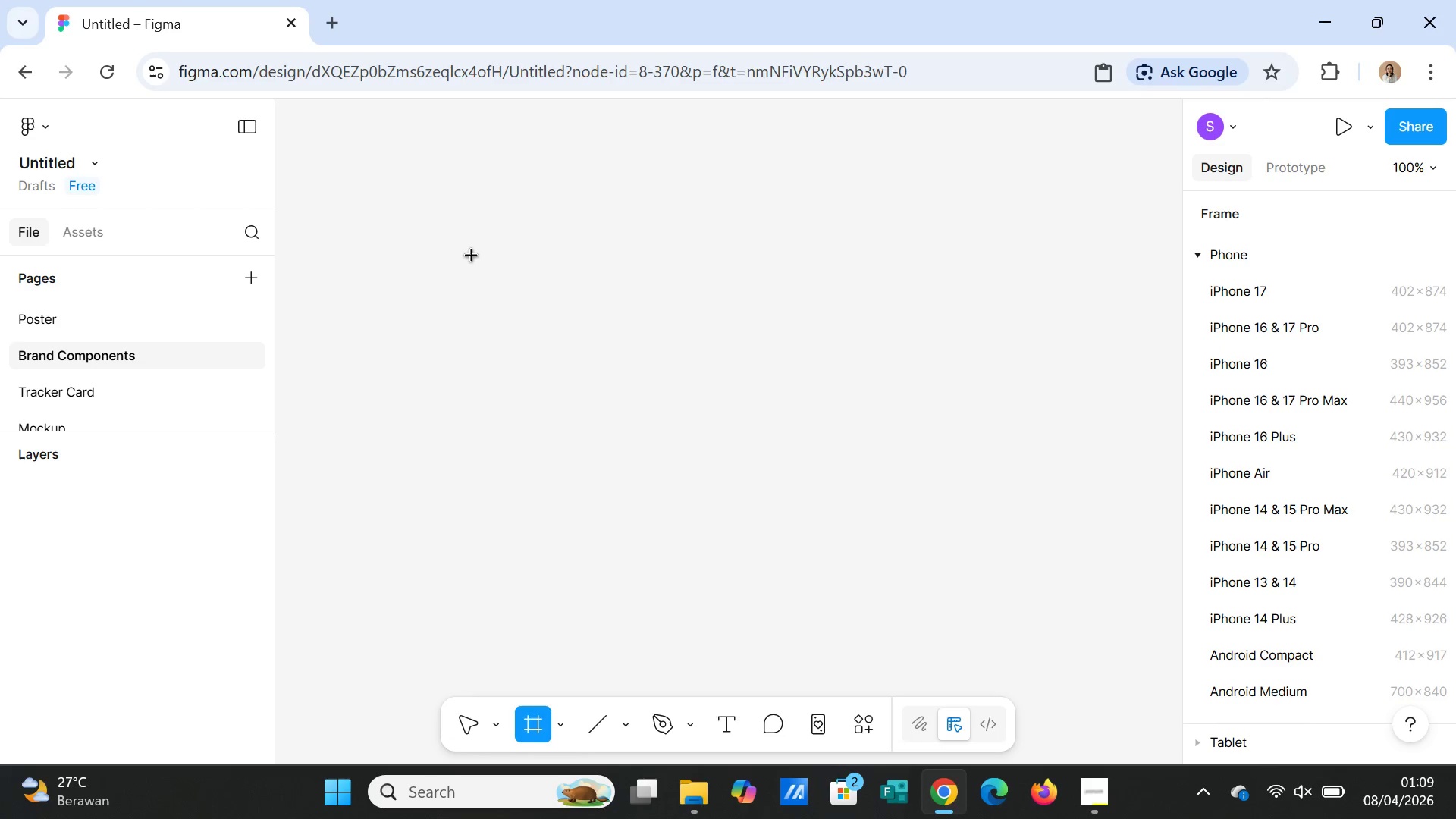 
left_click_drag(start_coordinate=[472, 239], to_coordinate=[996, 668])
 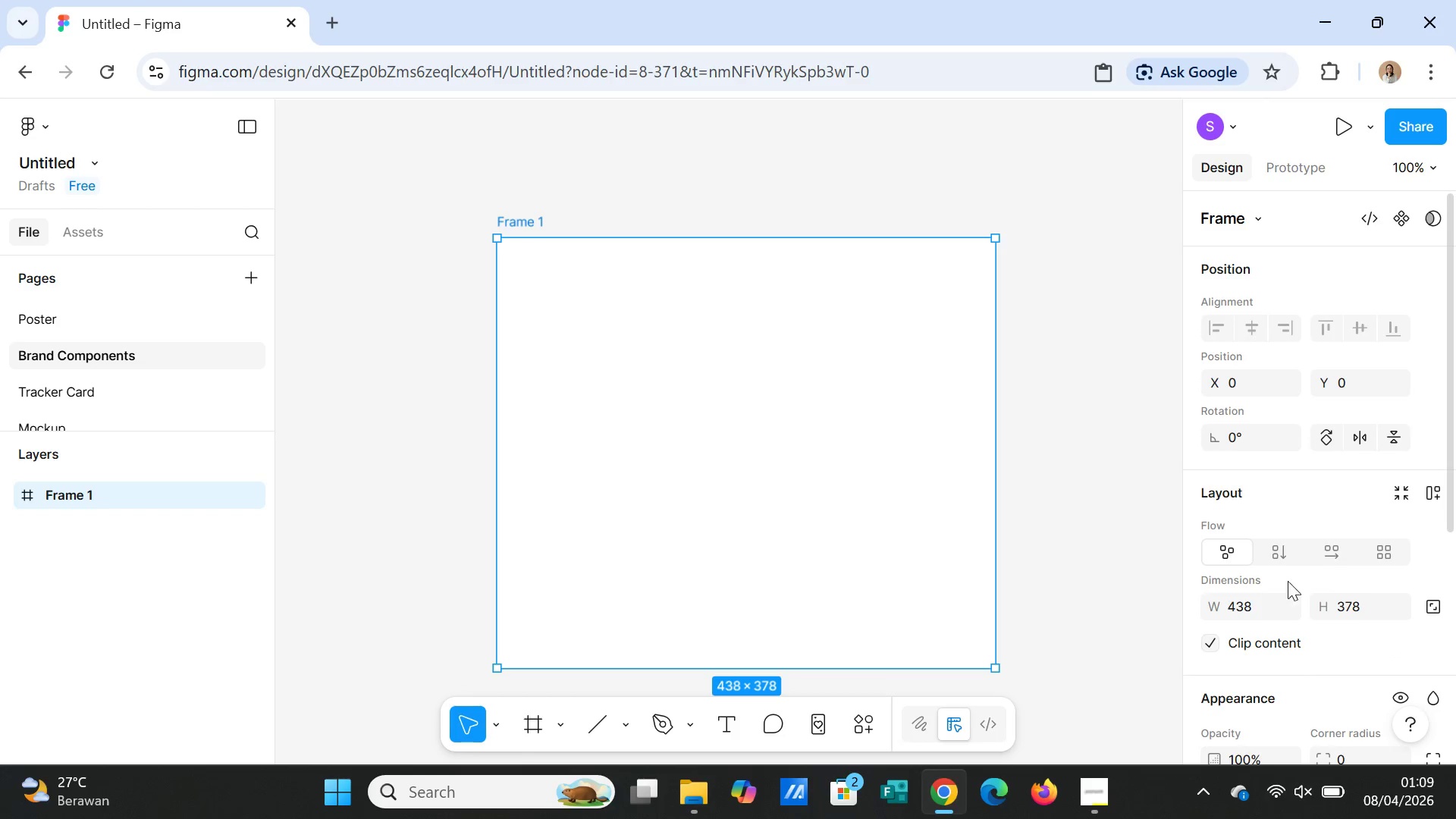 
scroll: coordinate [1266, 607], scroll_direction: down, amount: 2.0
 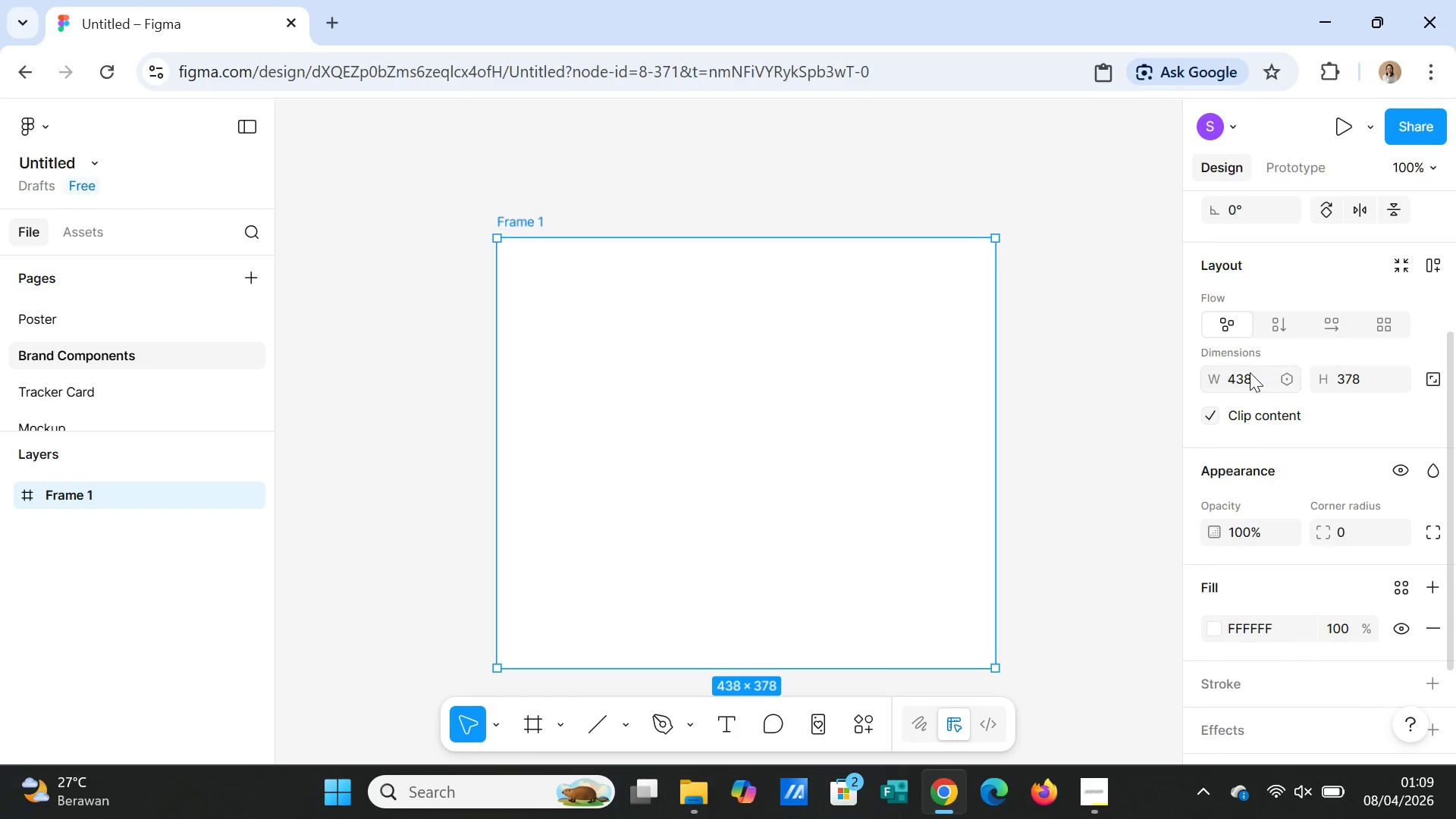 
left_click([1250, 368])
 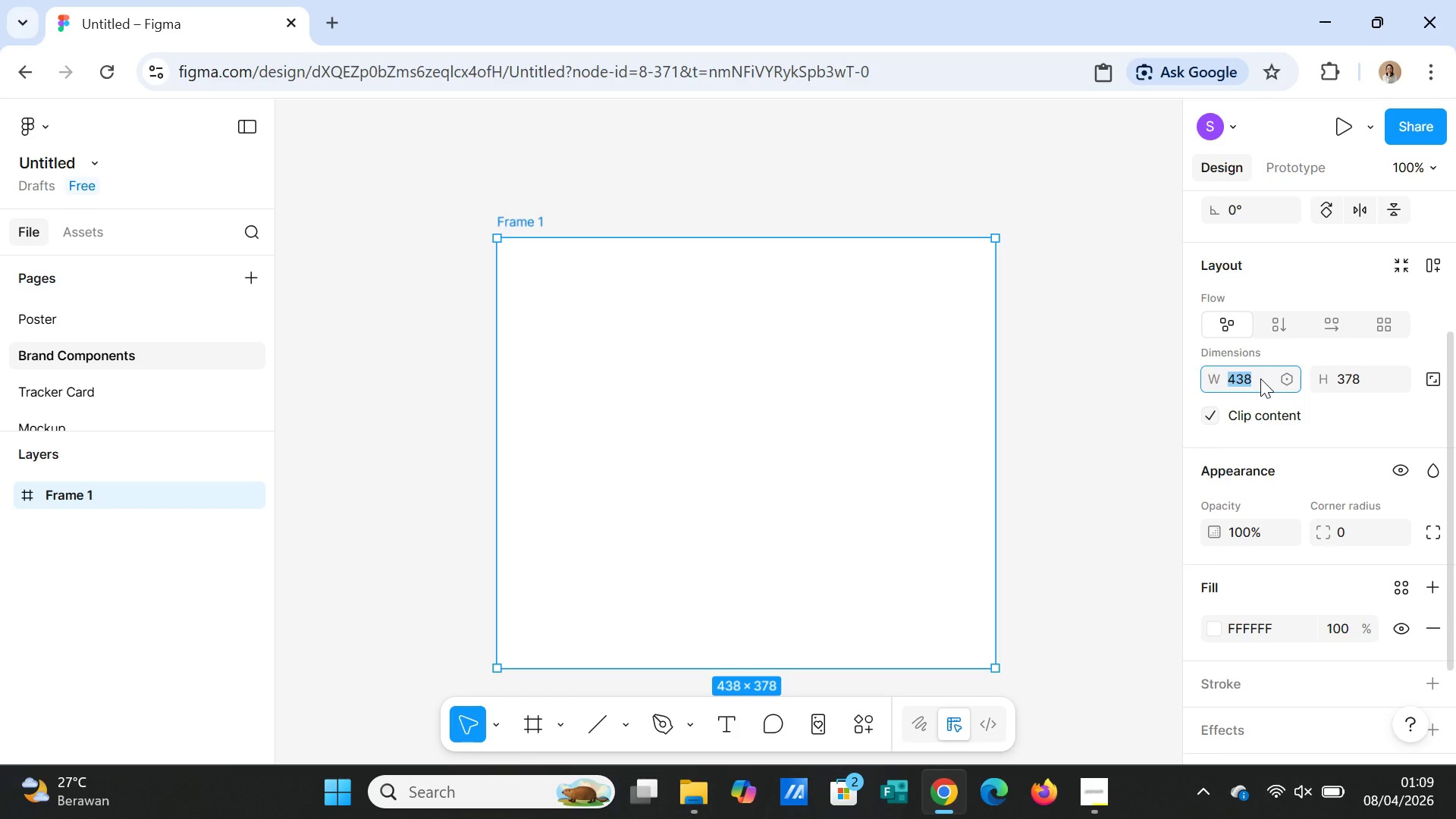 
wait(7.31)
 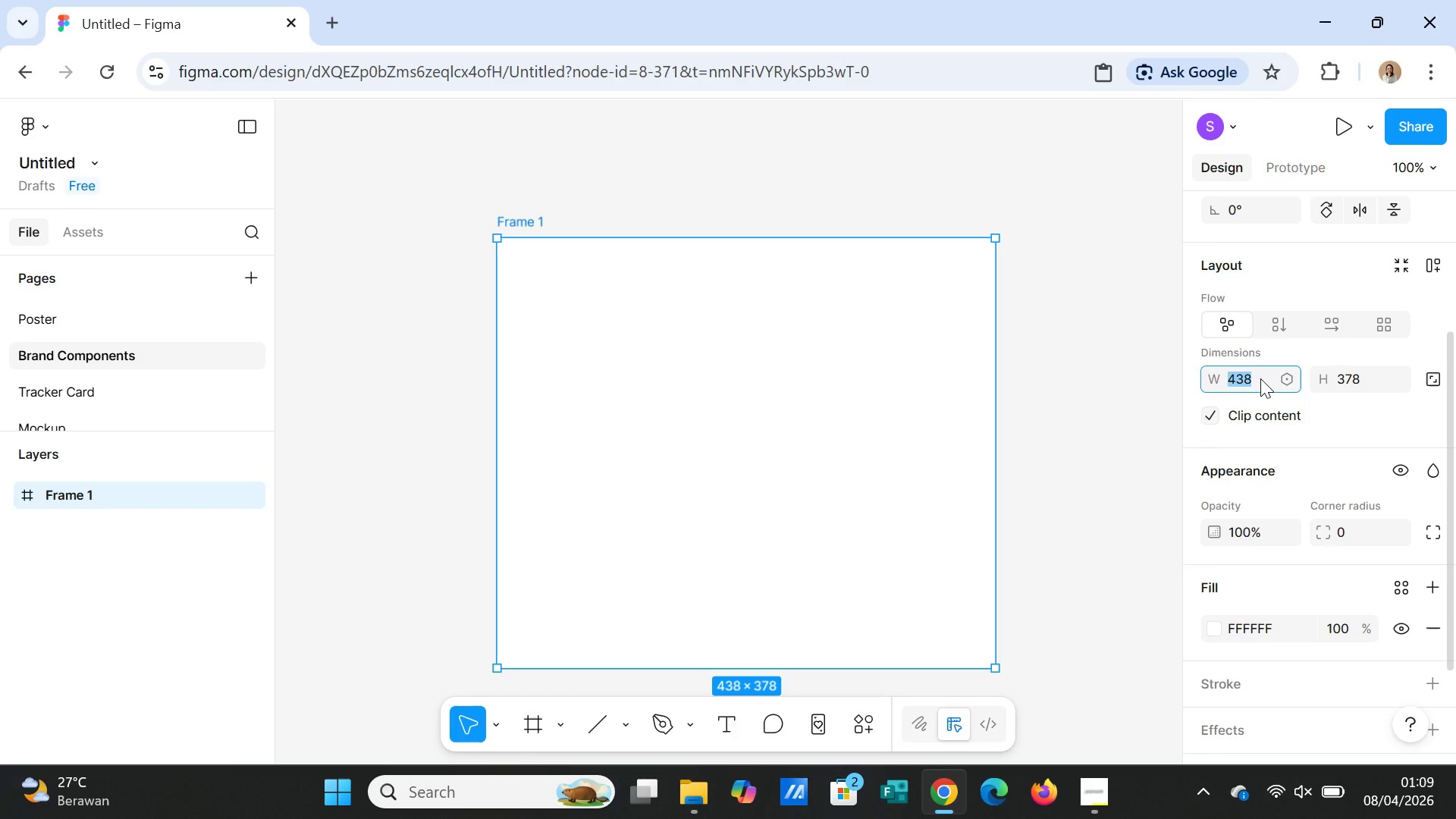 
type(1440)
 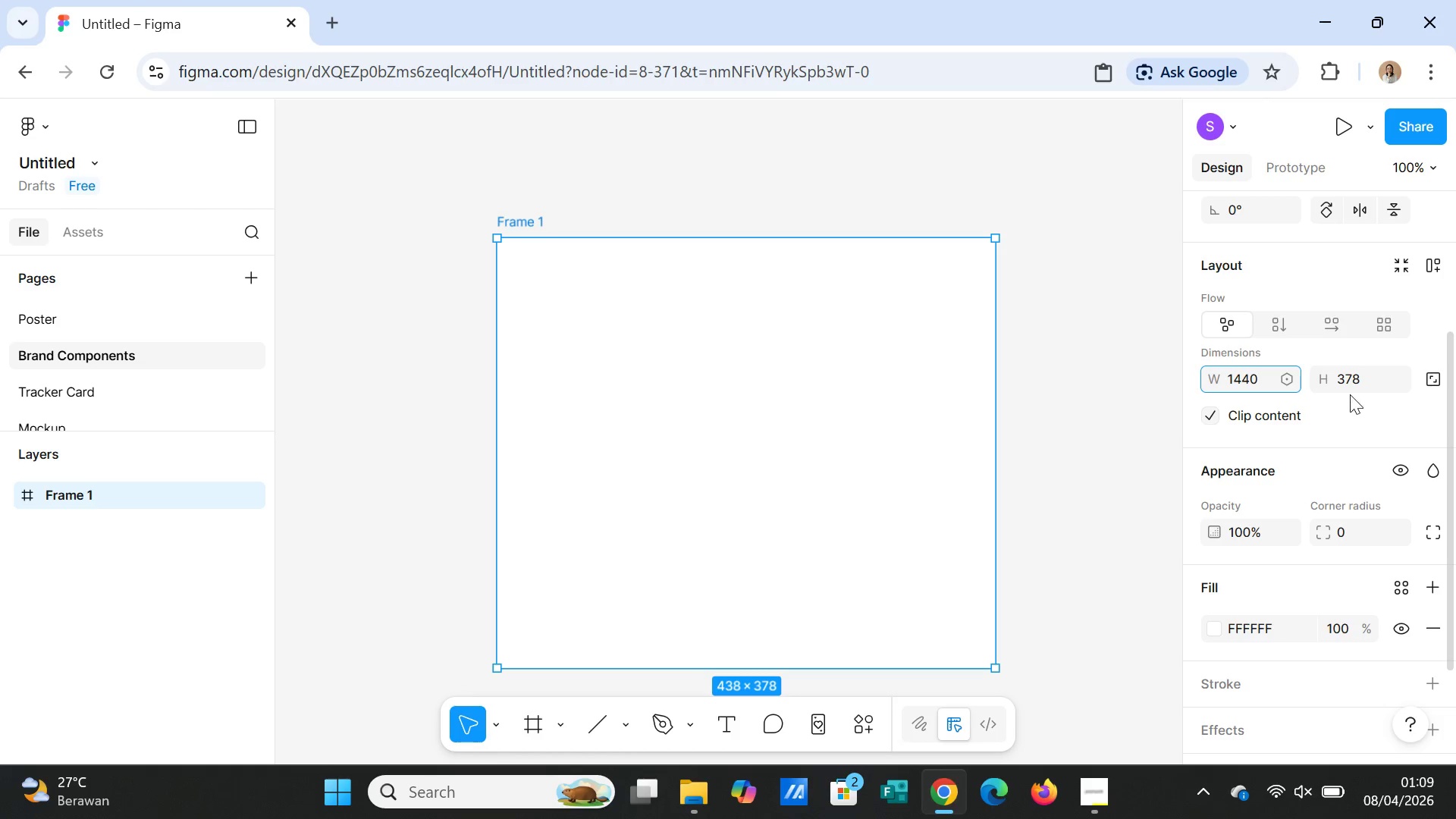 
left_click([1351, 388])
 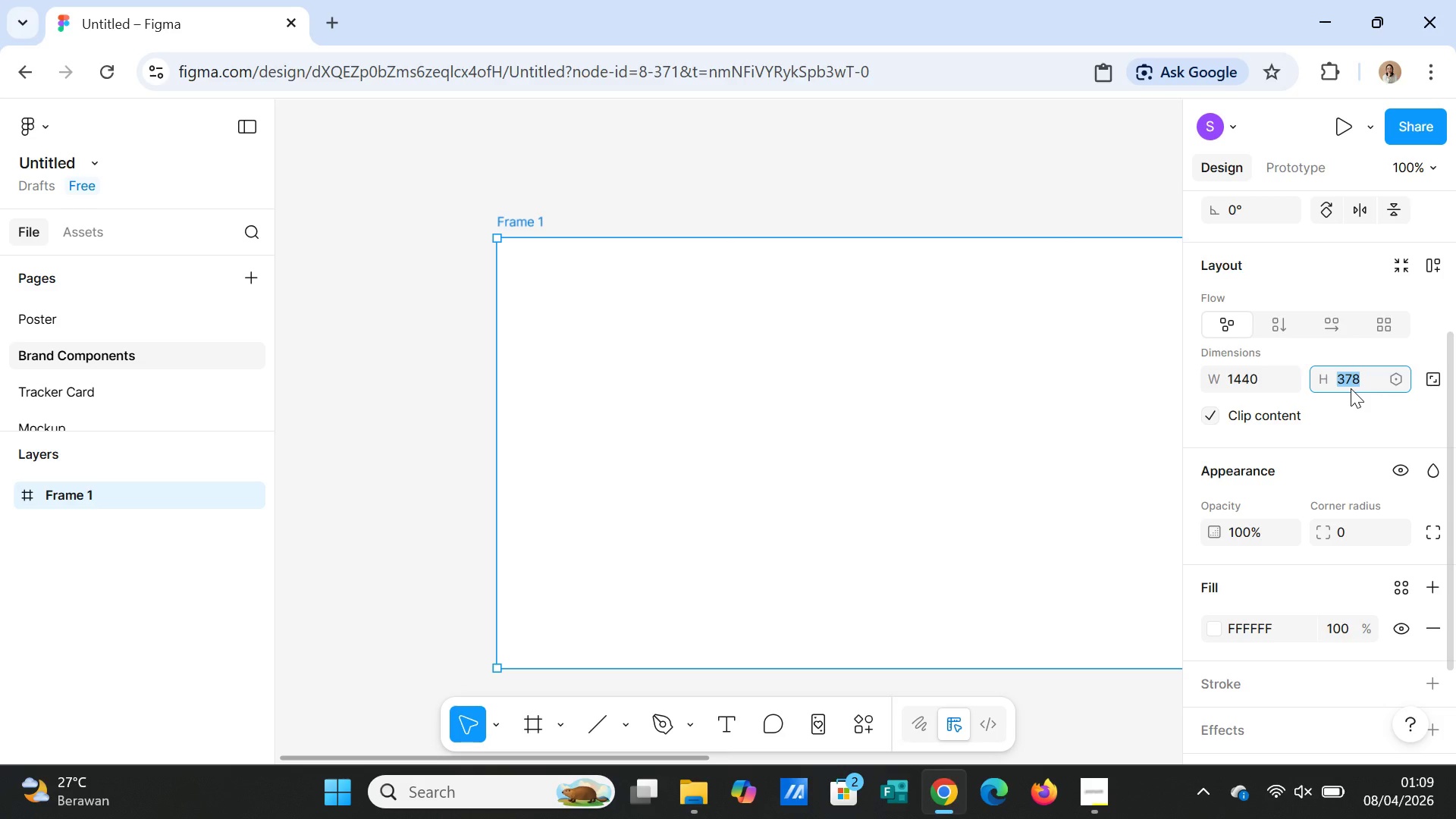 
type(900)
 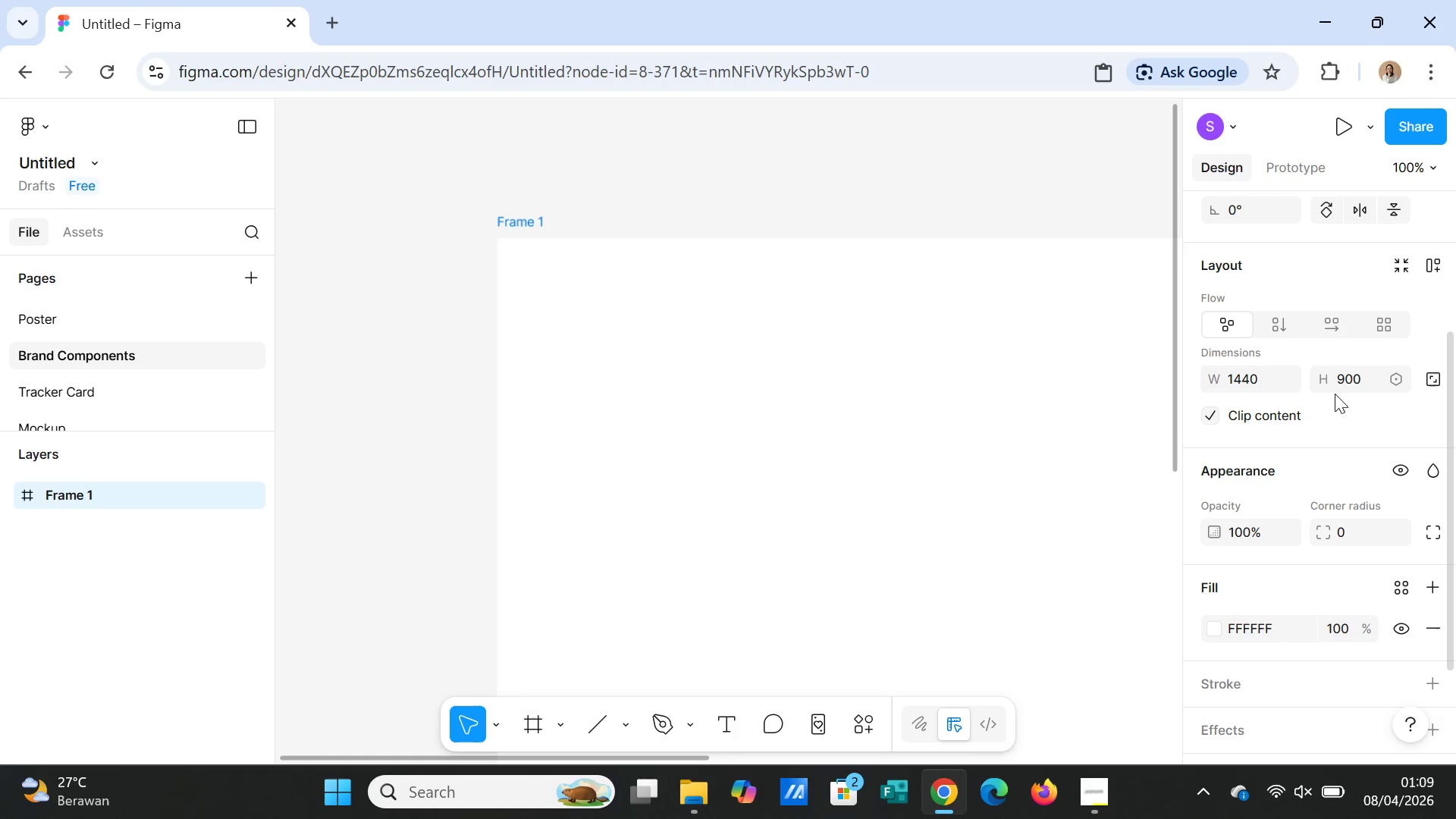 
key(Enter)
 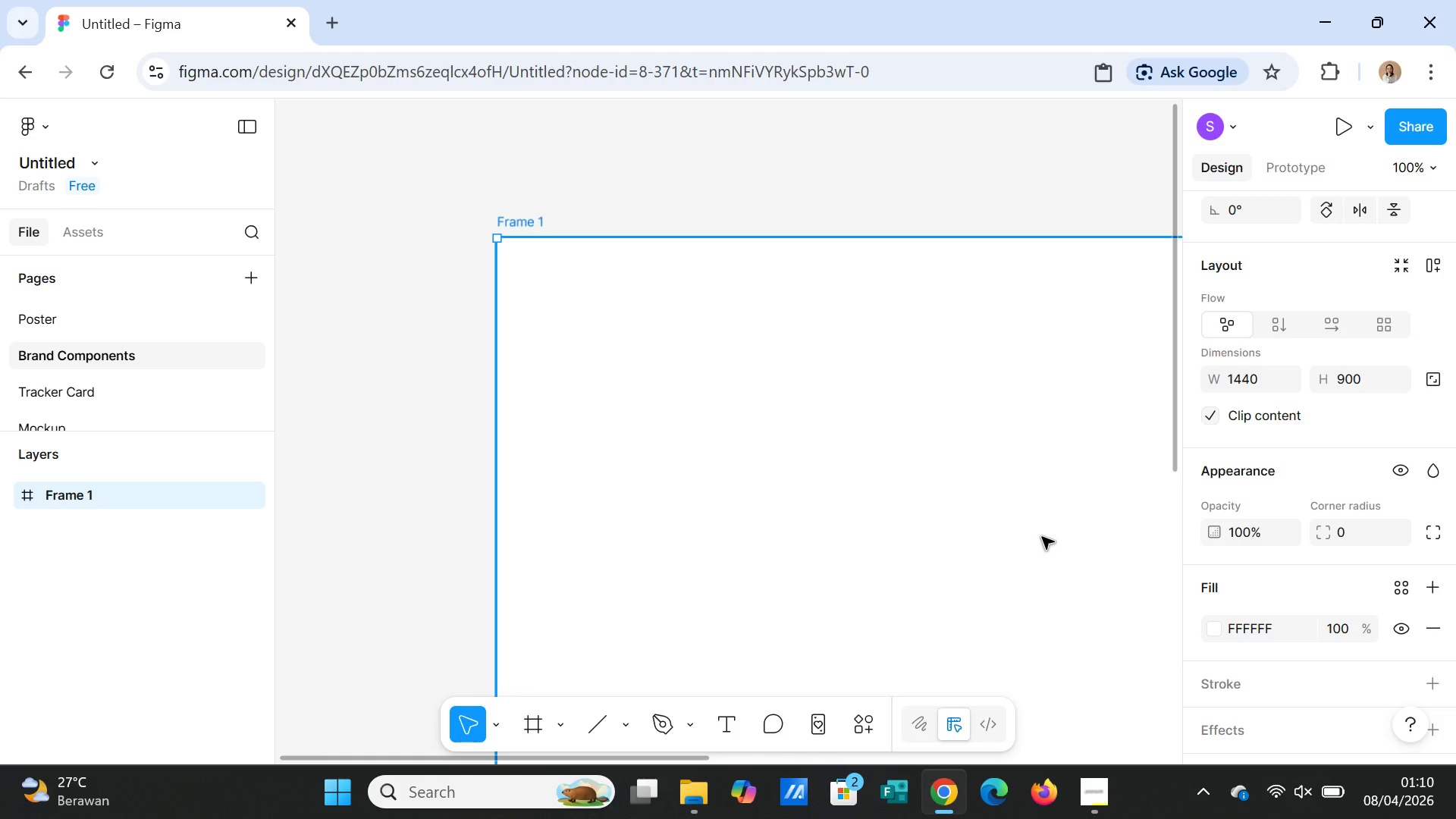 
key(Minus)
 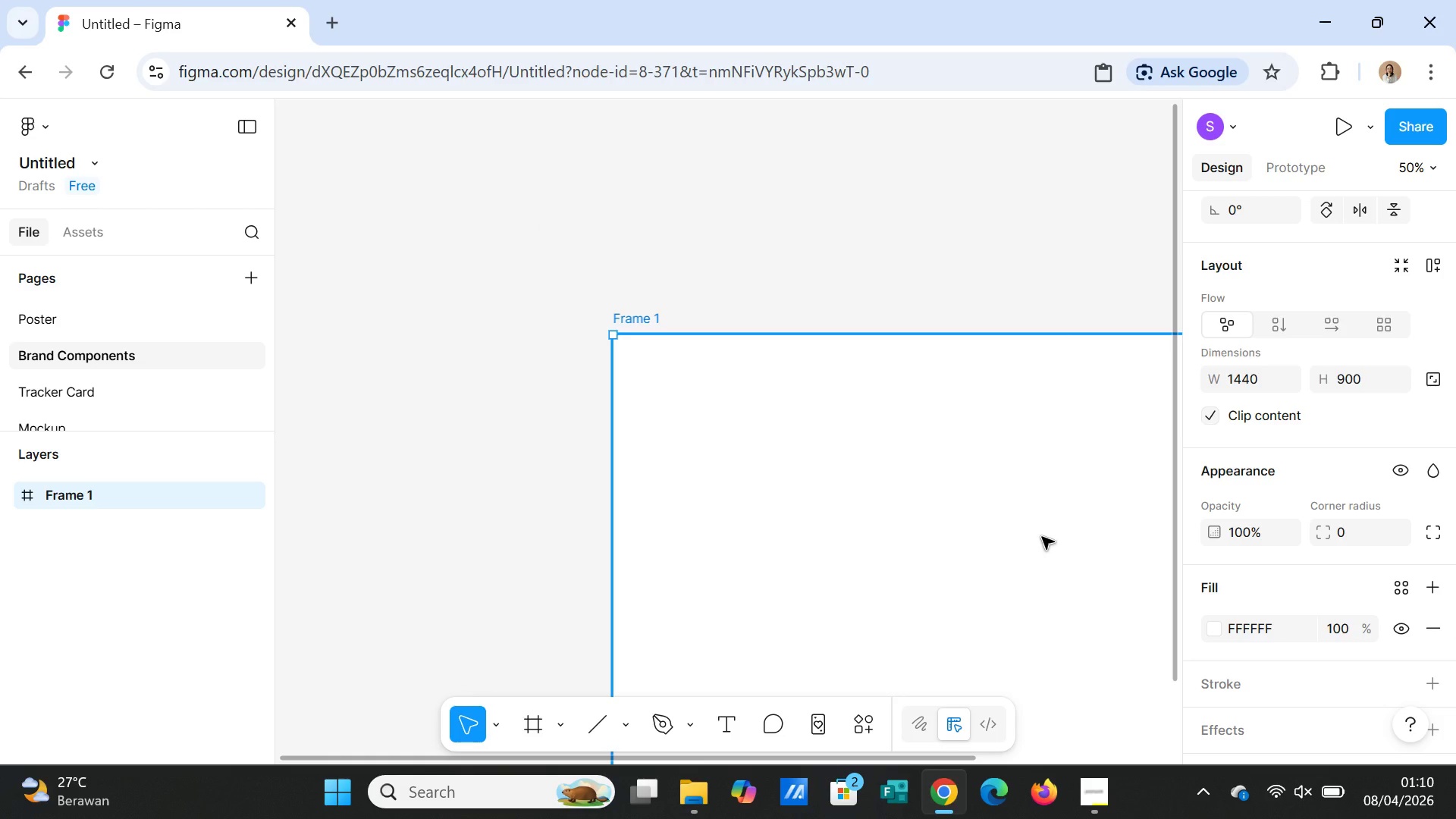 
key(Minus)
 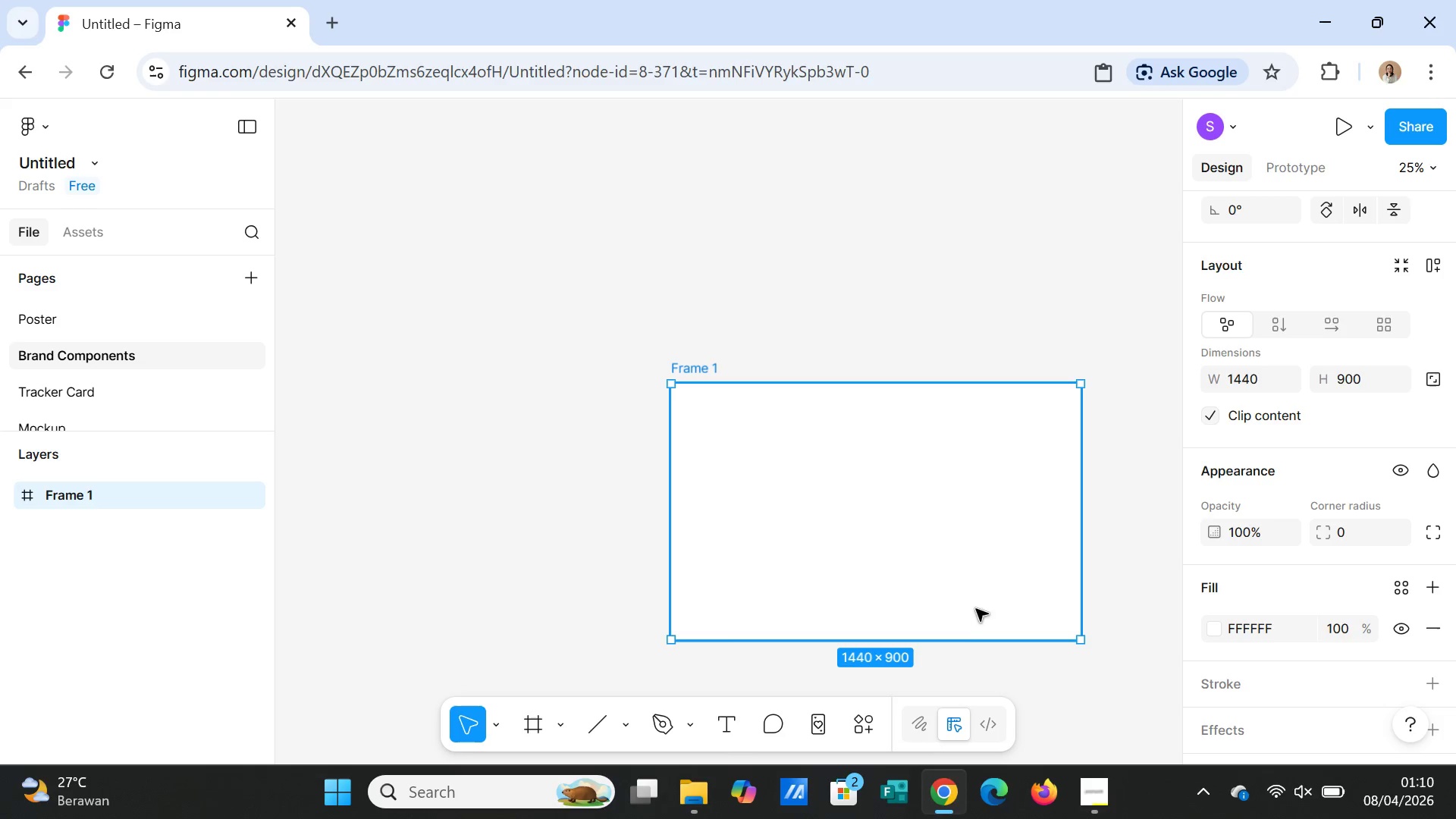 
key(Equal)
 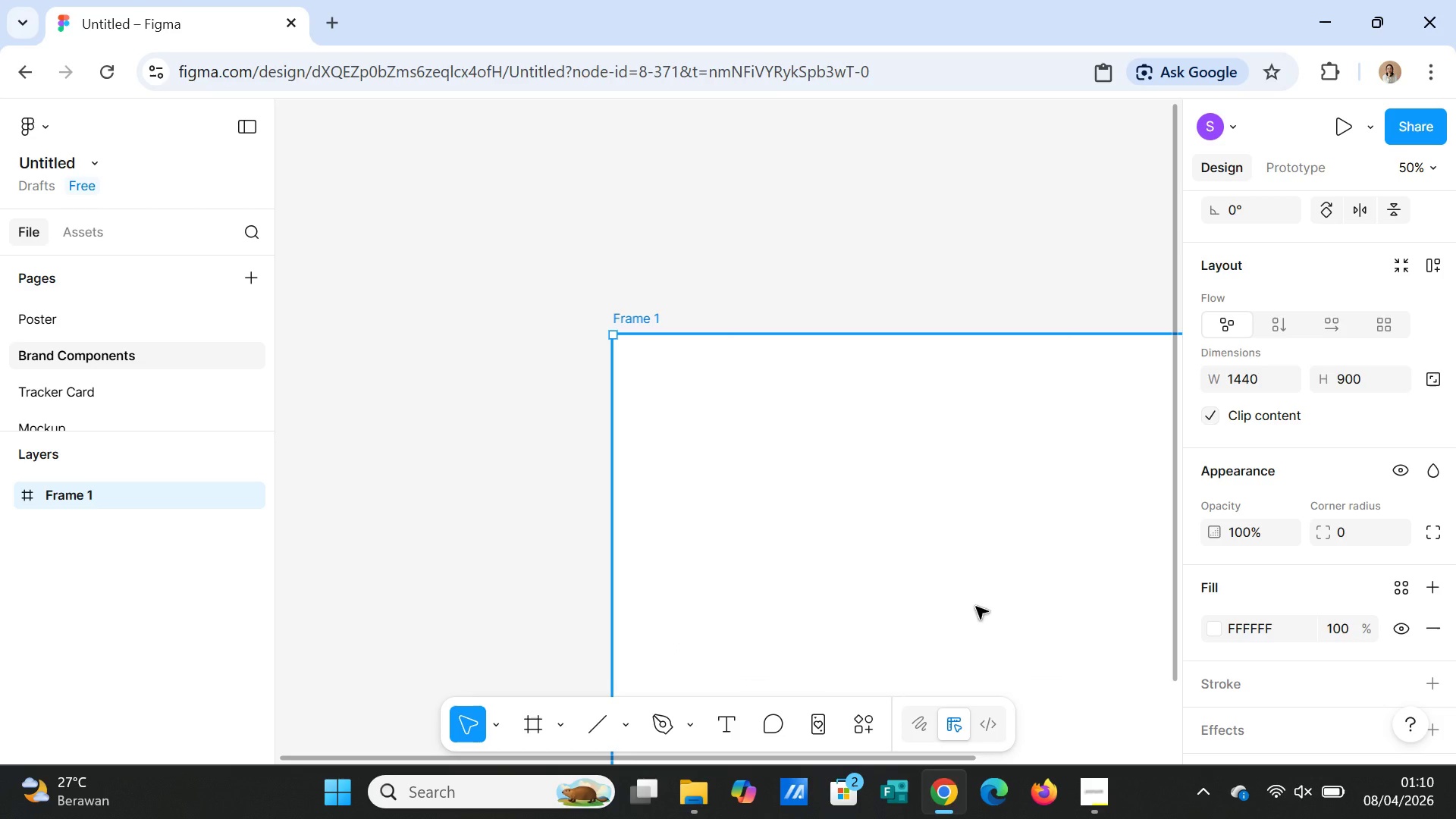 
scroll: coordinate [873, 643], scroll_direction: down, amount: 5.0
 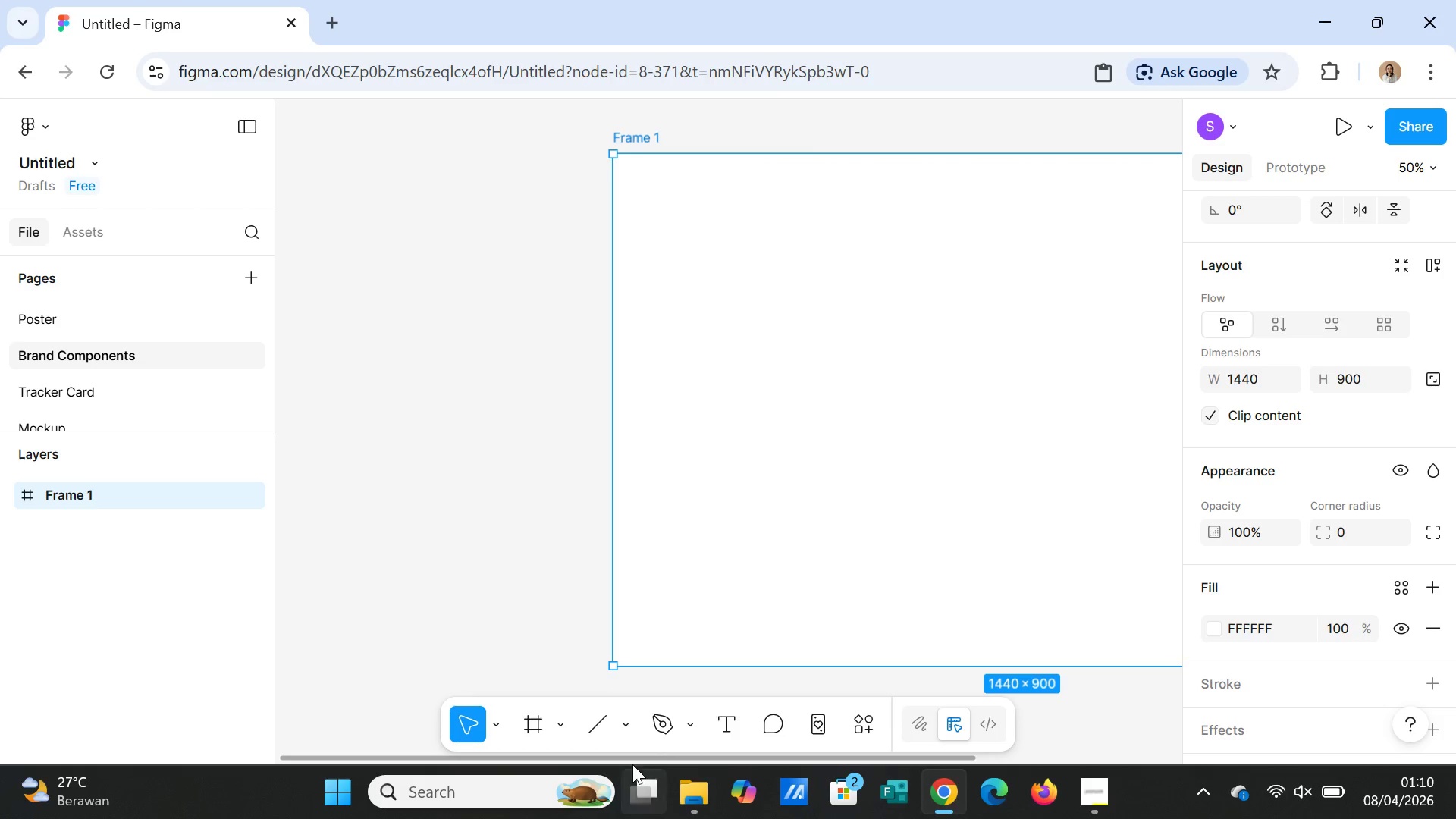 
left_click_drag(start_coordinate=[631, 759], to_coordinate=[802, 766])
 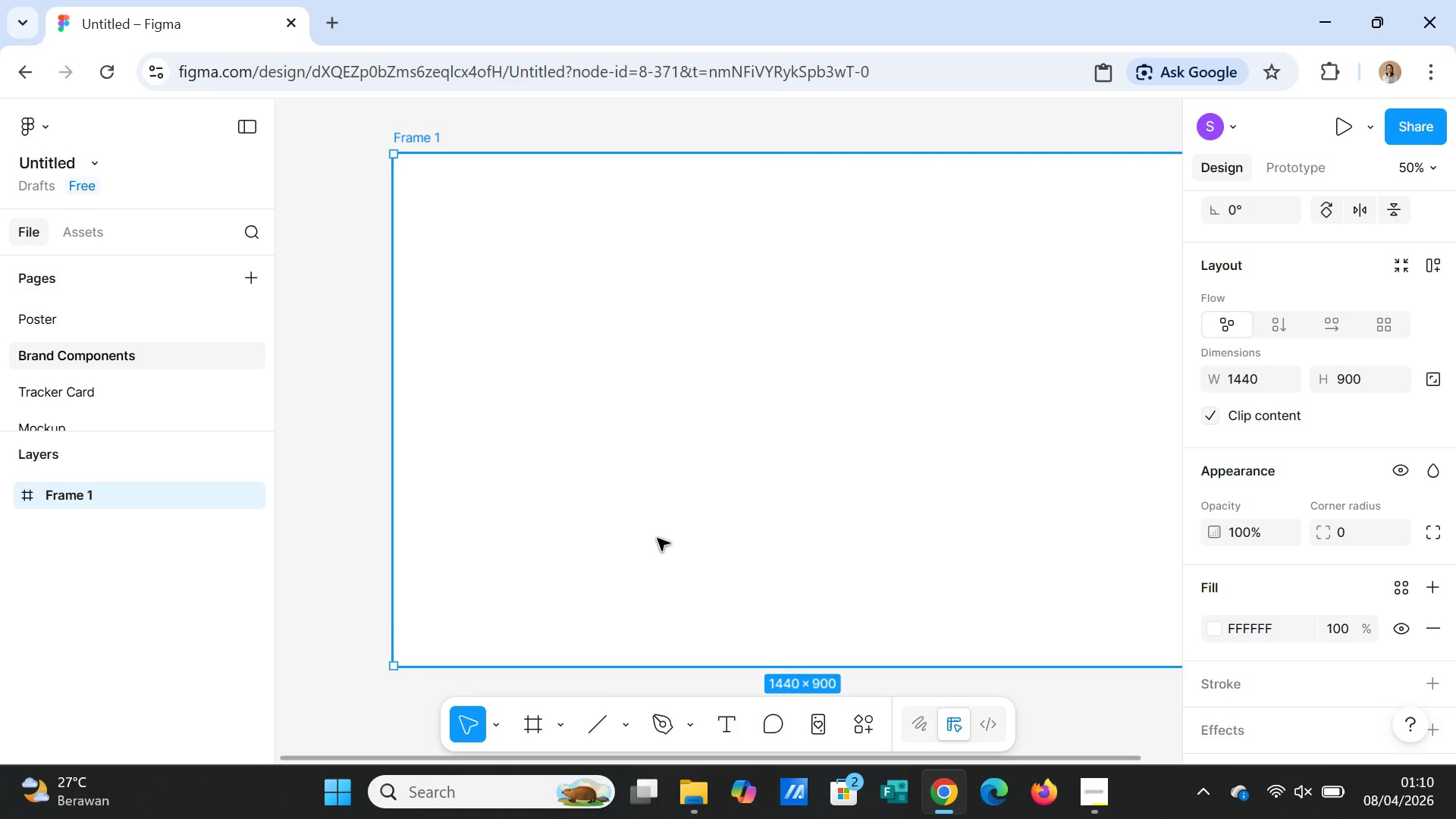 
scroll: coordinate [657, 535], scroll_direction: up, amount: 2.0
 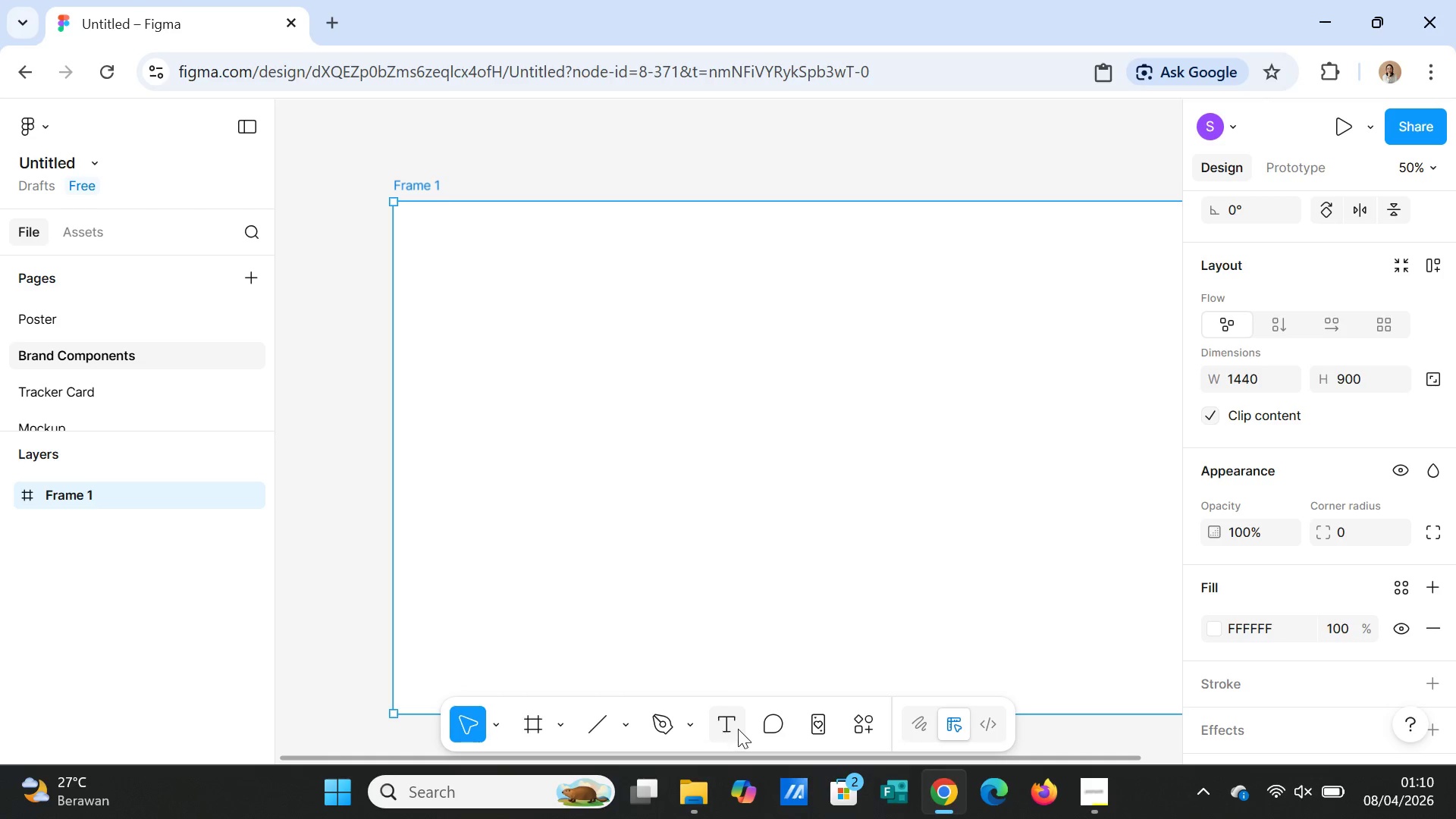 
left_click([731, 725])
 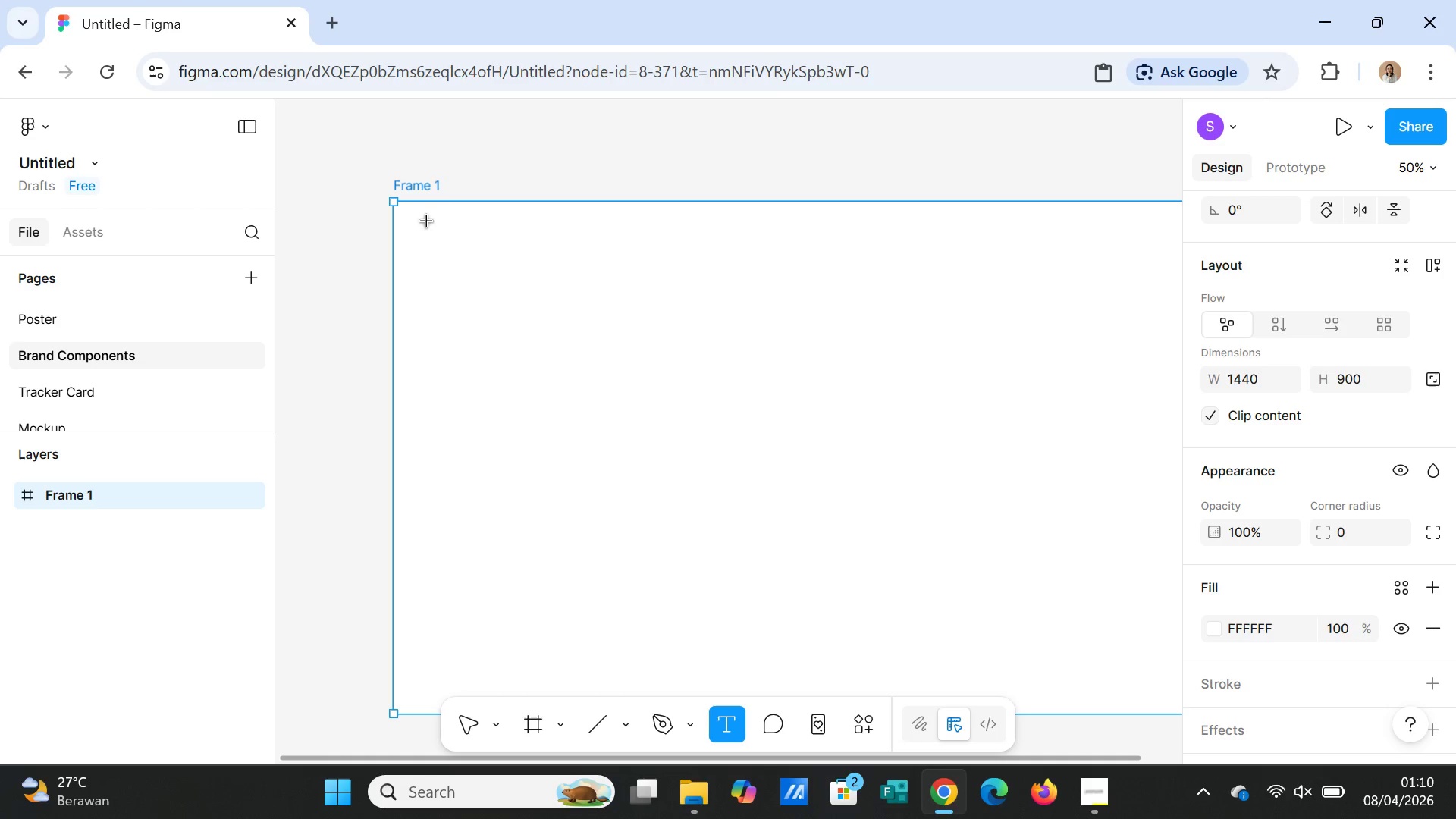 
left_click_drag(start_coordinate=[423, 217], to_coordinate=[1003, 248])
 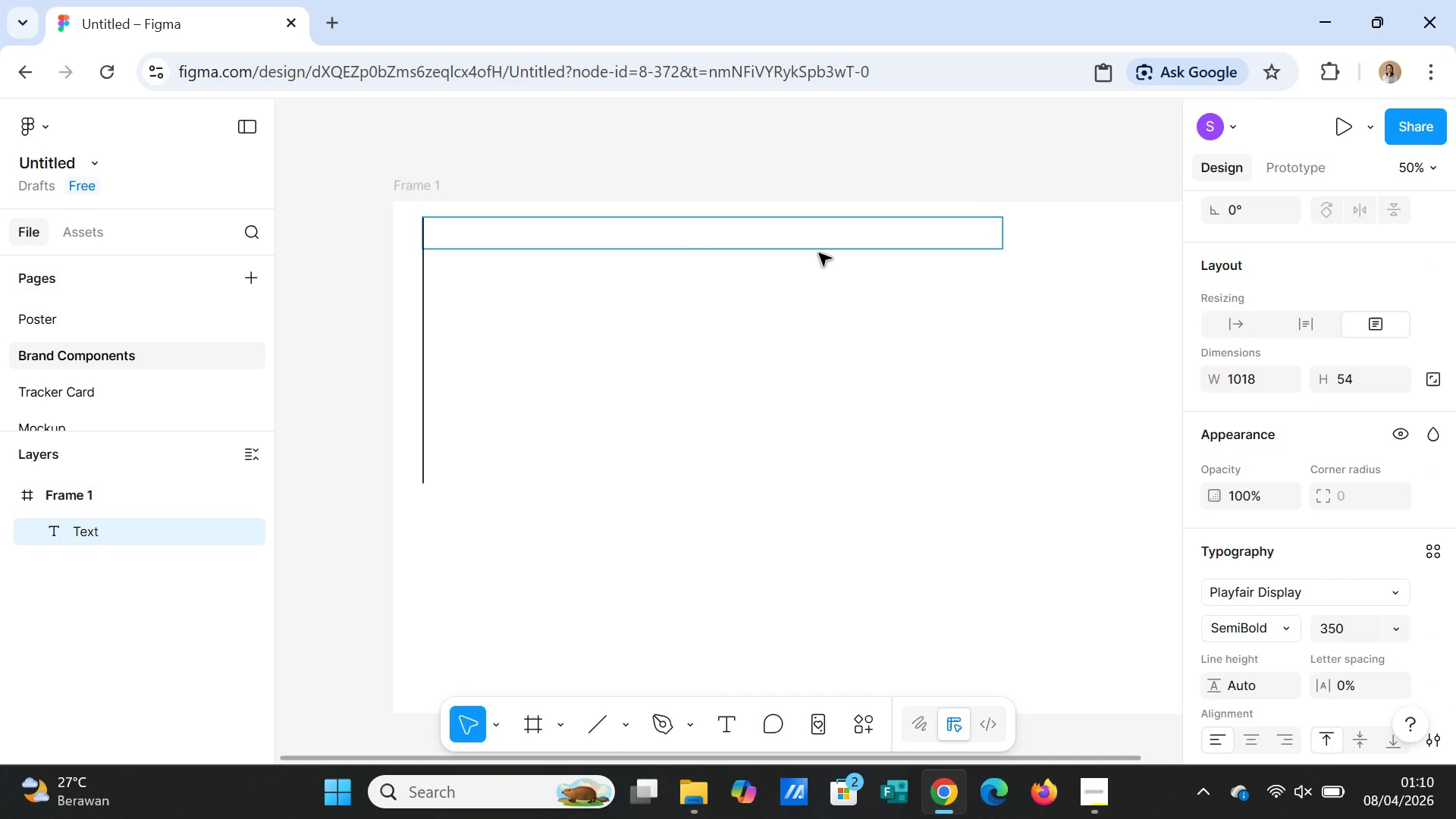 
type(Unpluged )
 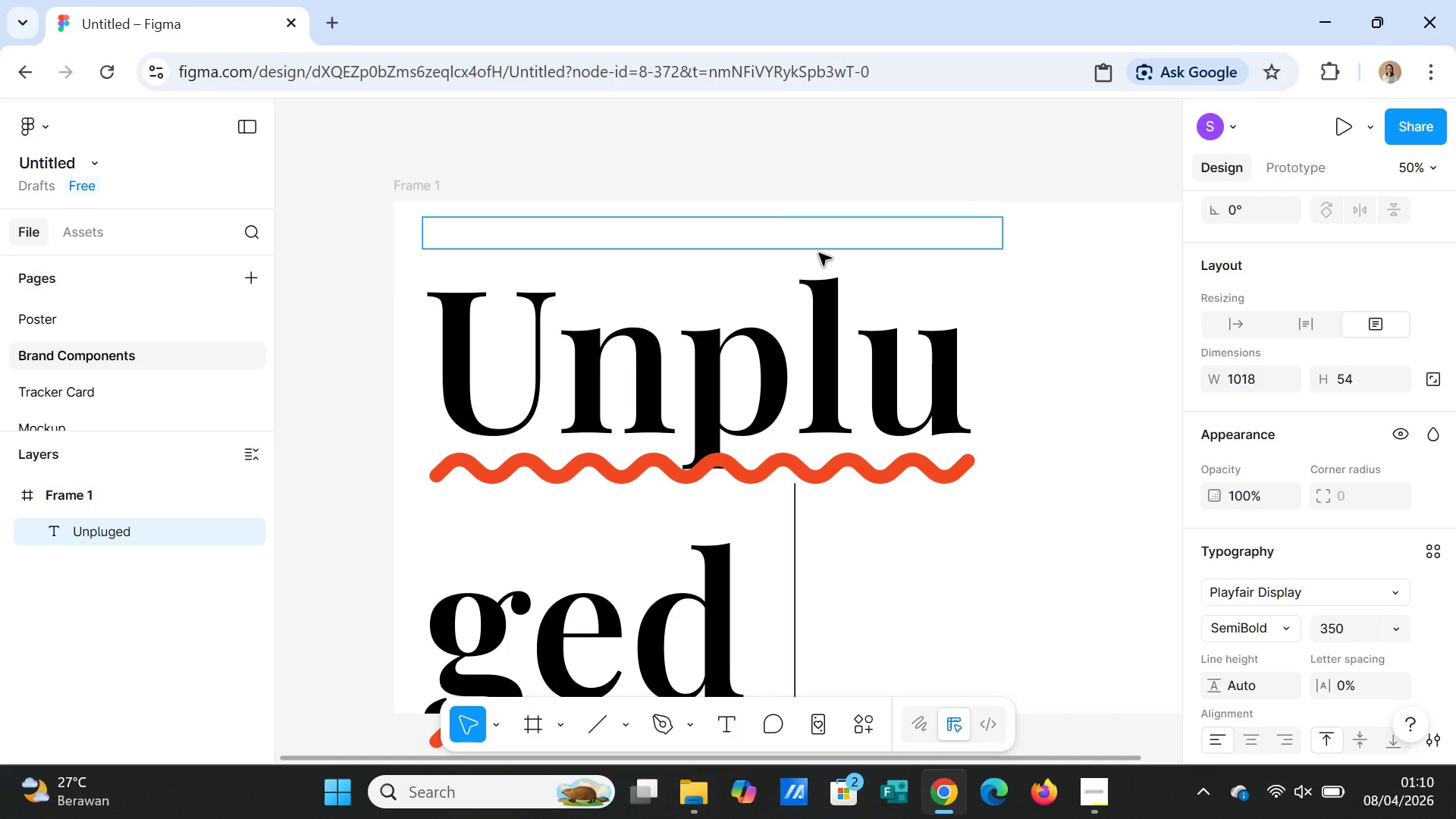 
type(August - Brand system)
 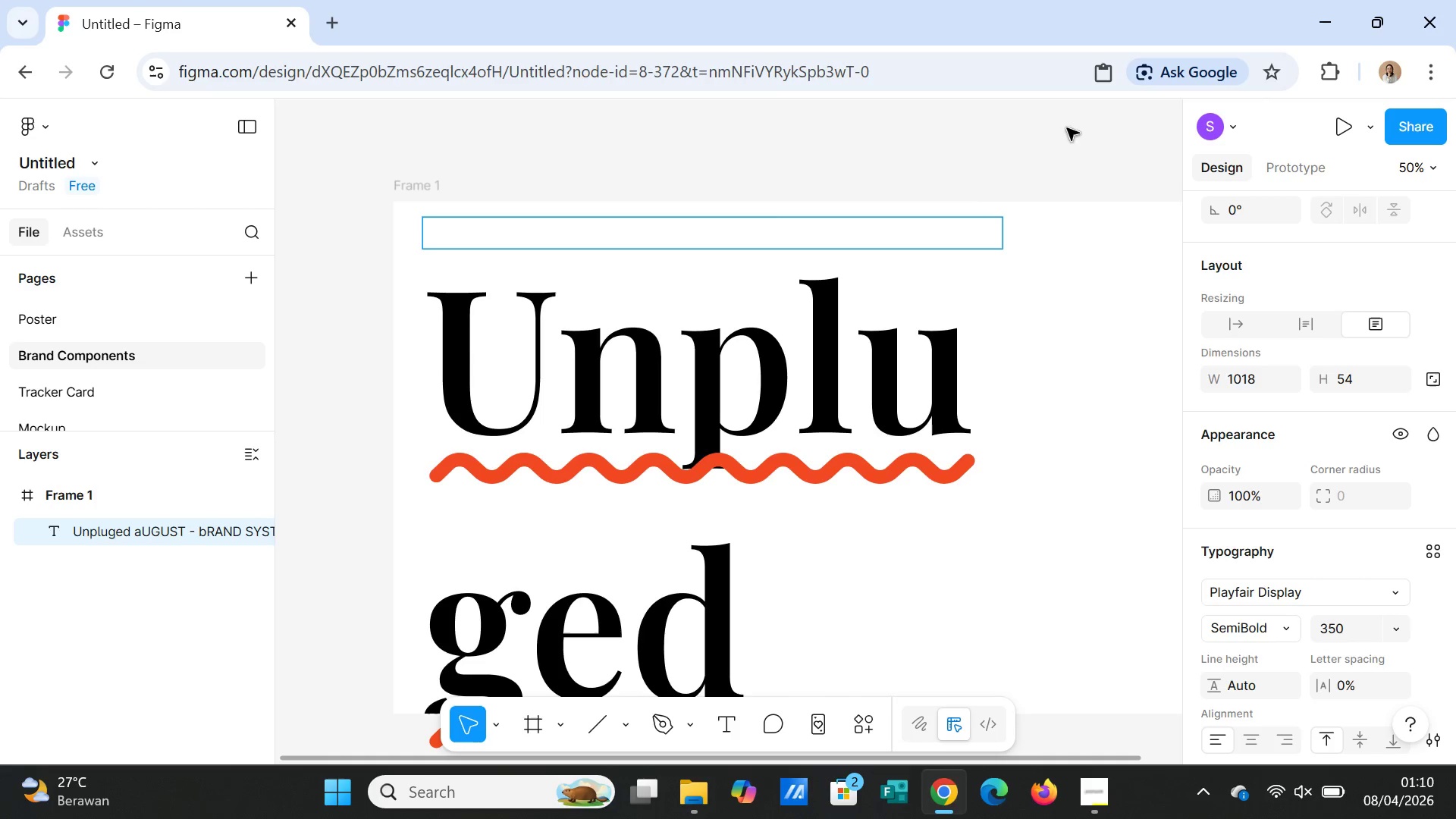 
left_click([1066, 309])
 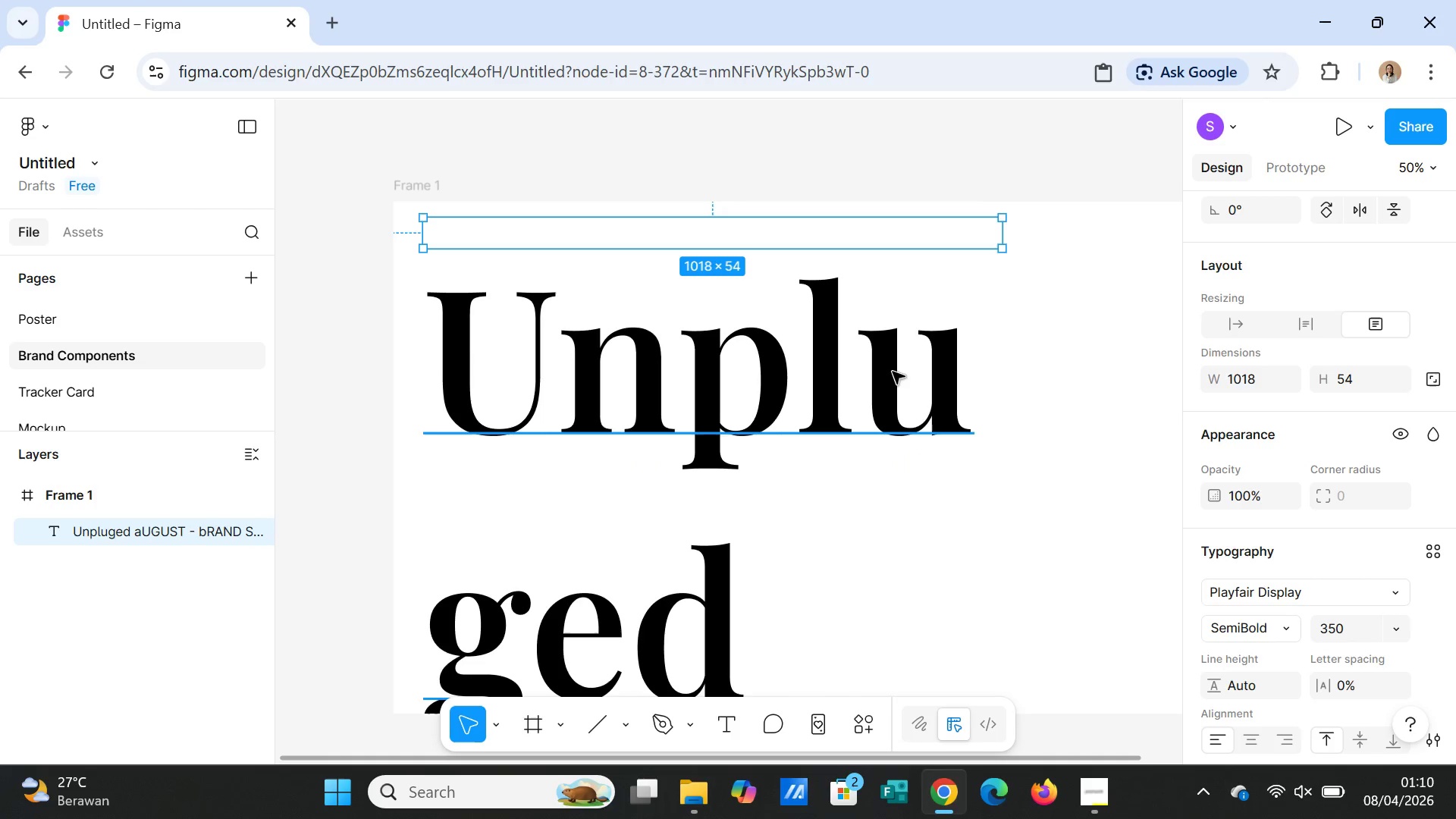 
left_click([893, 372])
 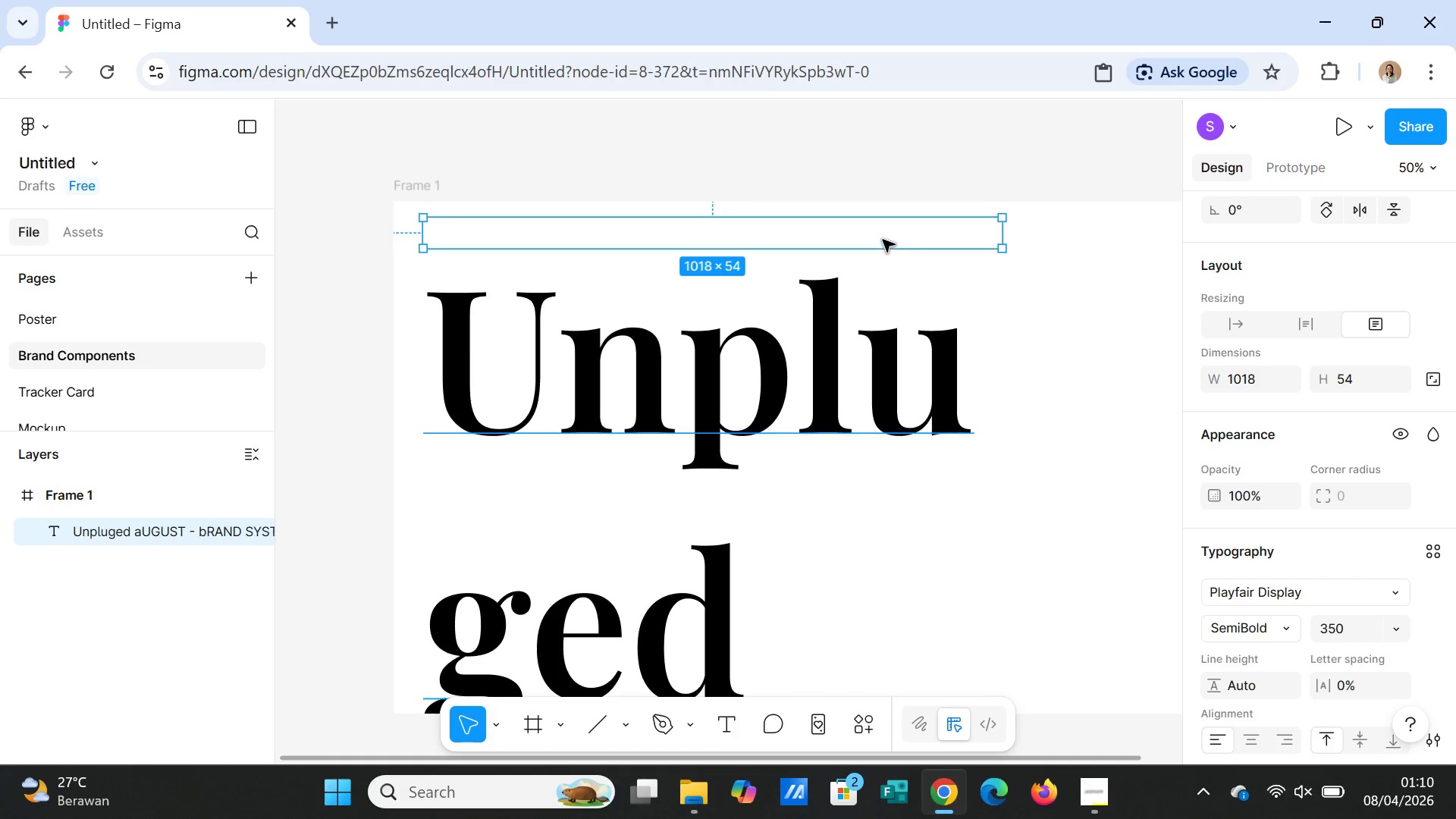 
left_click([883, 240])
 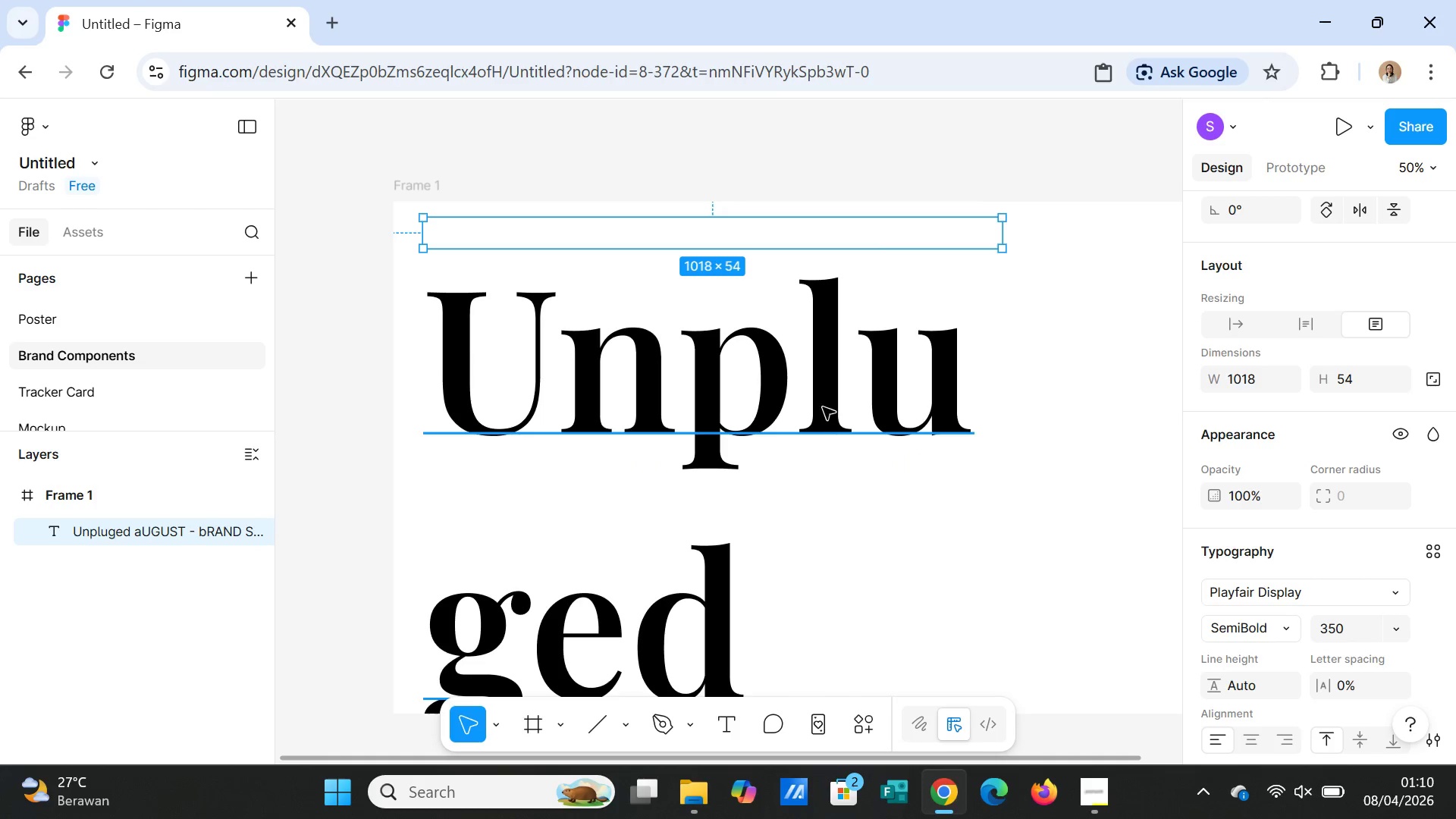 
double_click([823, 397])
 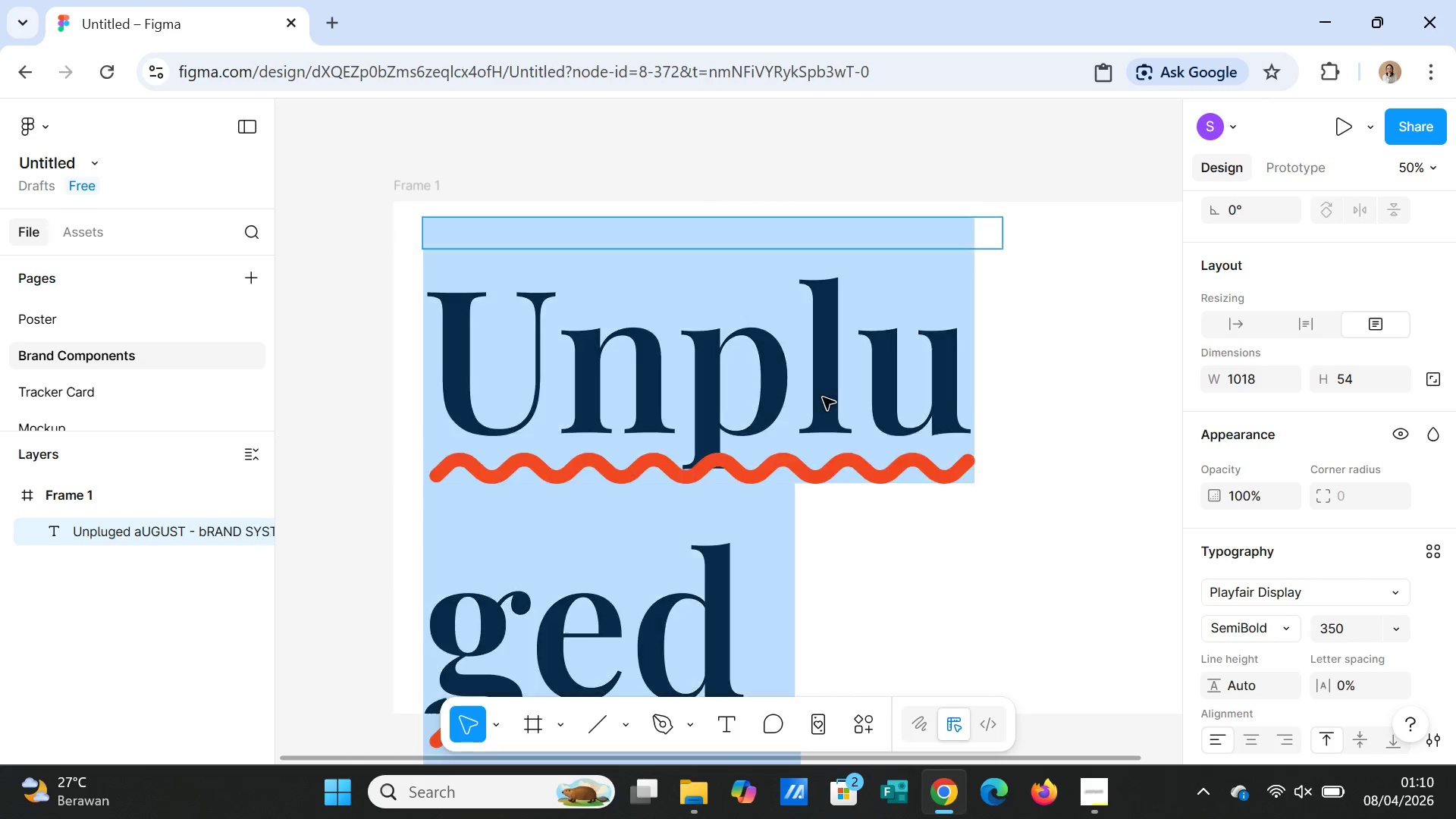 
triple_click([823, 397])
 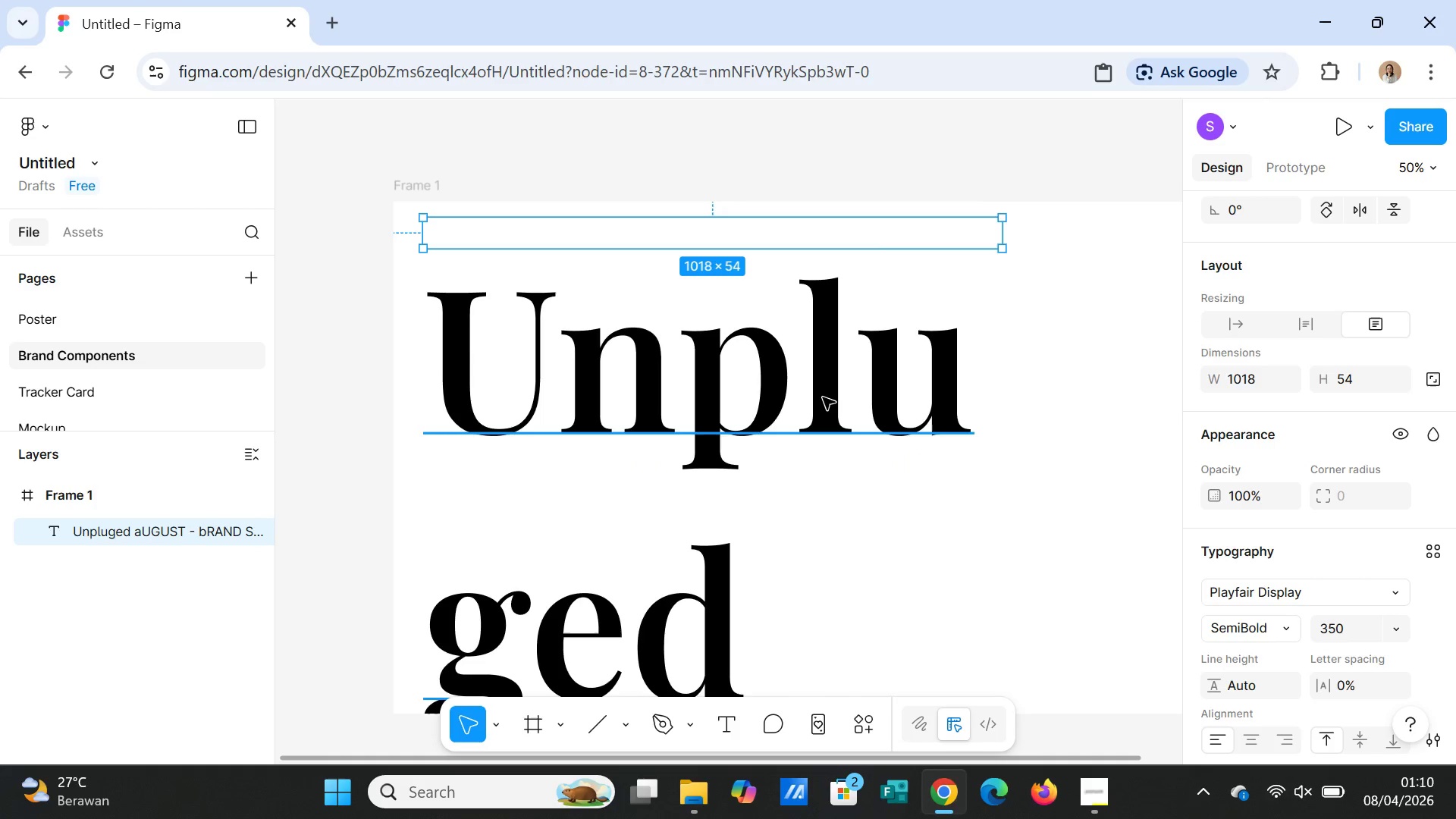 
double_click([823, 397])
 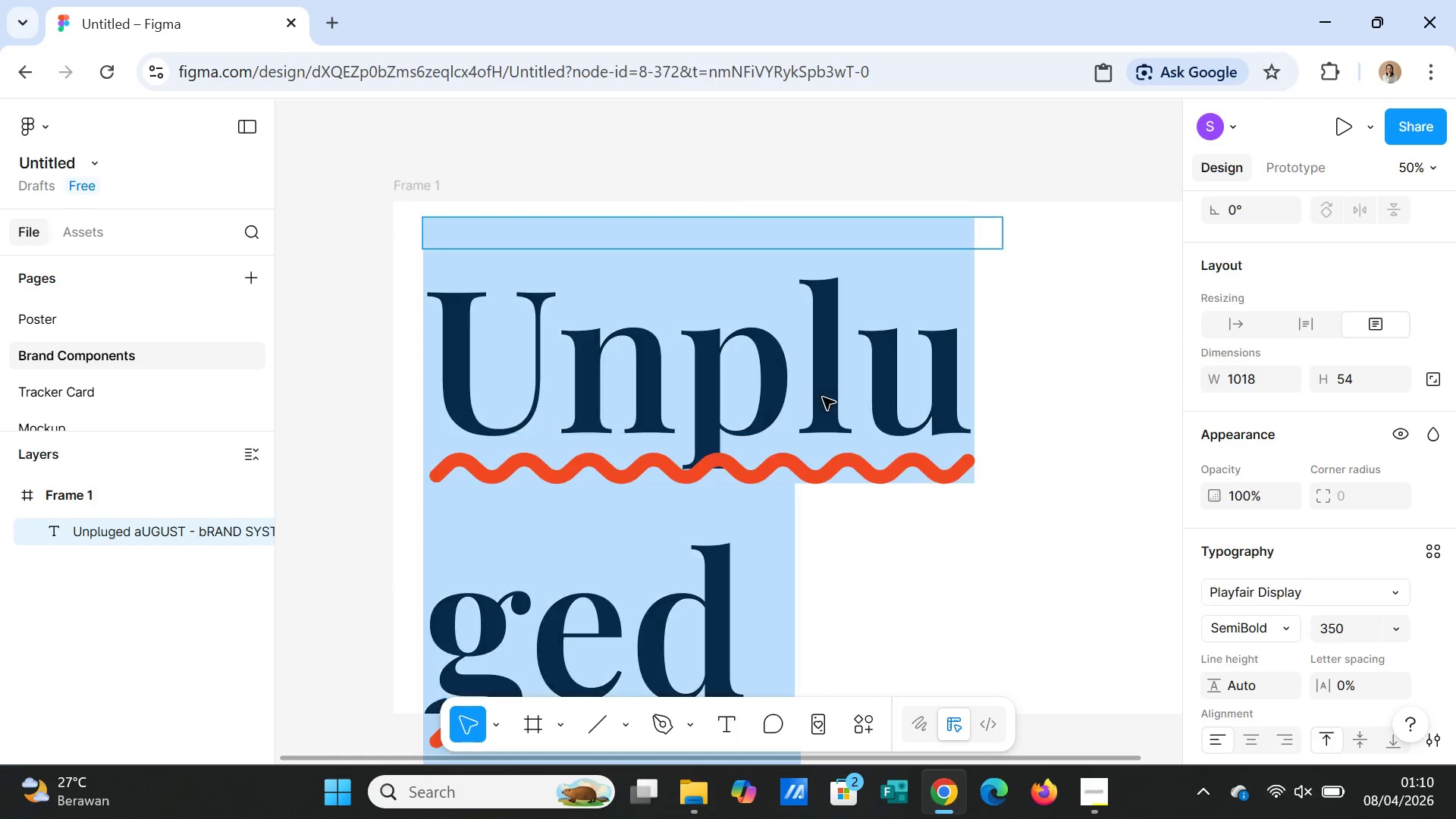 
triple_click([823, 397])
 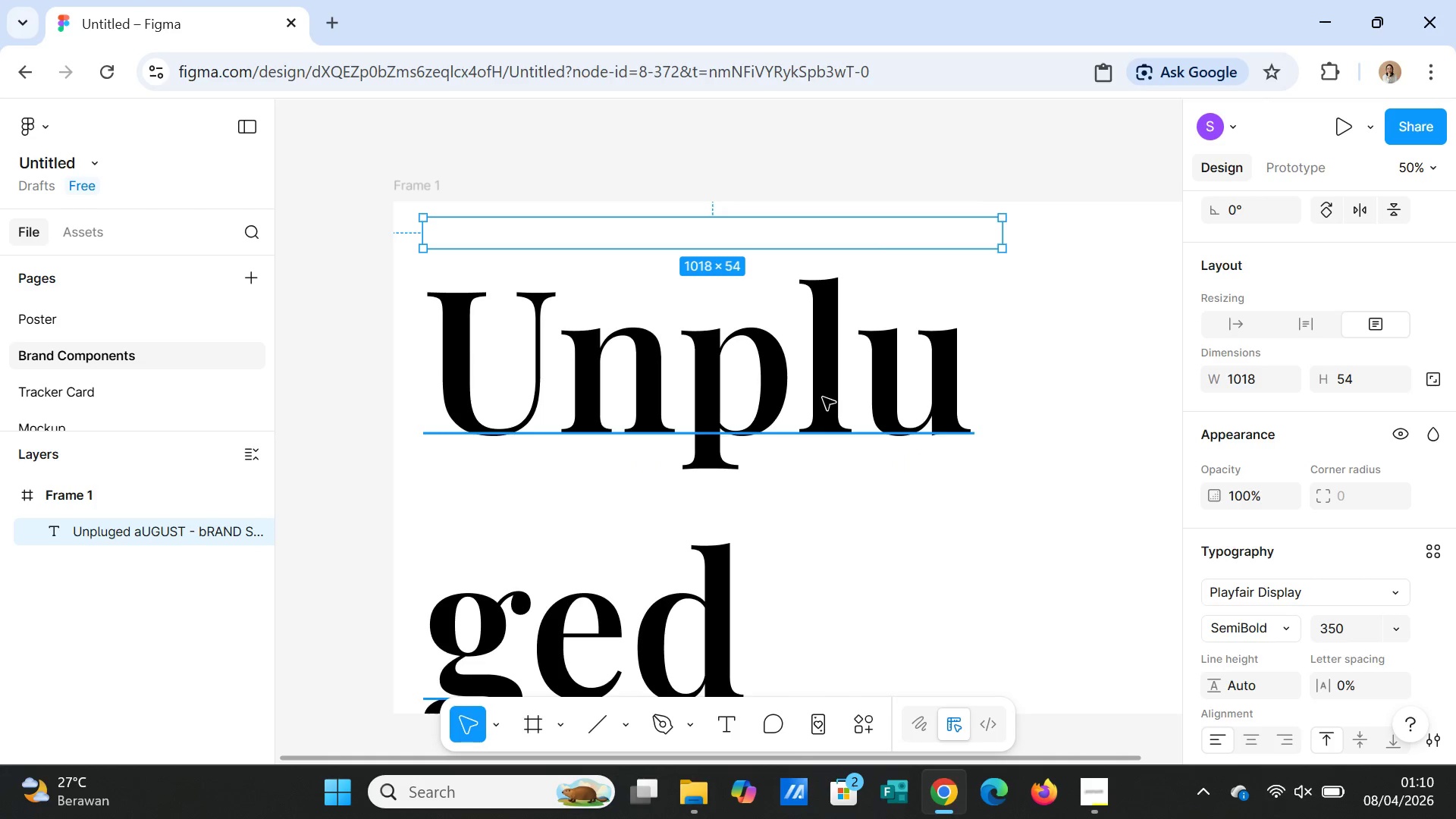 
triple_click([823, 397])
 